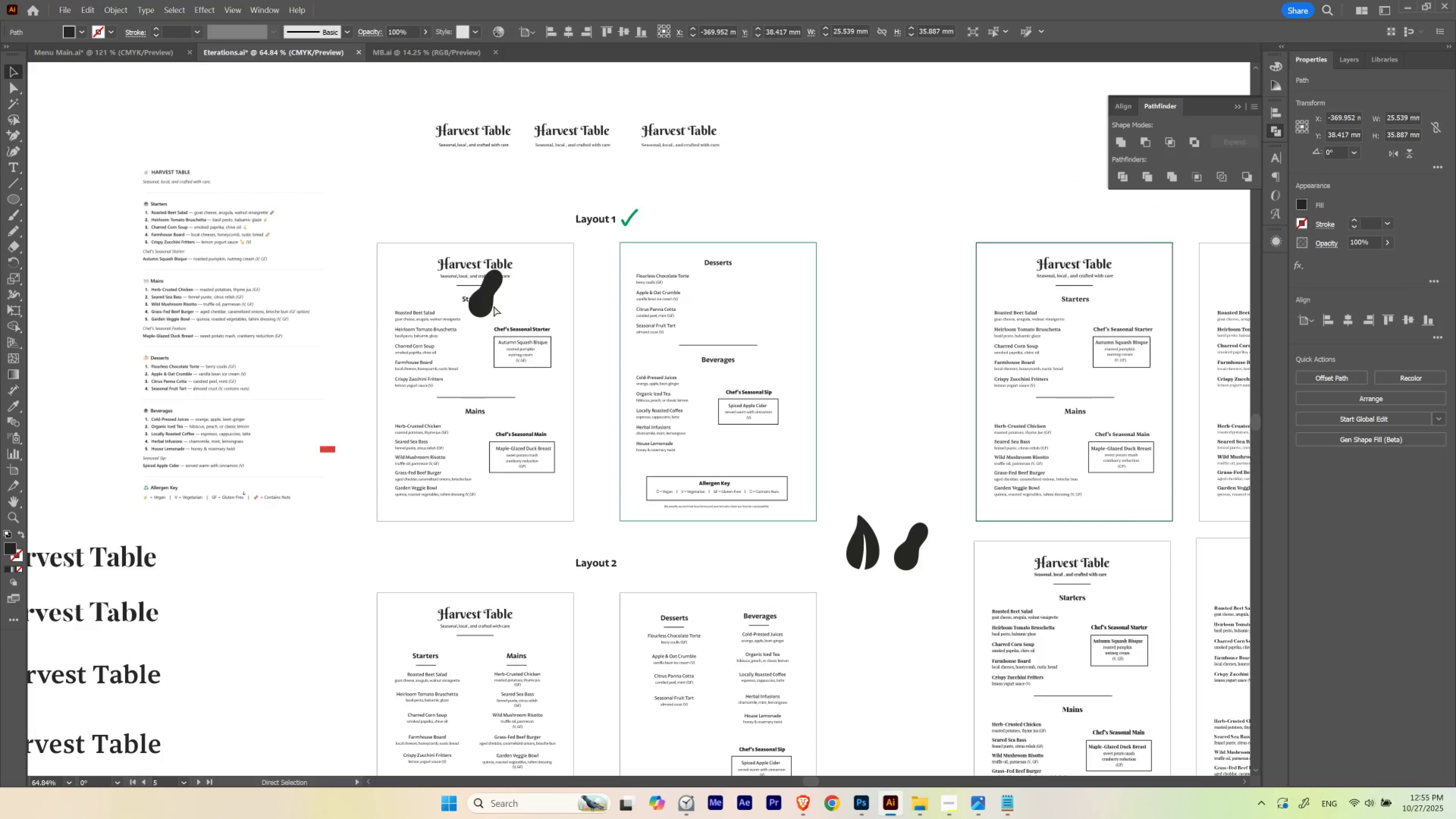 
hold_key(key=ControlLeft, duration=1.03)
 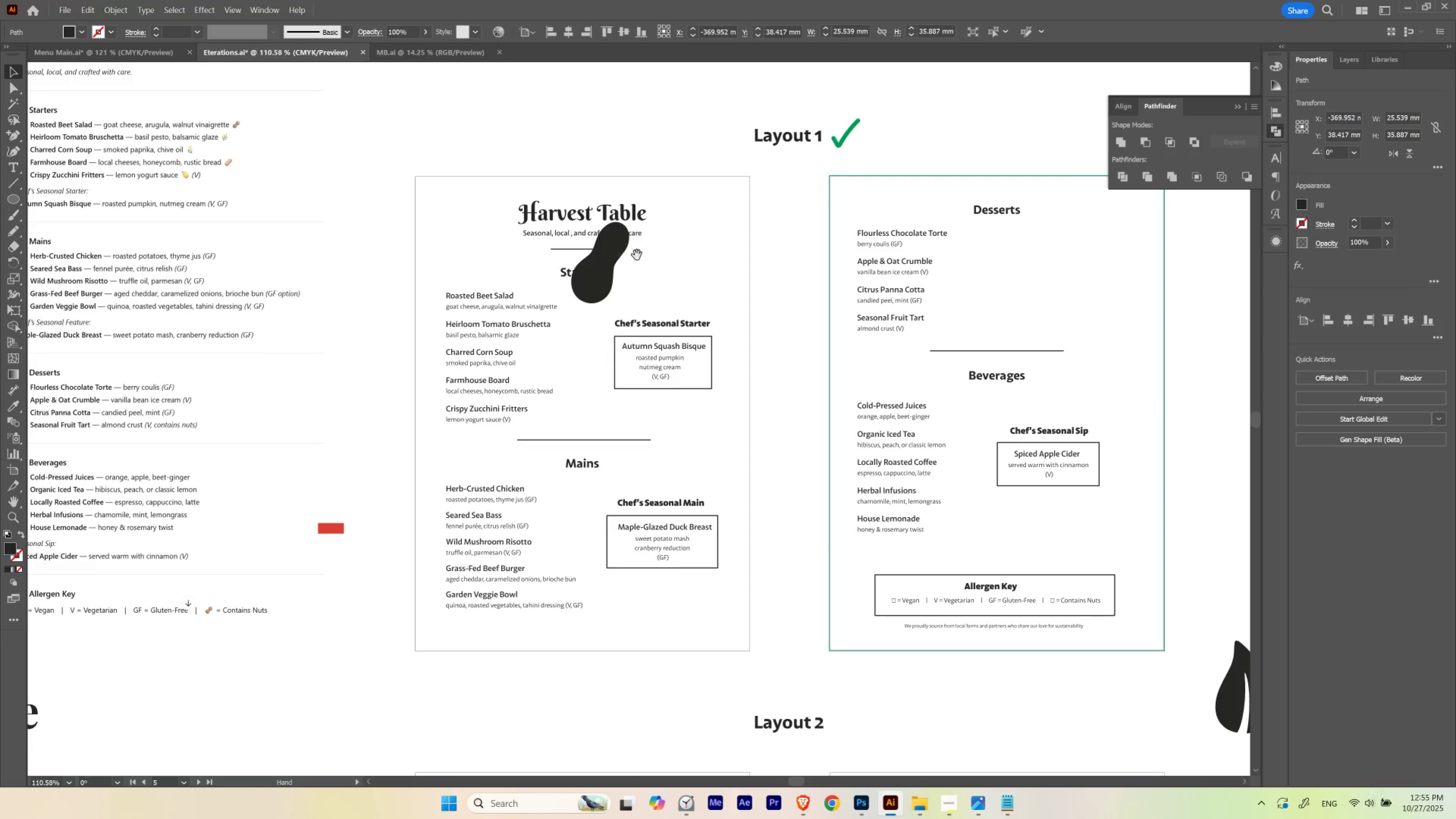 
hold_key(key=ControlLeft, duration=0.85)
 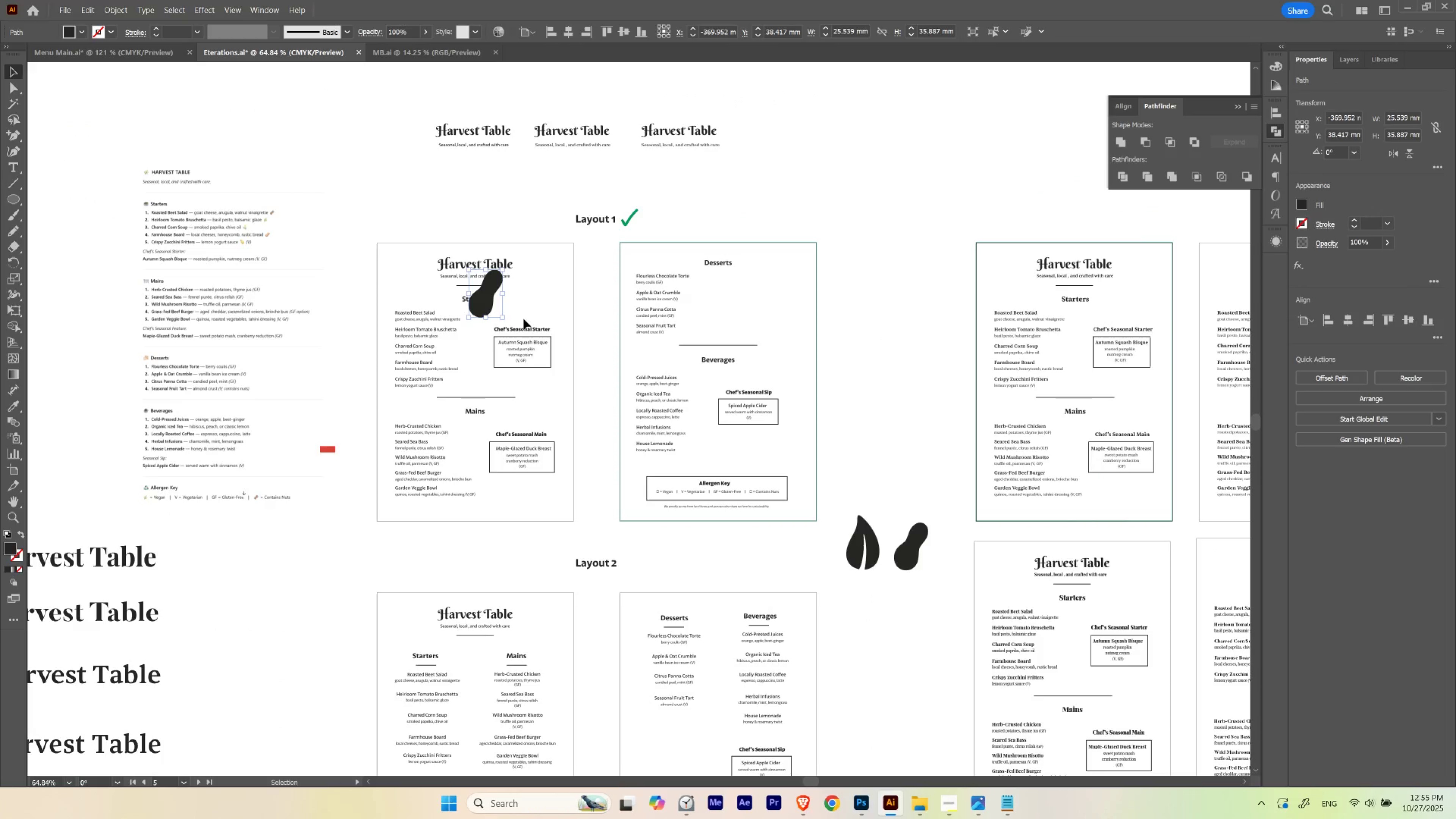 
key(Control+Z)
 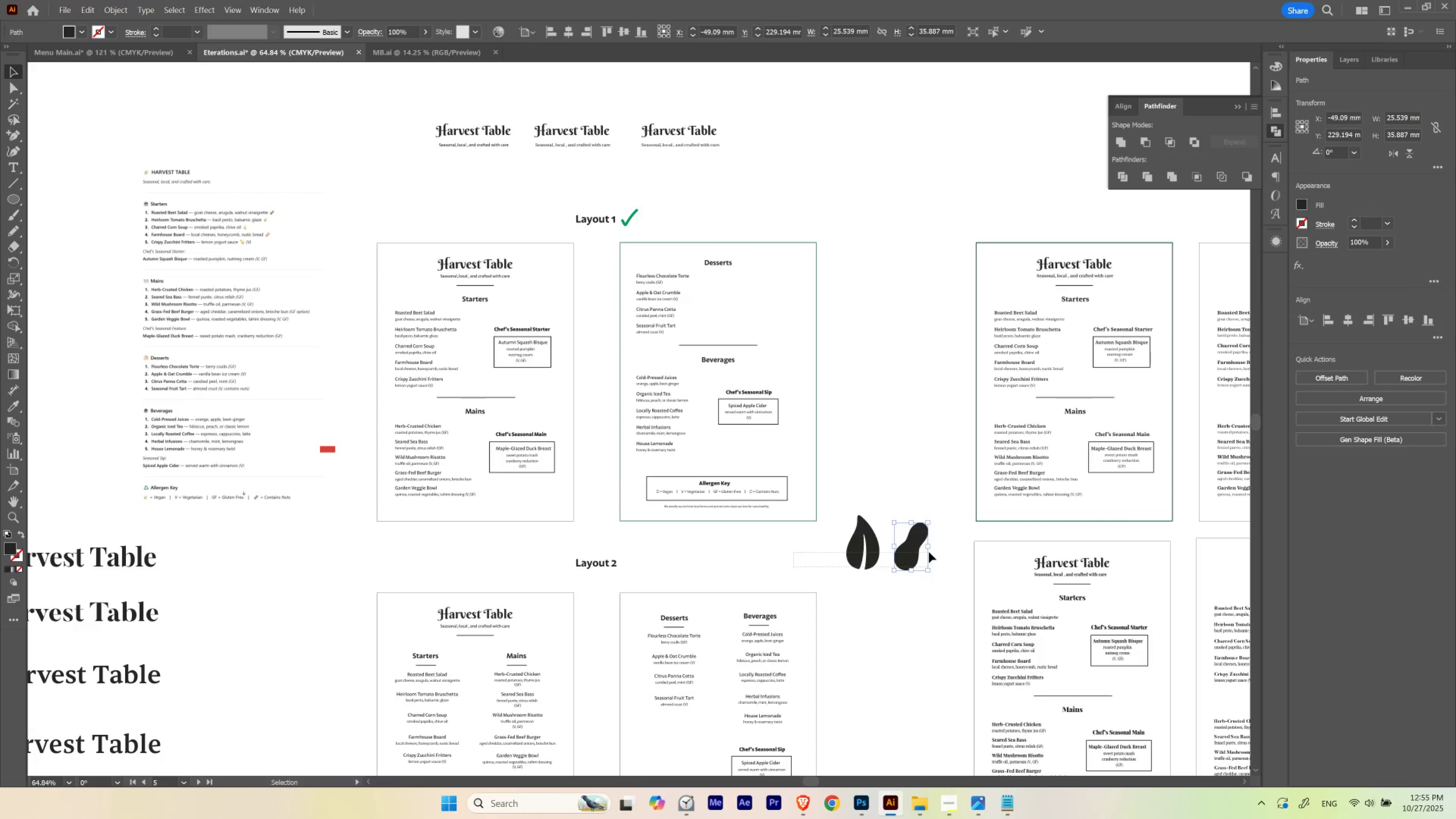 
key(Control+X)
 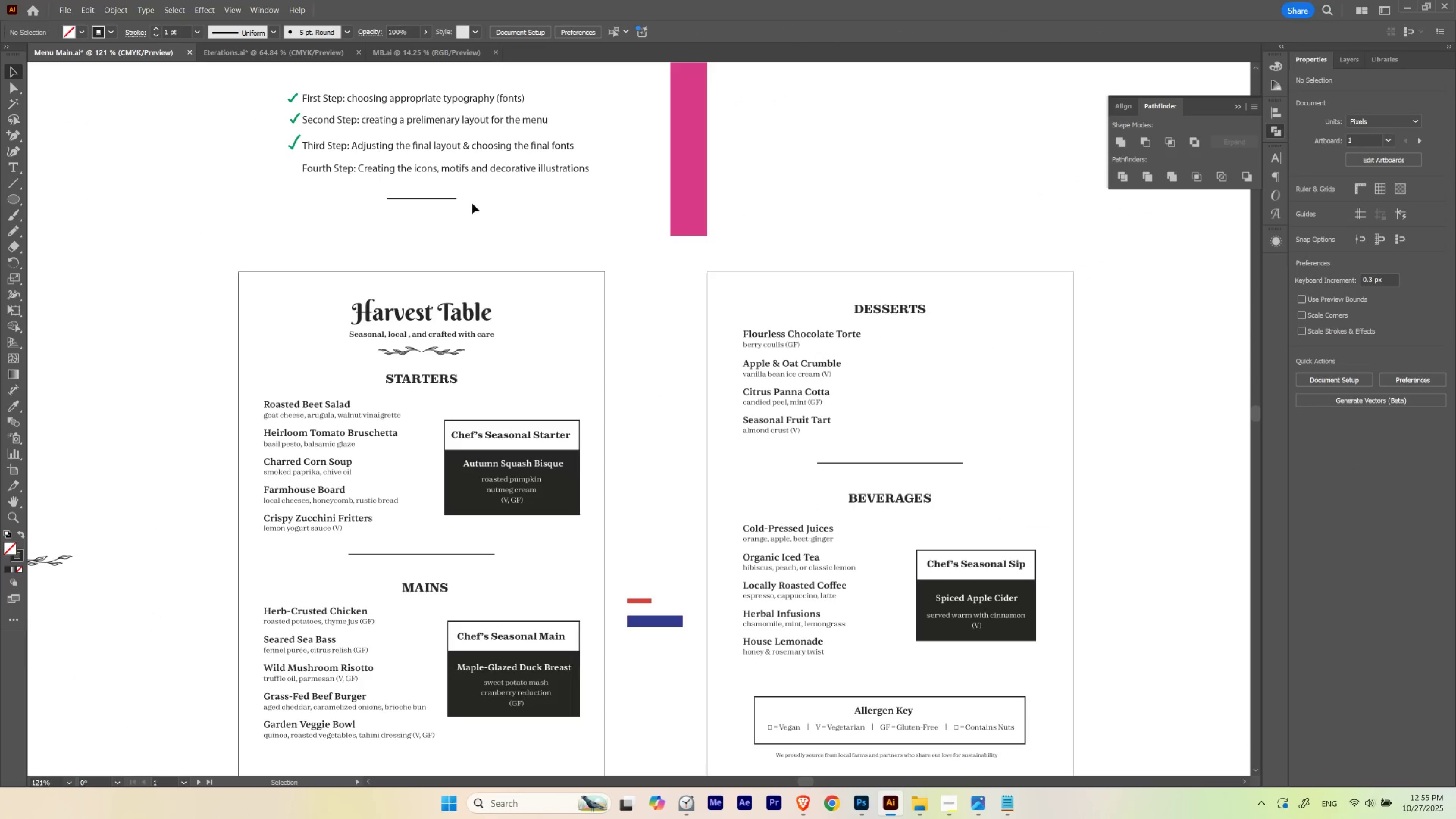 
key(Control+V)
 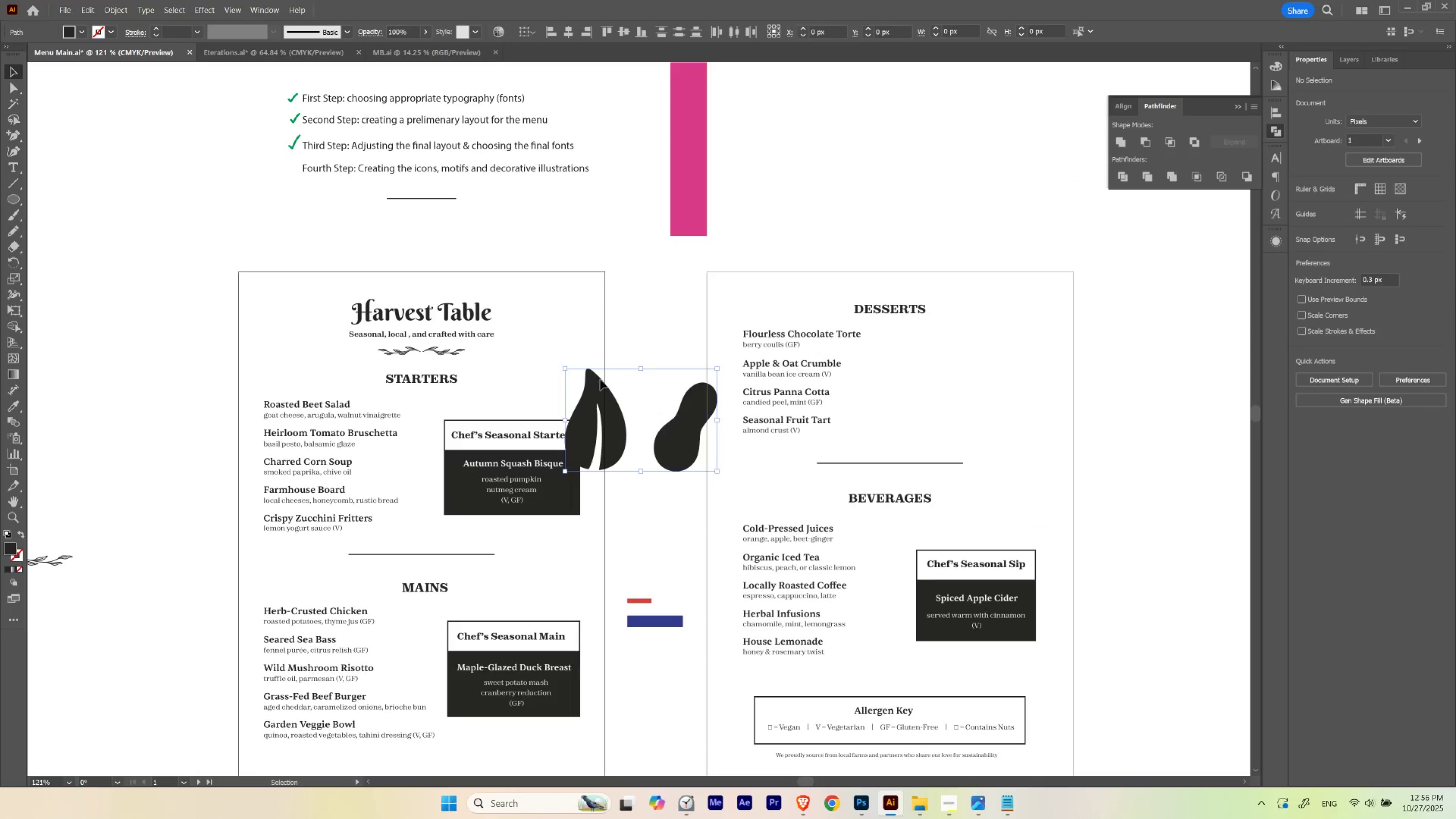 
hold_key(key=Space, duration=0.55)
 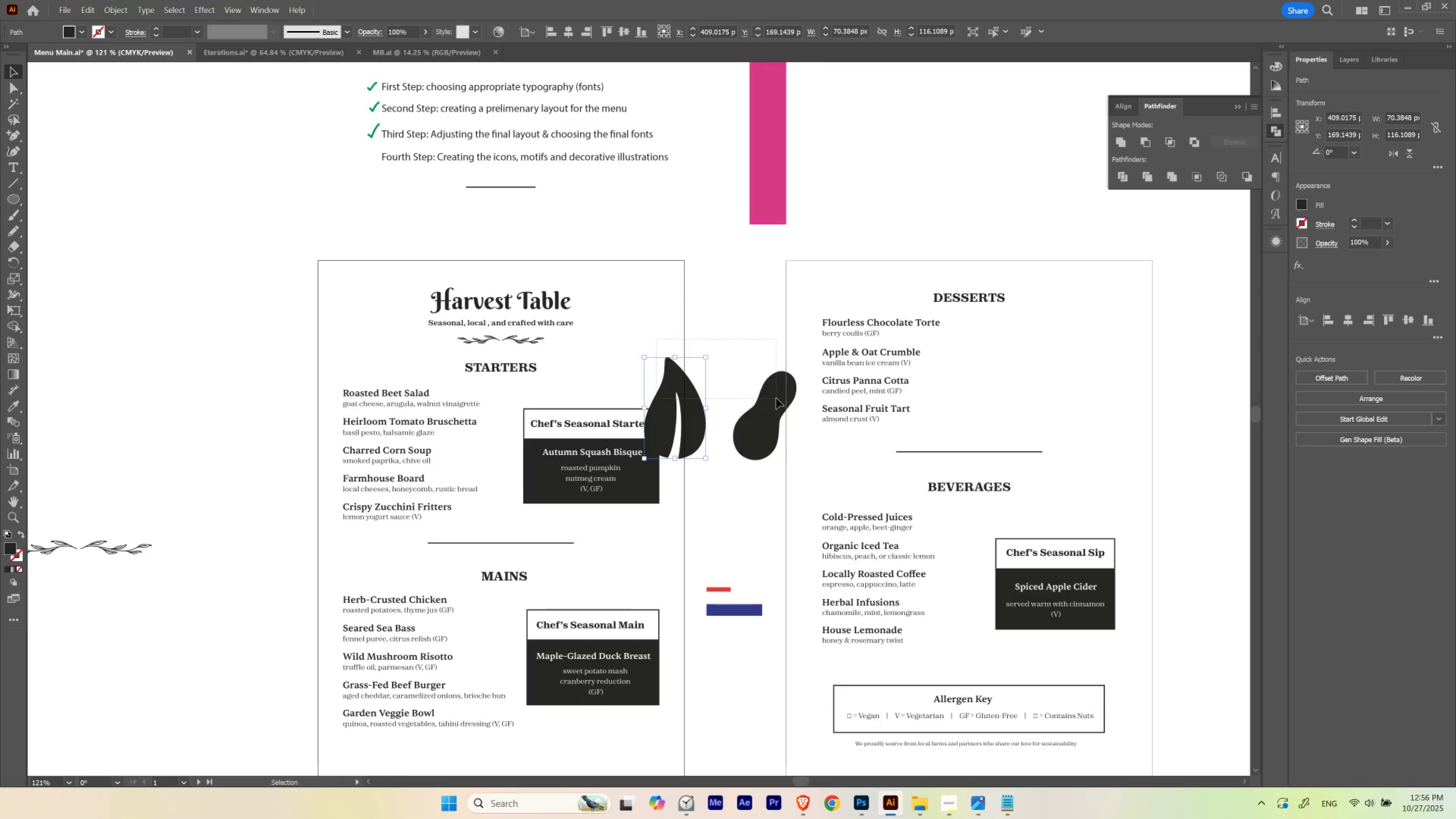 
hold_key(key=ShiftLeft, duration=1.52)
 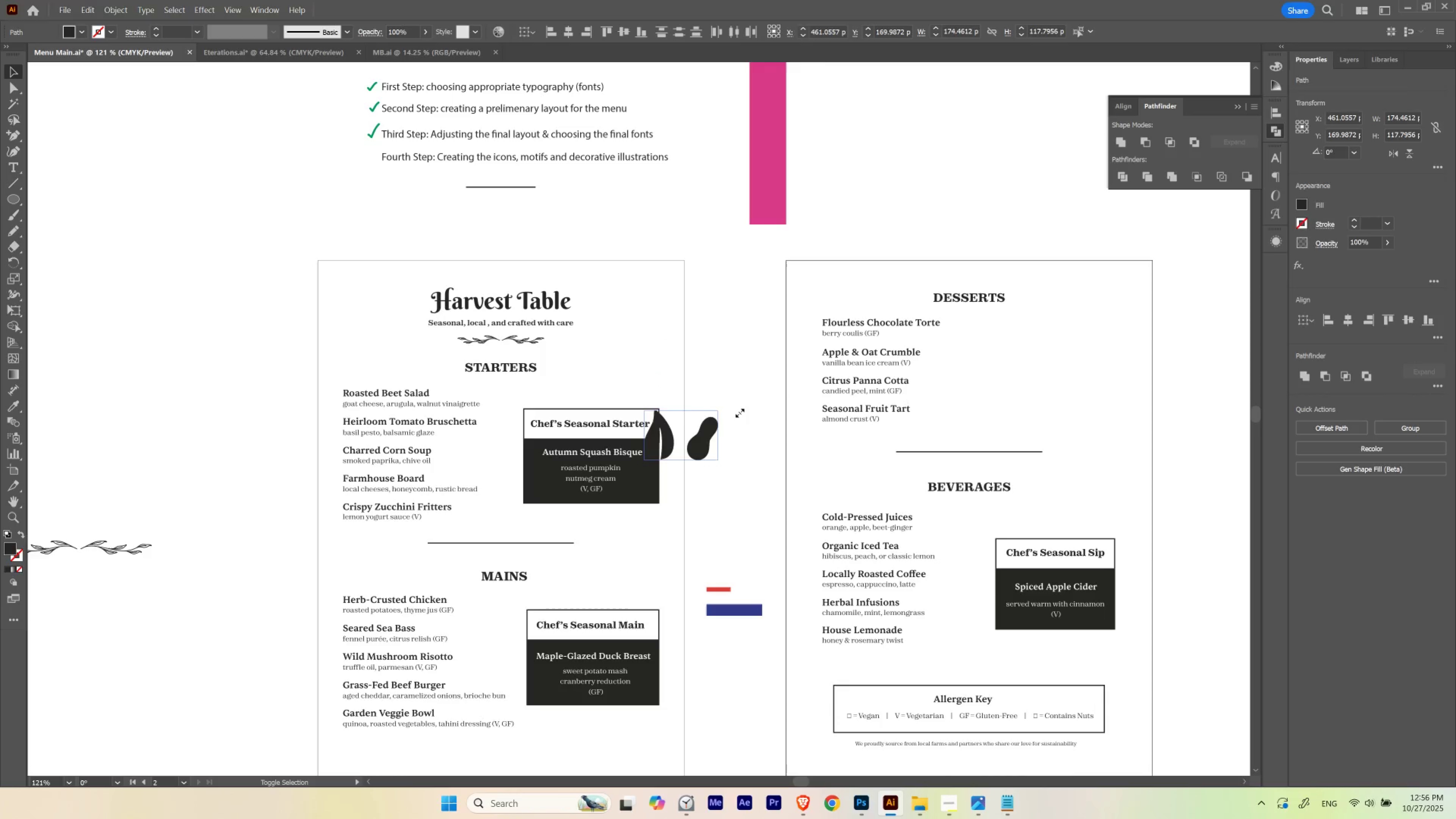 
hold_key(key=ShiftLeft, duration=0.96)
 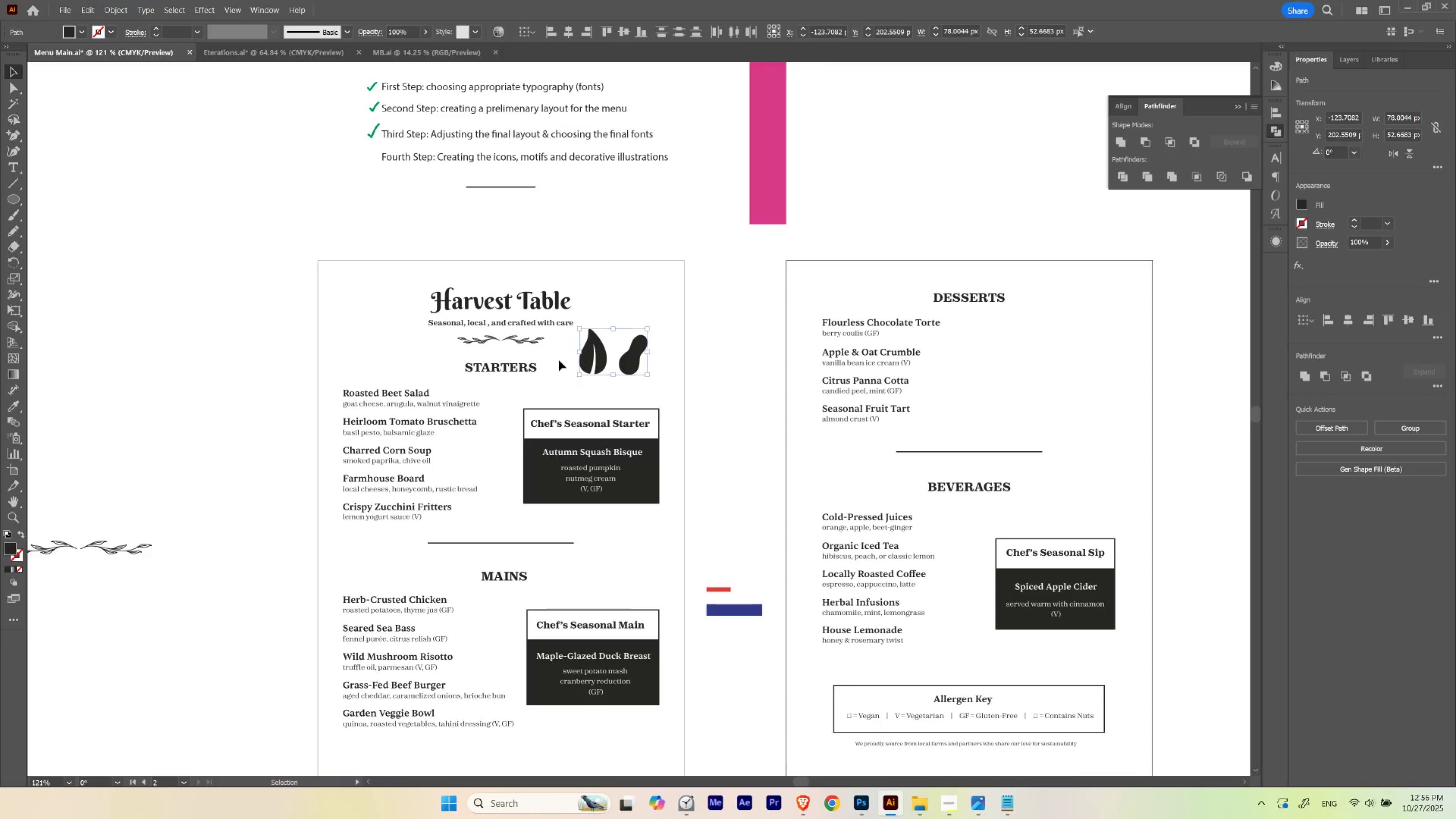 
hold_key(key=Space, duration=0.94)
 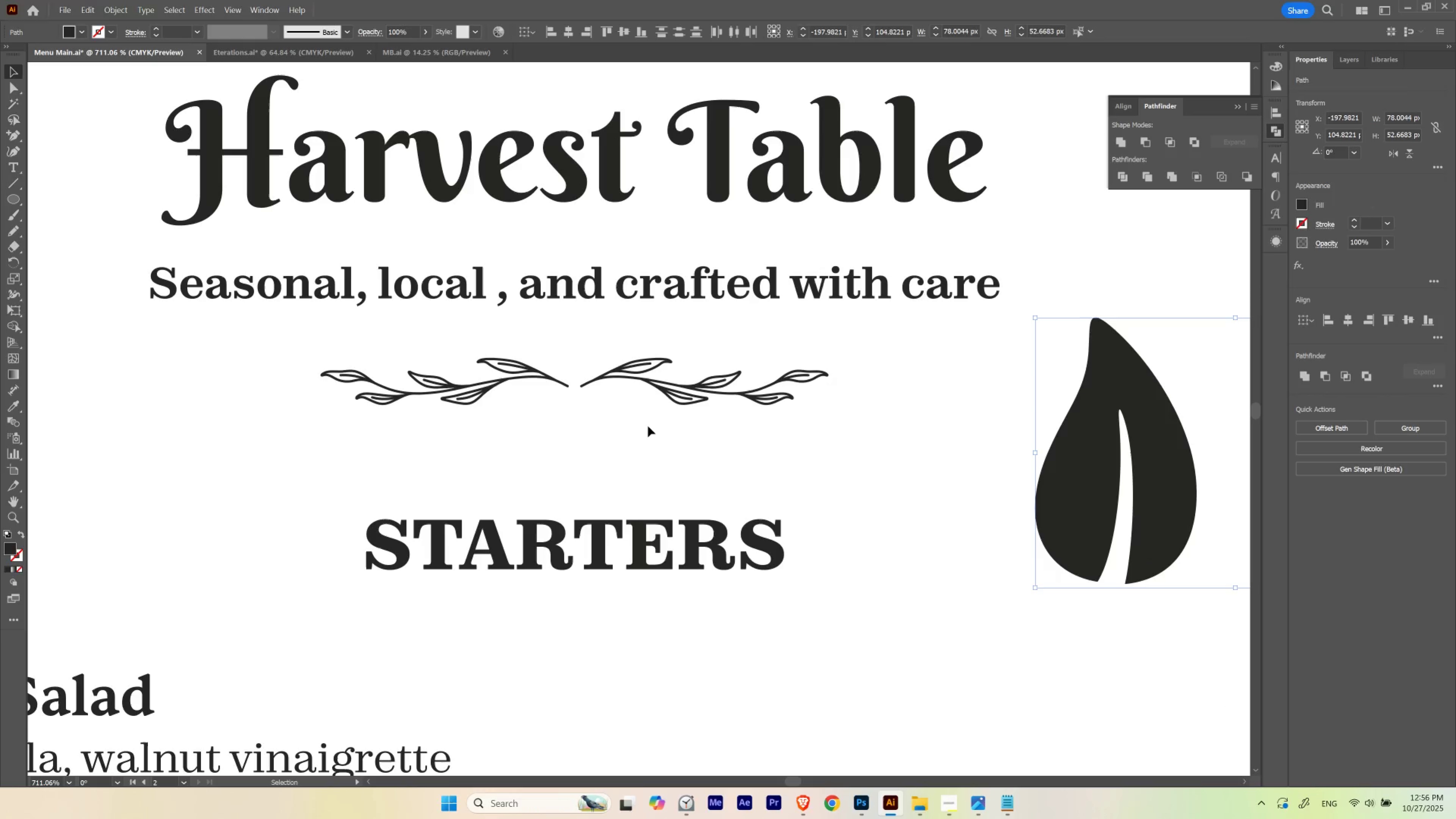 
hold_key(key=ControlLeft, duration=0.92)
 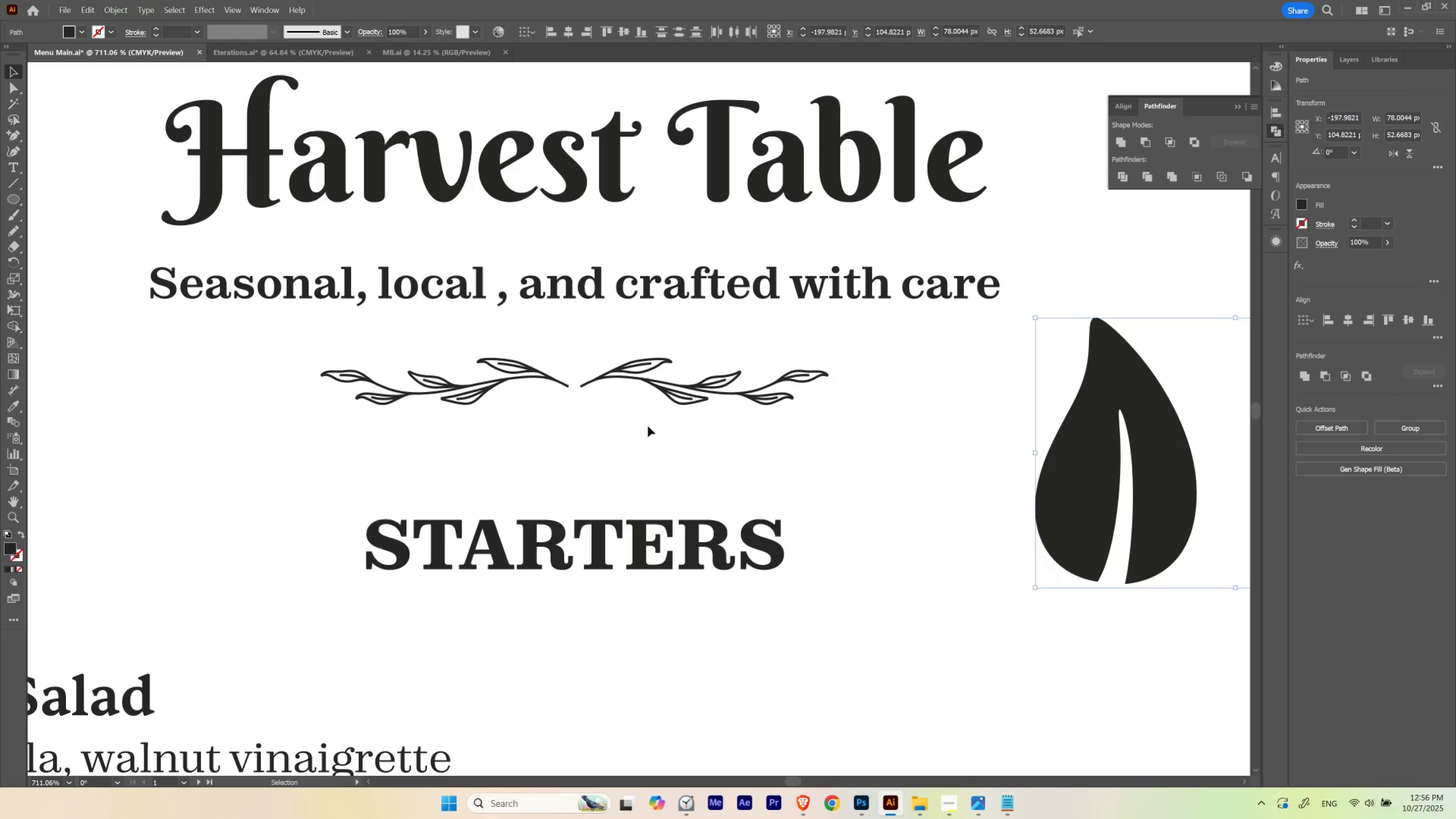 
left_click([648, 426])
 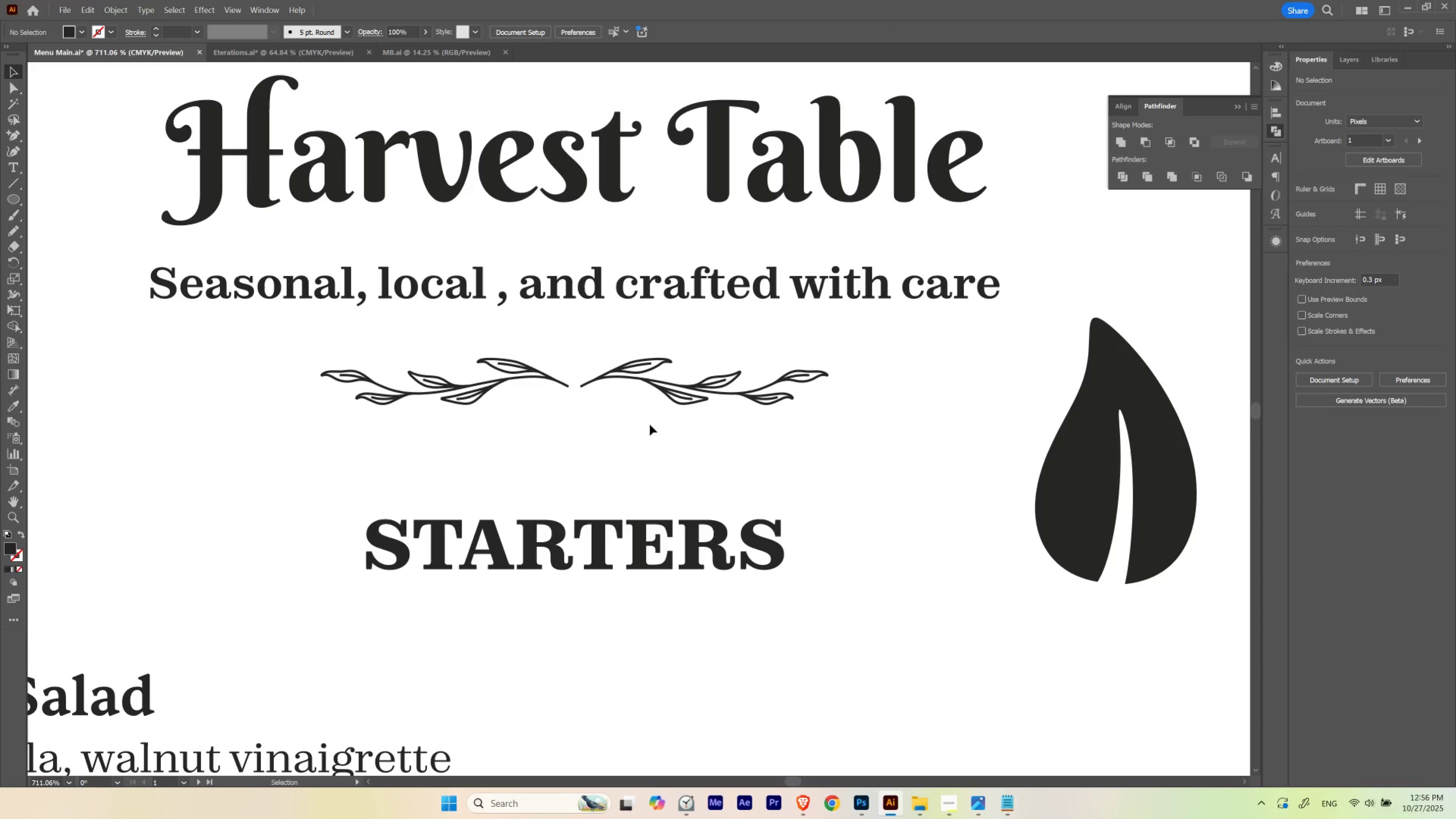 
hold_key(key=Space, duration=2.53)
 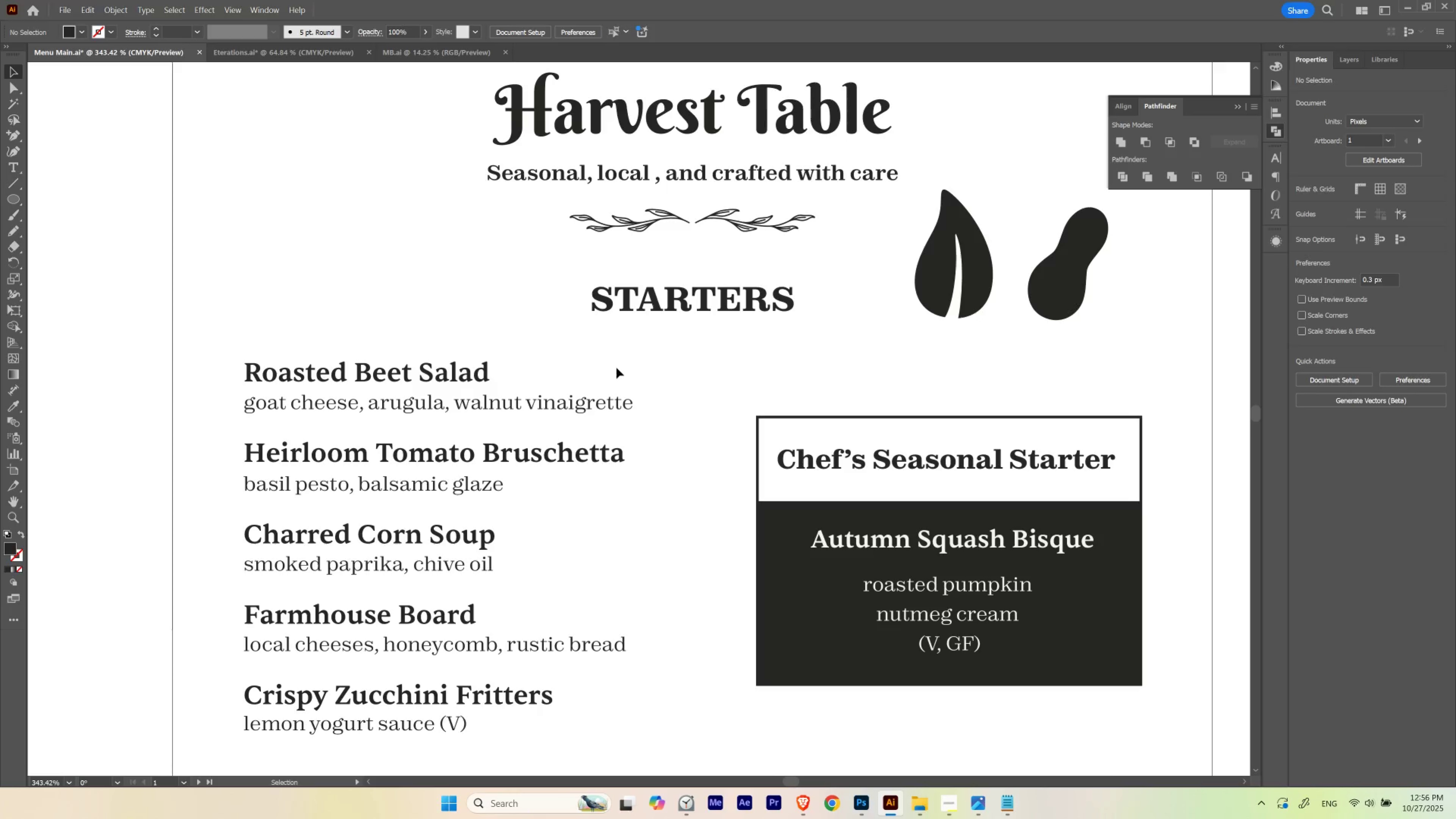 
hold_key(key=ControlLeft, duration=0.64)
 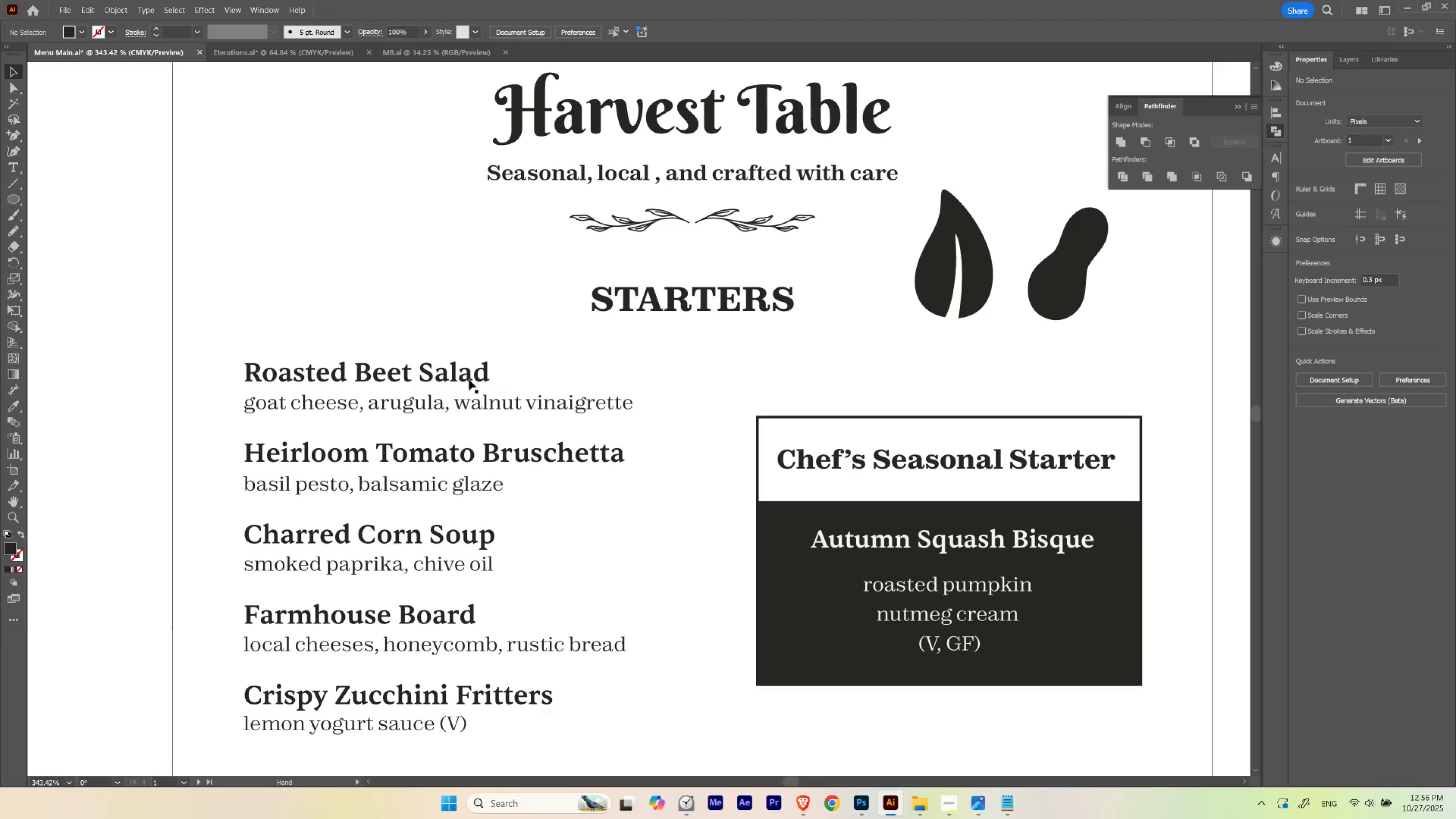 
left_click([589, 371])
 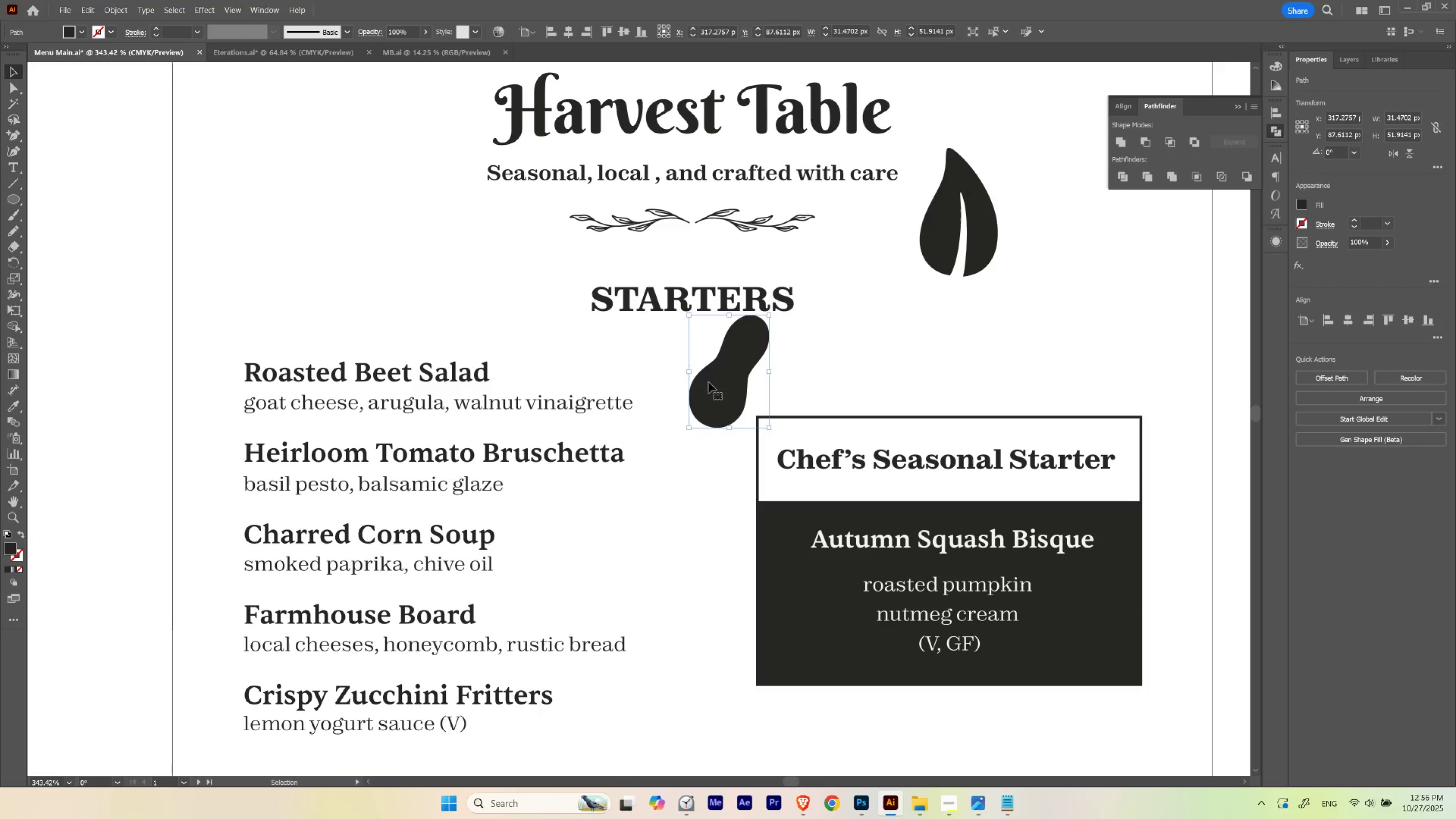 
hold_key(key=ShiftLeft, duration=1.5)
 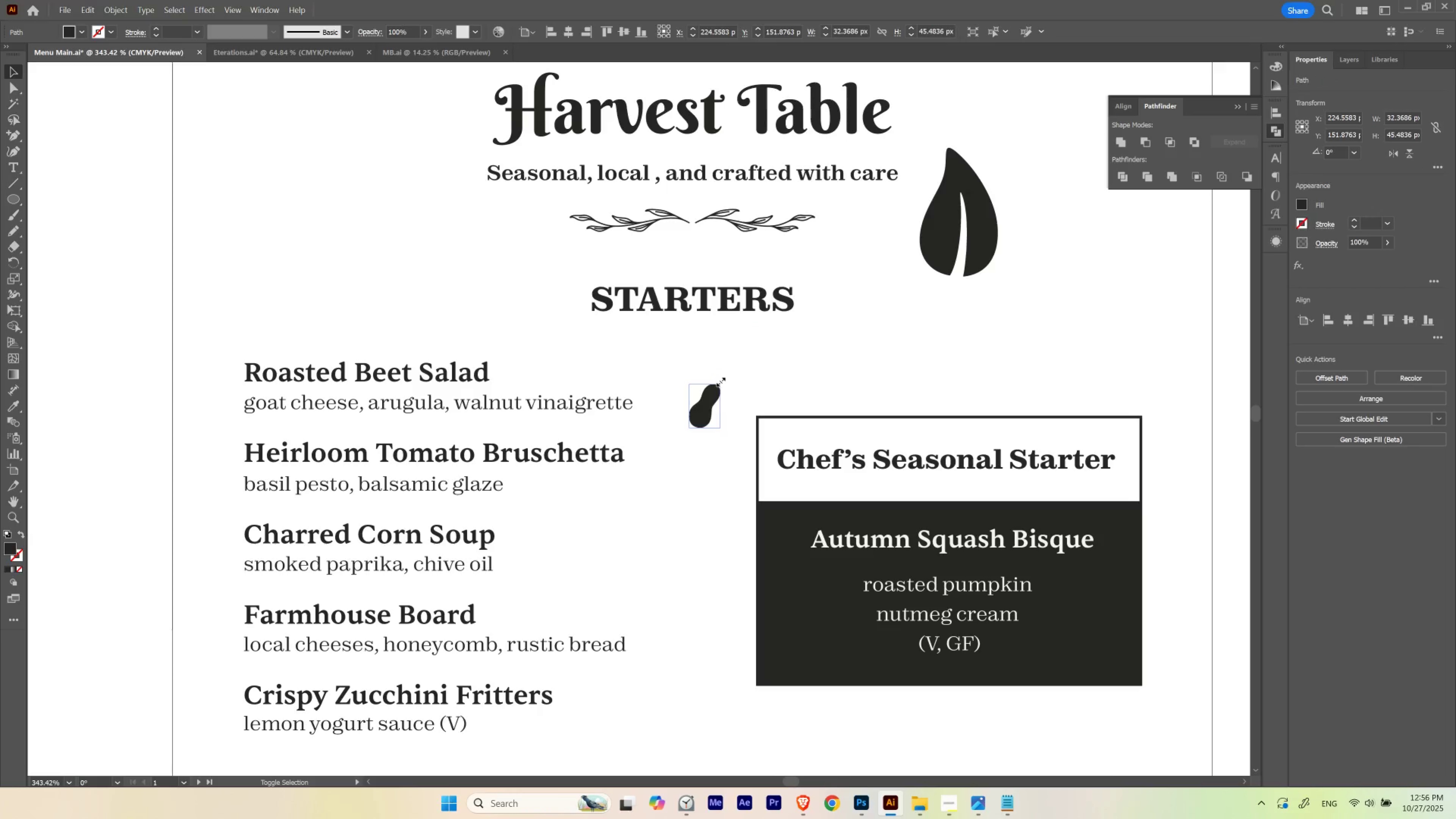 
hold_key(key=ShiftLeft, duration=1.52)
 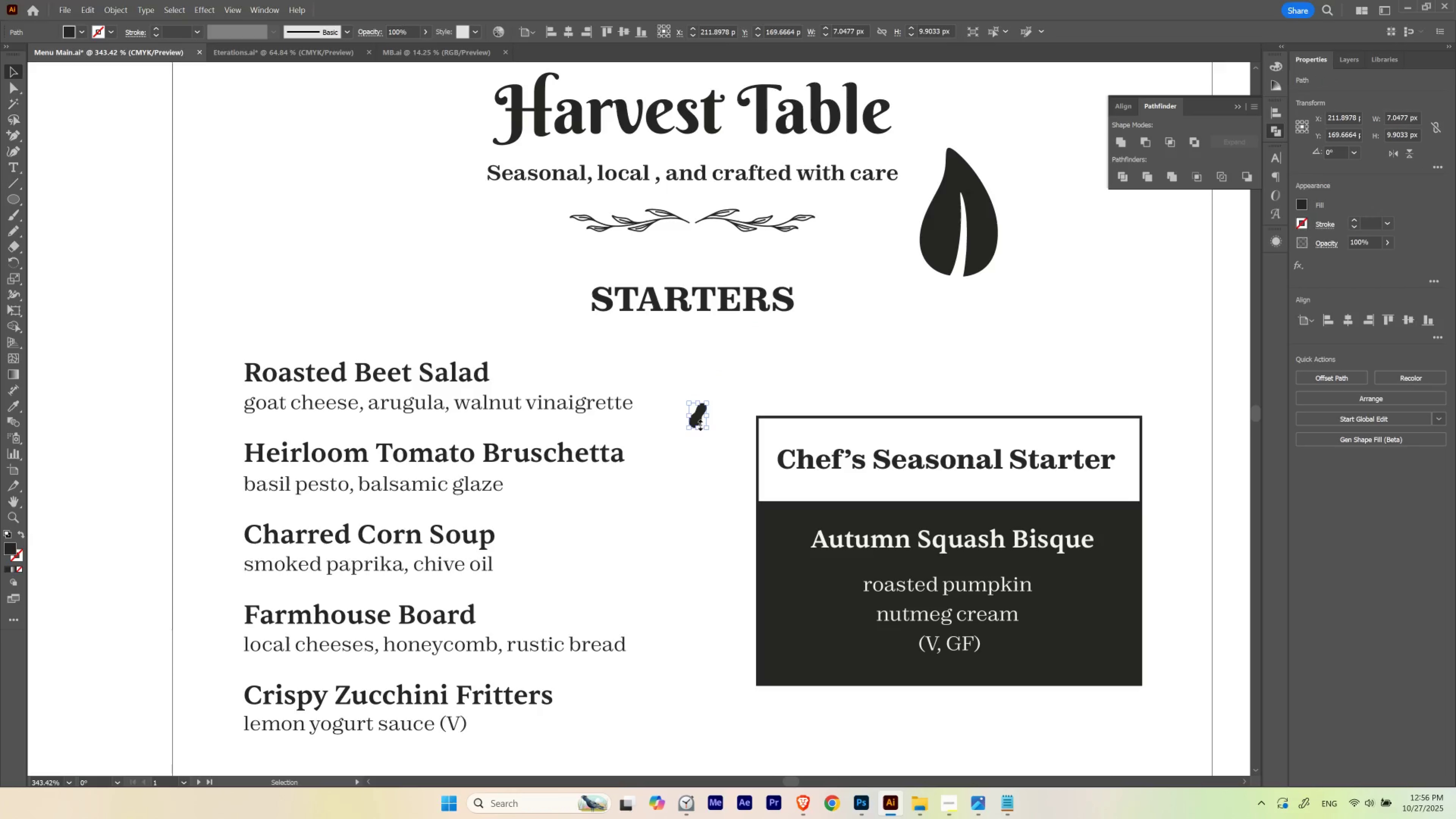 
hold_key(key=ShiftLeft, duration=0.34)
 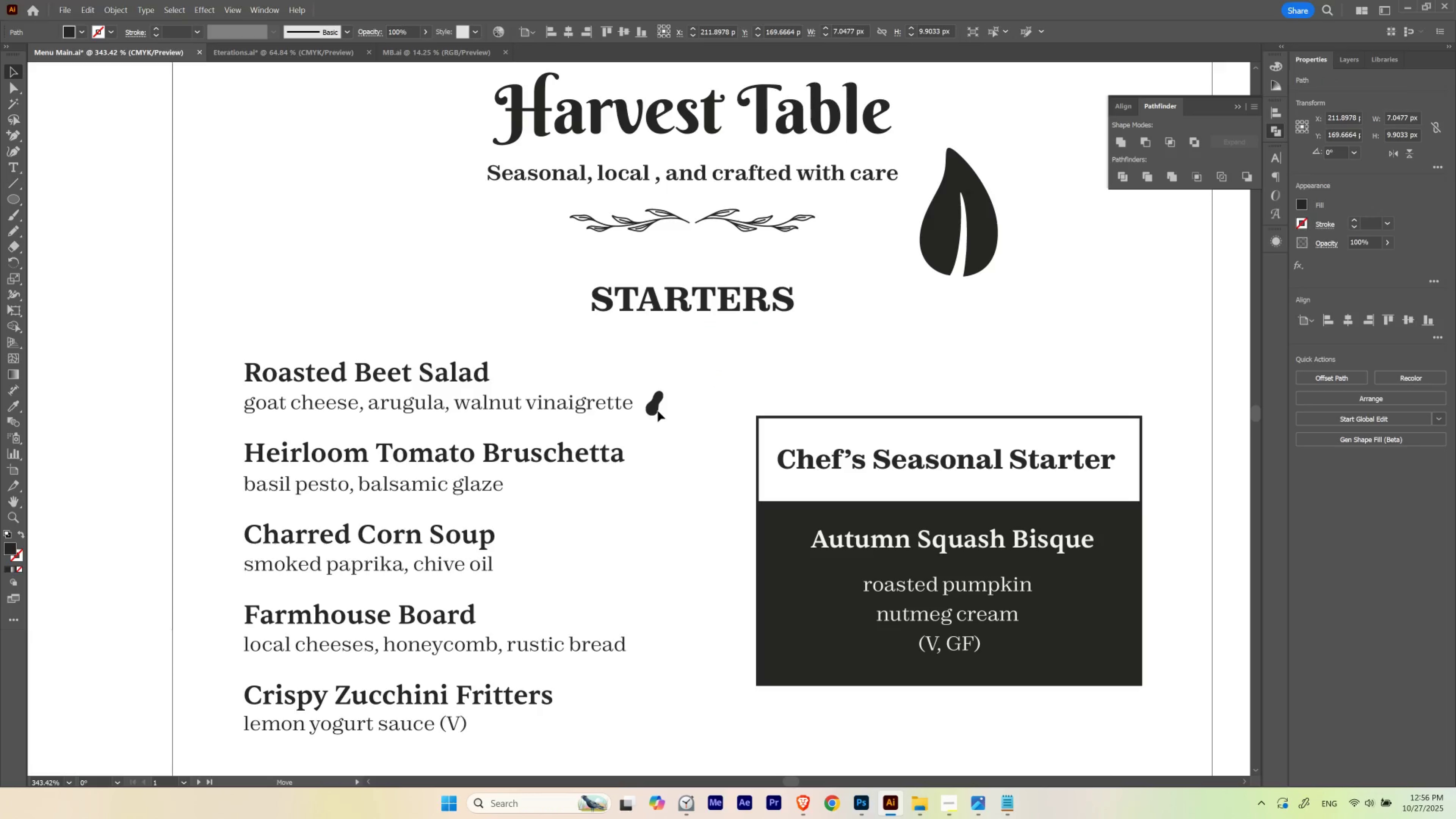 
wait(8.01)
 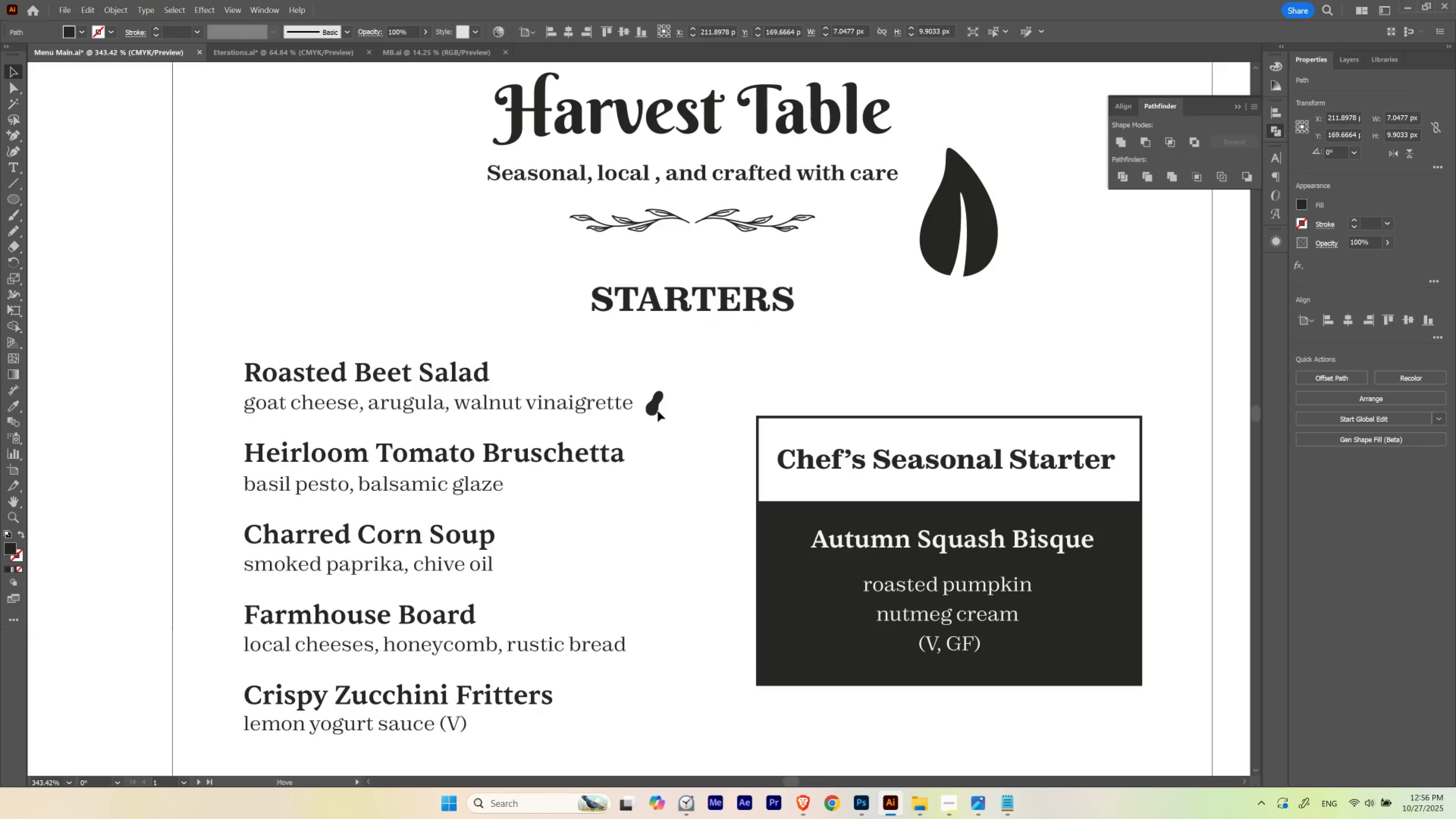 
hold_key(key=Space, duration=1.54)
 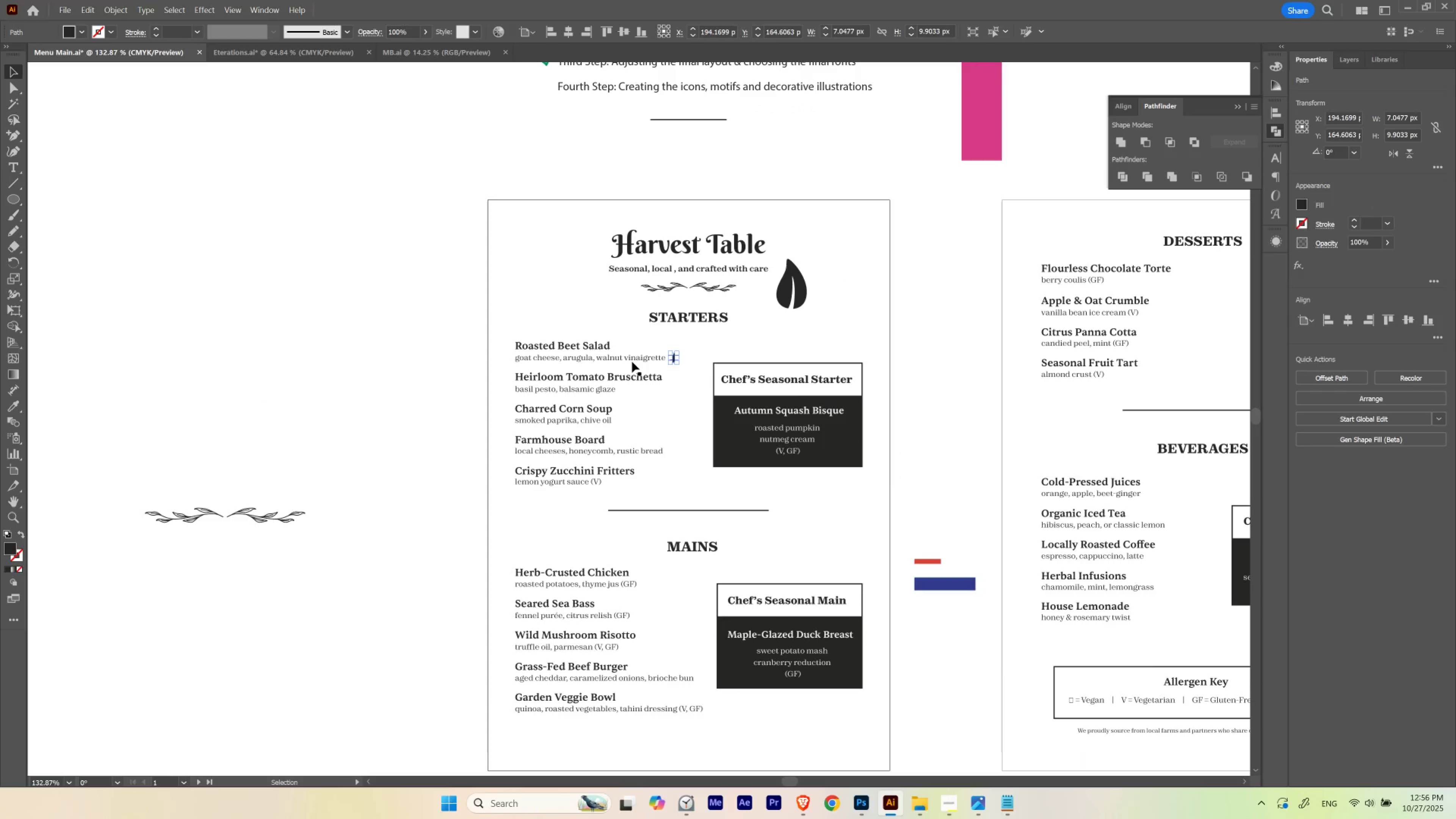 
hold_key(key=ControlLeft, duration=0.88)
 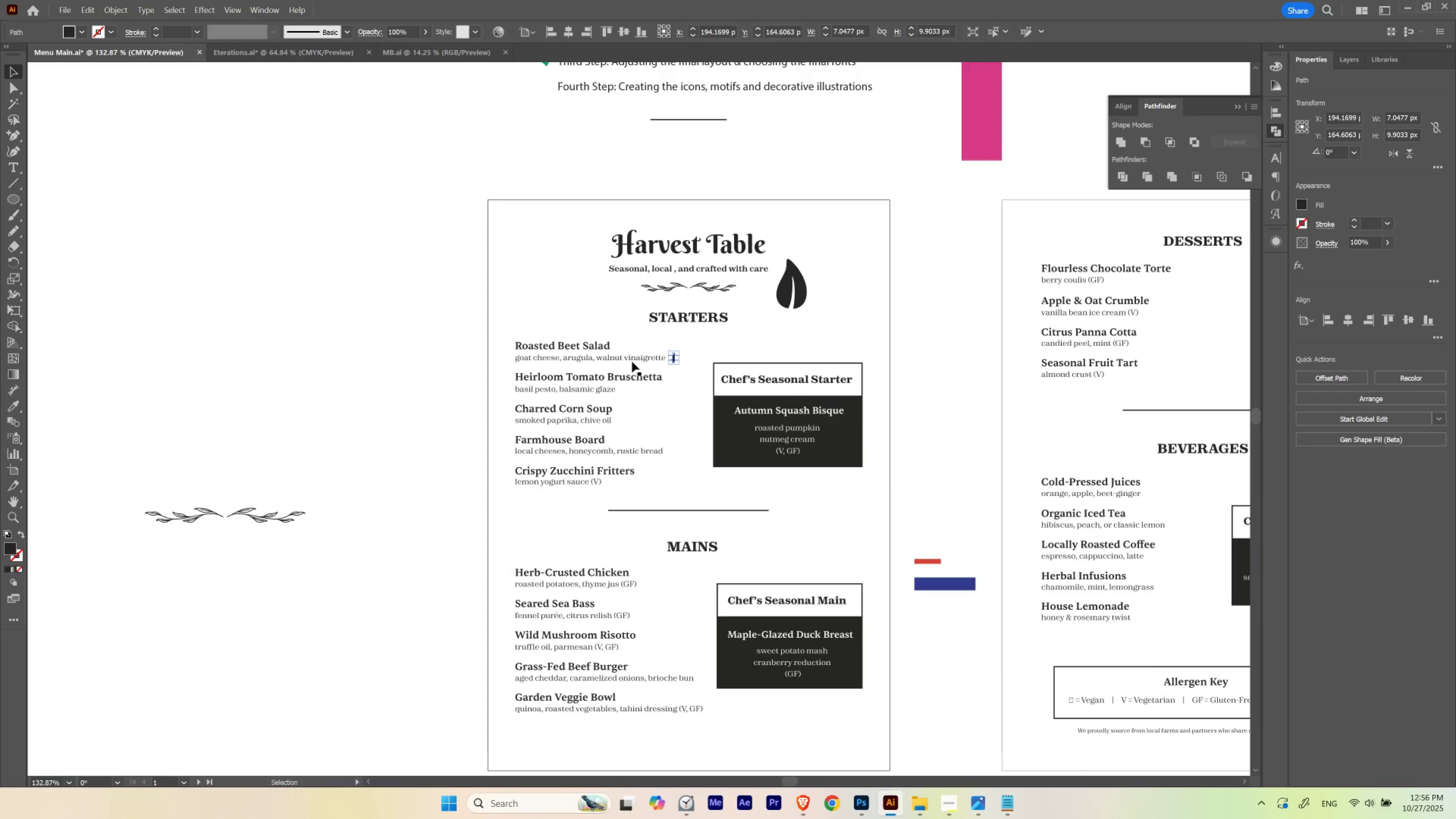 
hold_key(key=Space, duration=1.5)
 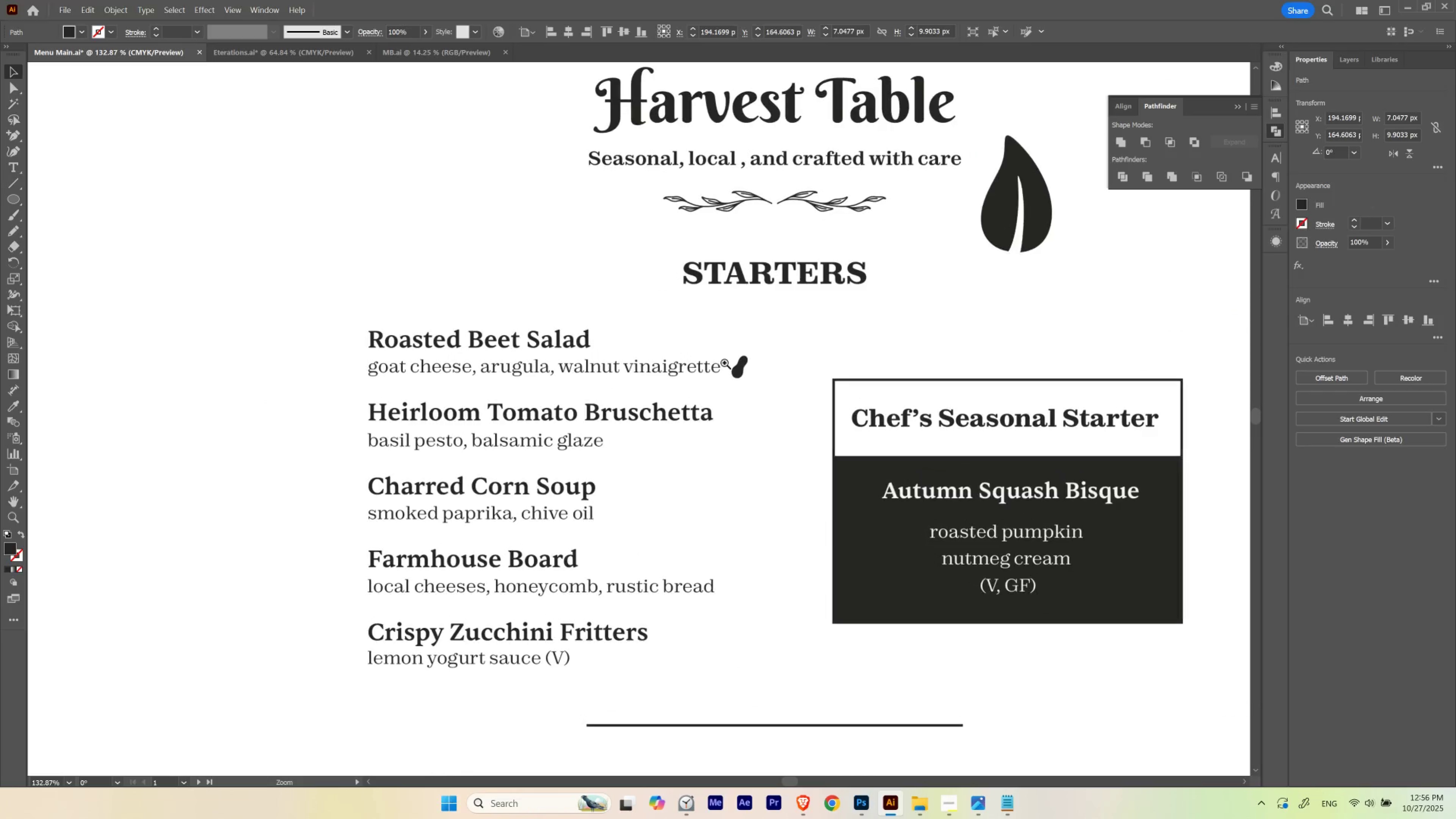 
key(Control+Space)
 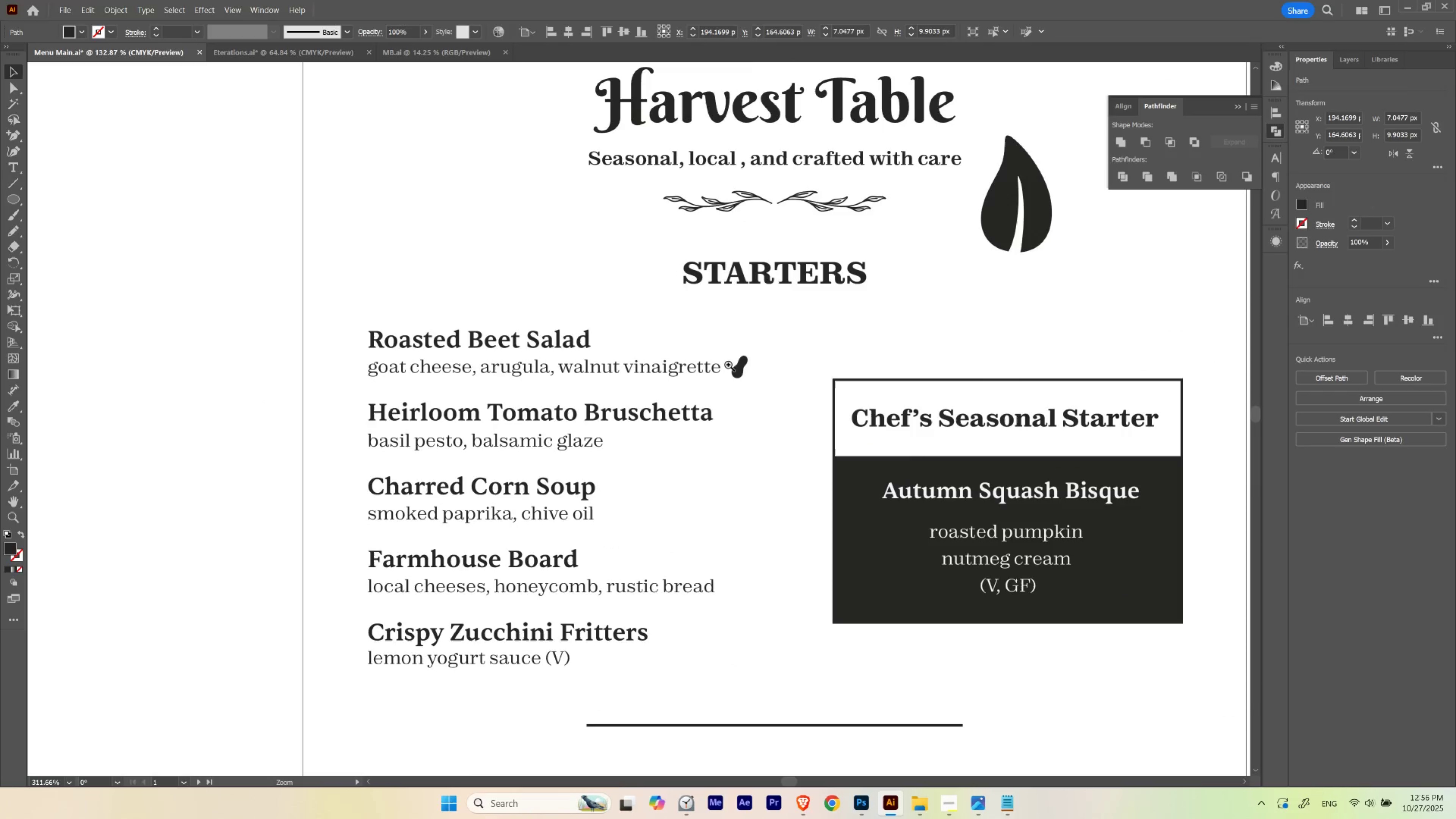 
key(Control+Space)
 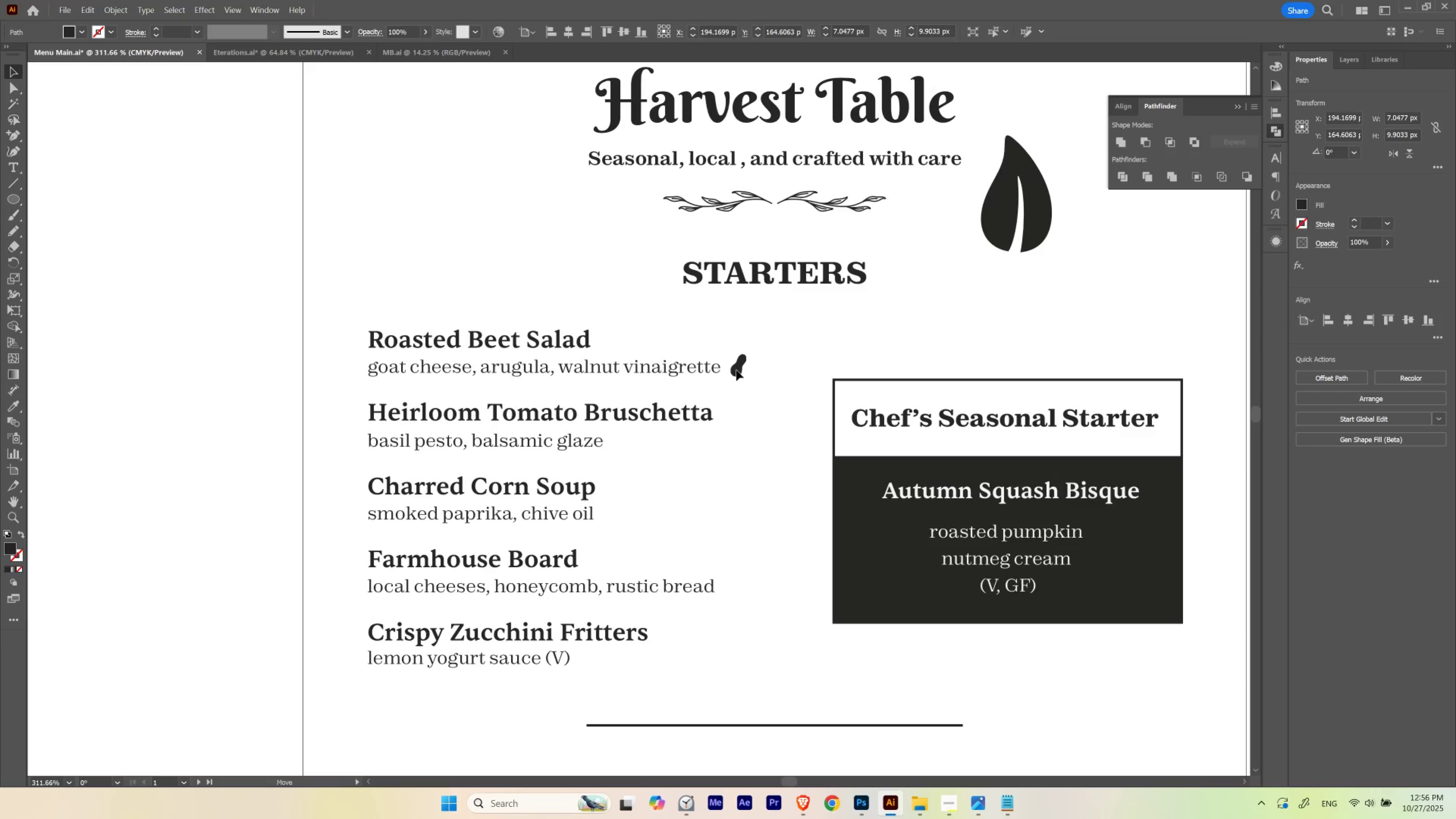 
hold_key(key=ControlLeft, duration=1.05)
 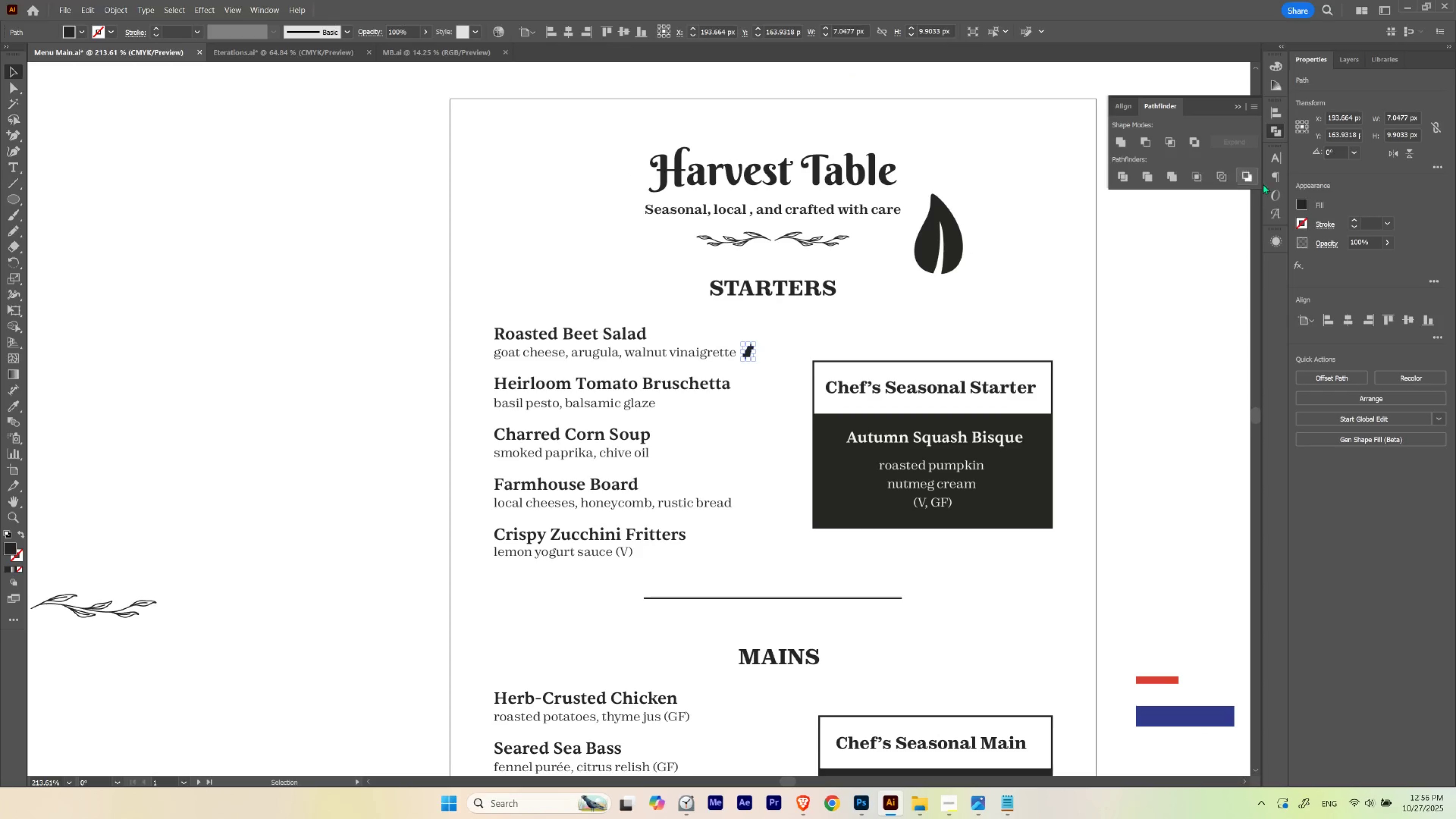 
hold_key(key=Space, duration=1.09)
 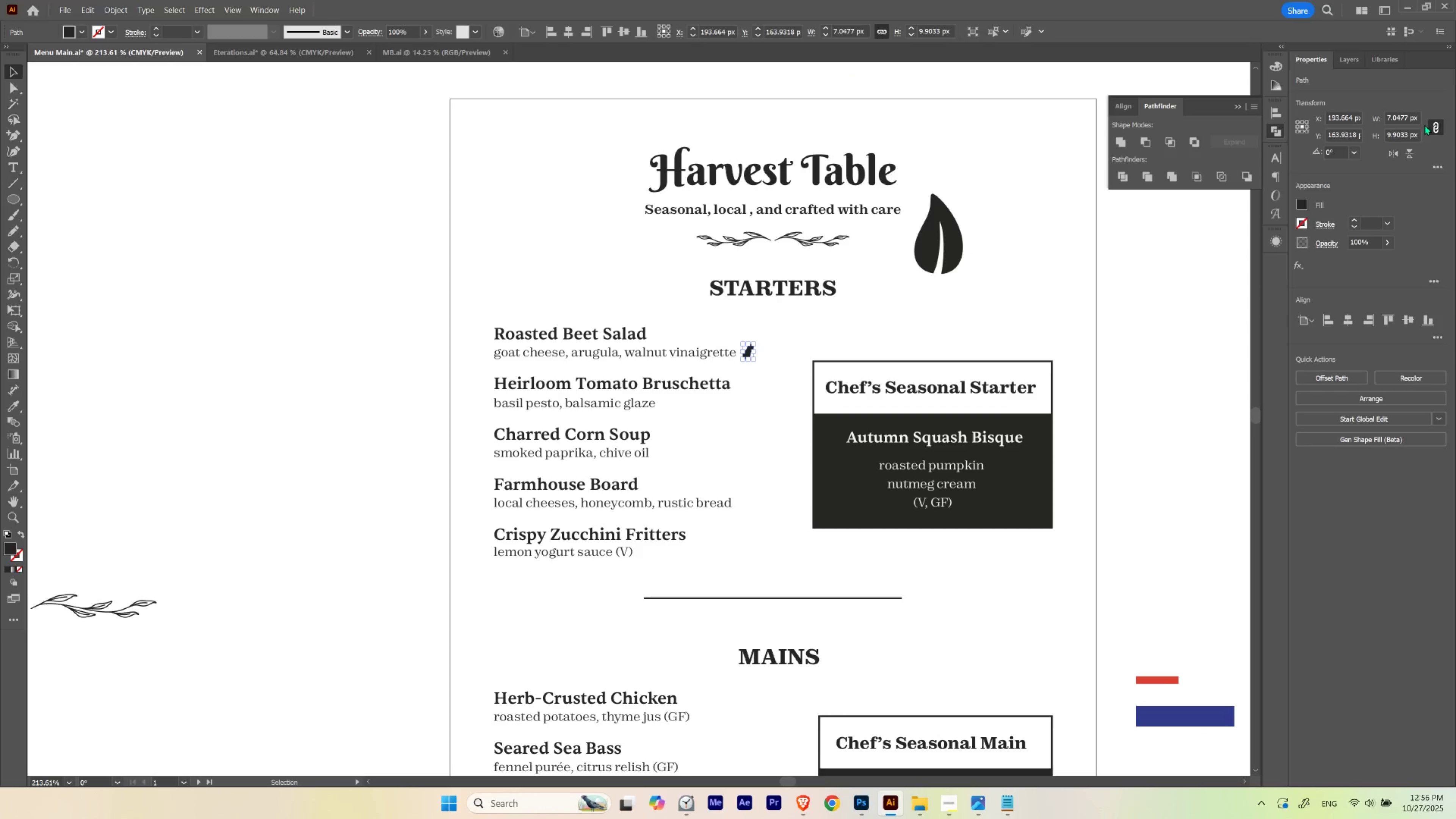 
scroll: coordinate [1409, 121], scroll_direction: down, amount: 1.0
 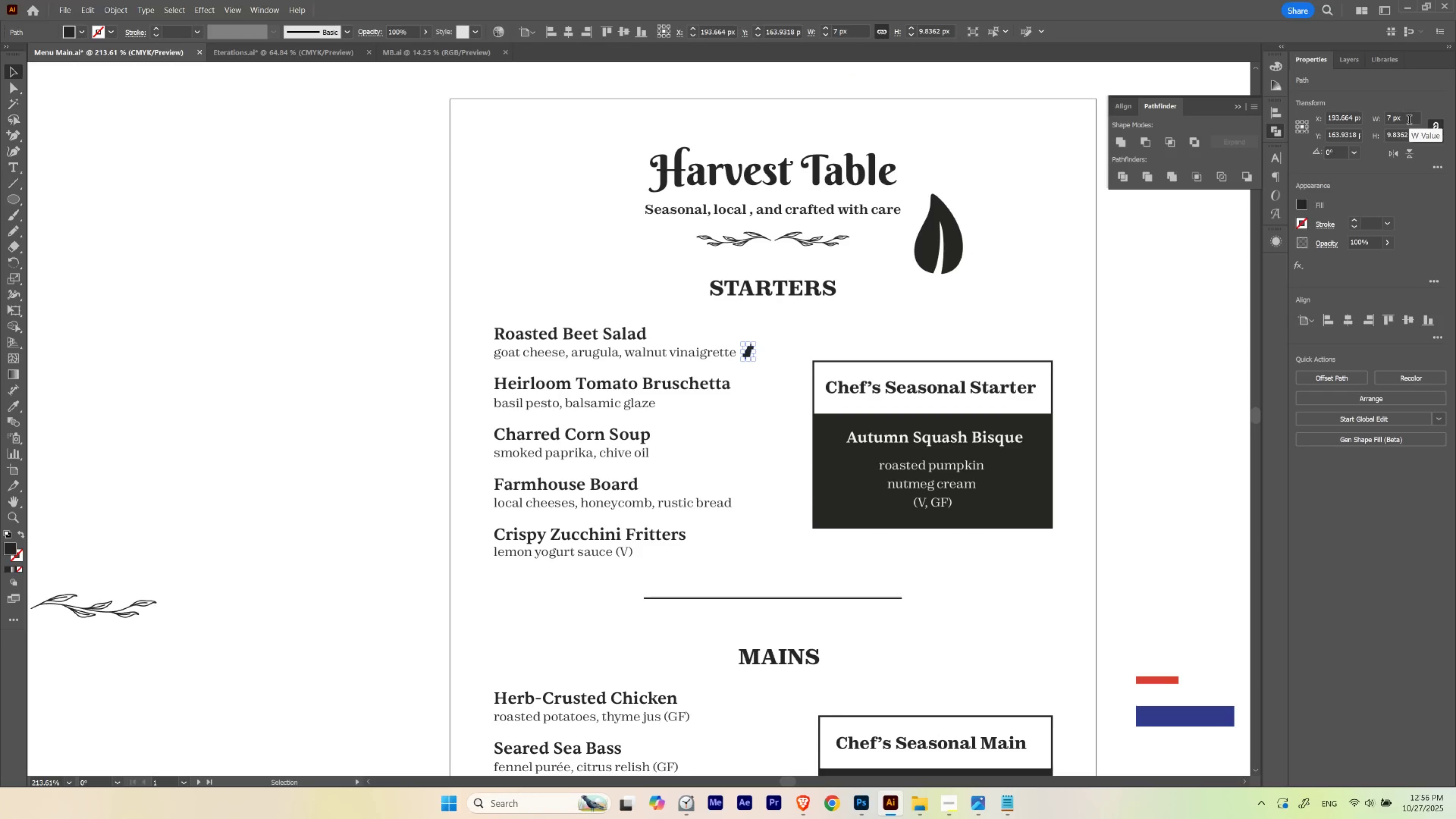 
key(Control+ControlLeft)
 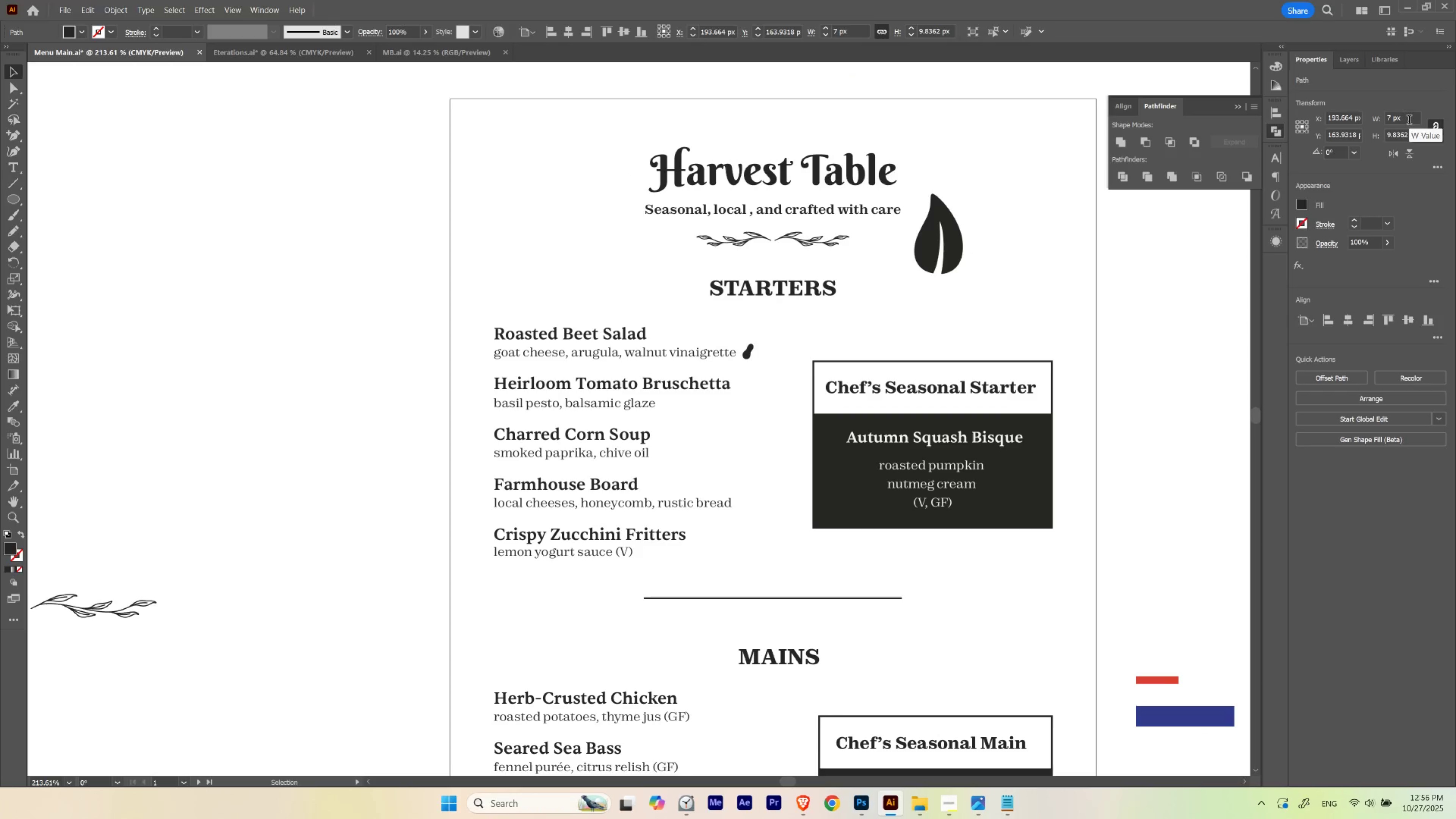 
key(Control+Shift+ShiftLeft)
 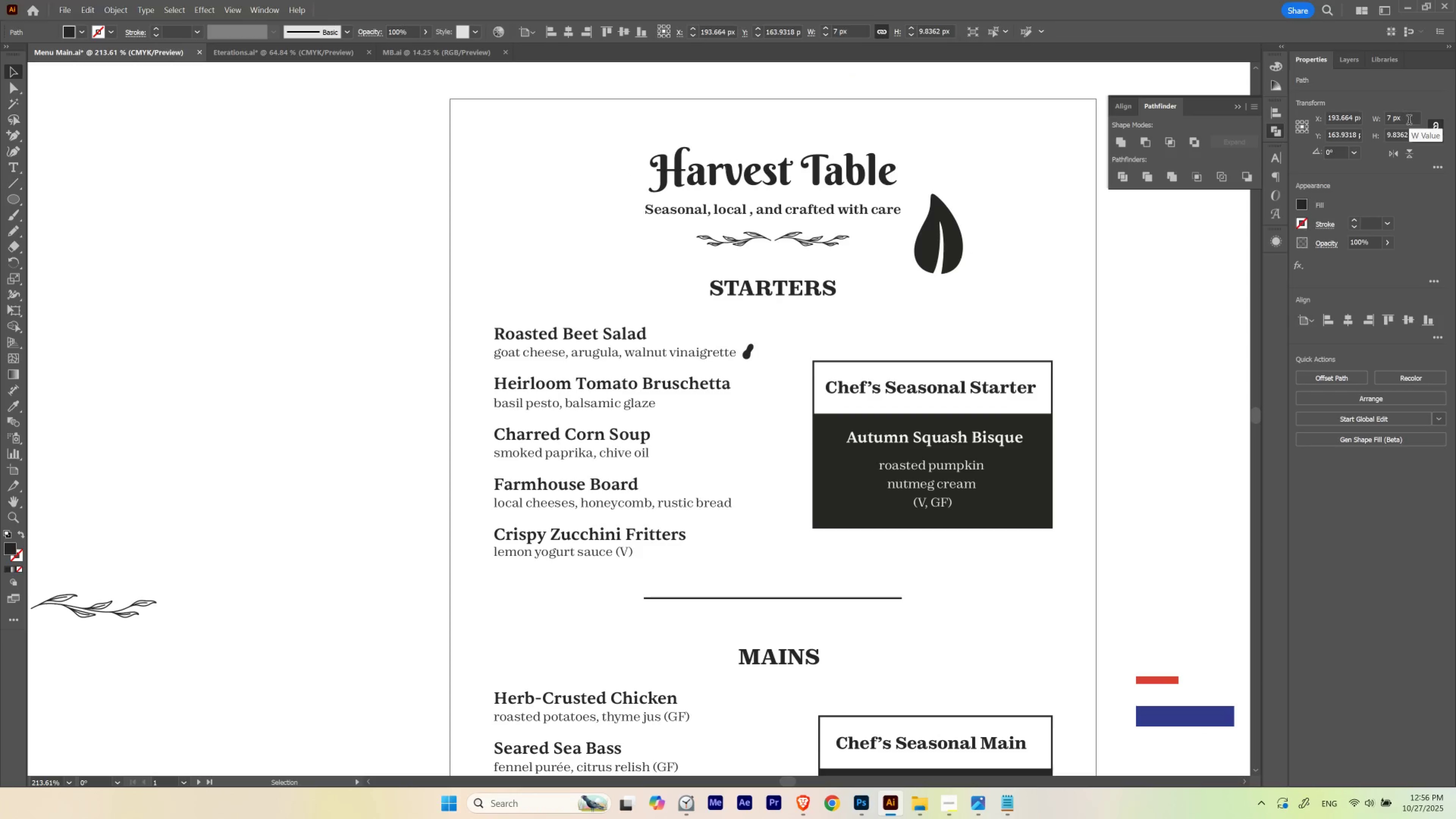 
key(Control+Shift+B)
 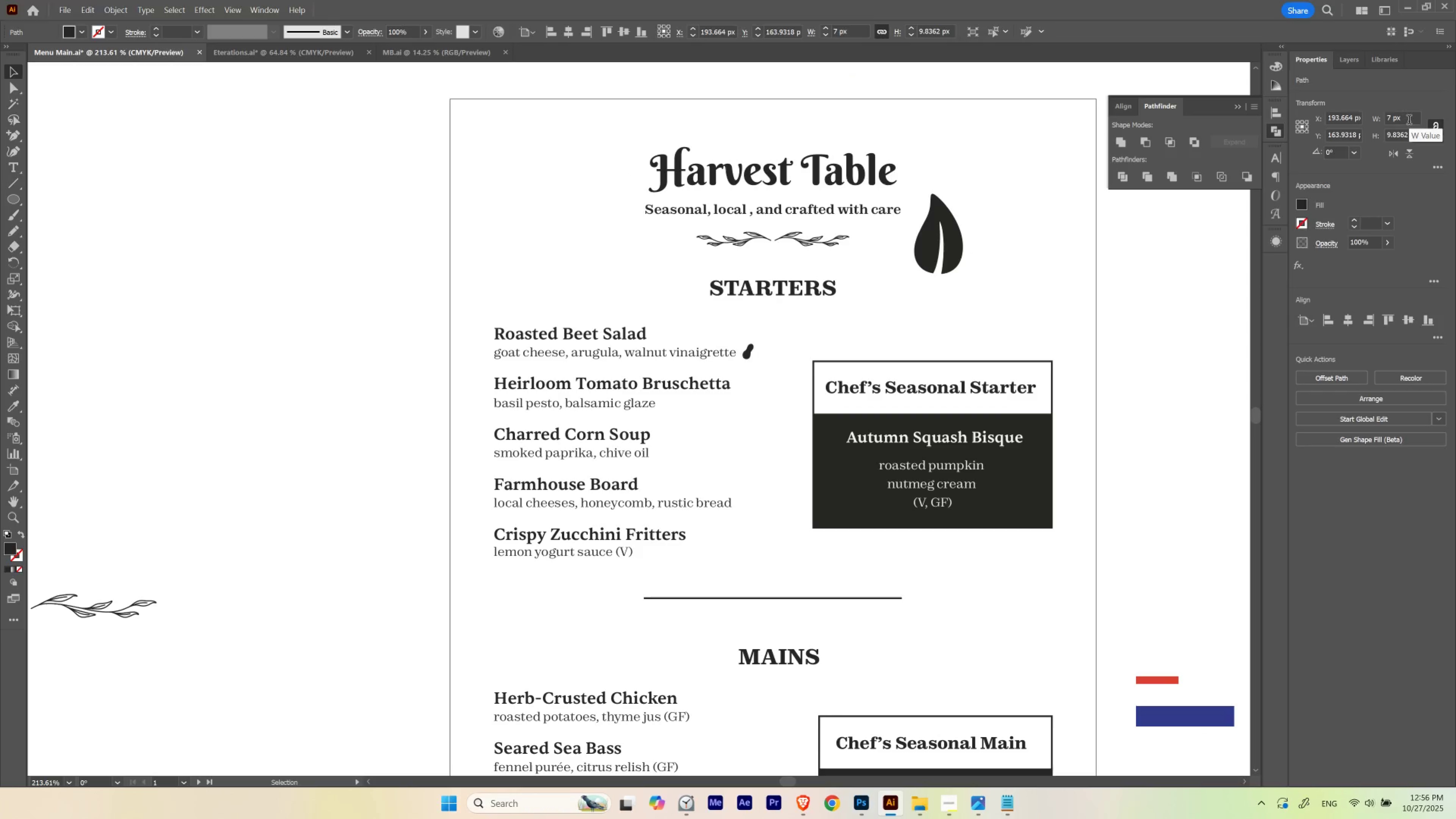 
scroll: coordinate [1409, 121], scroll_direction: down, amount: 1.0
 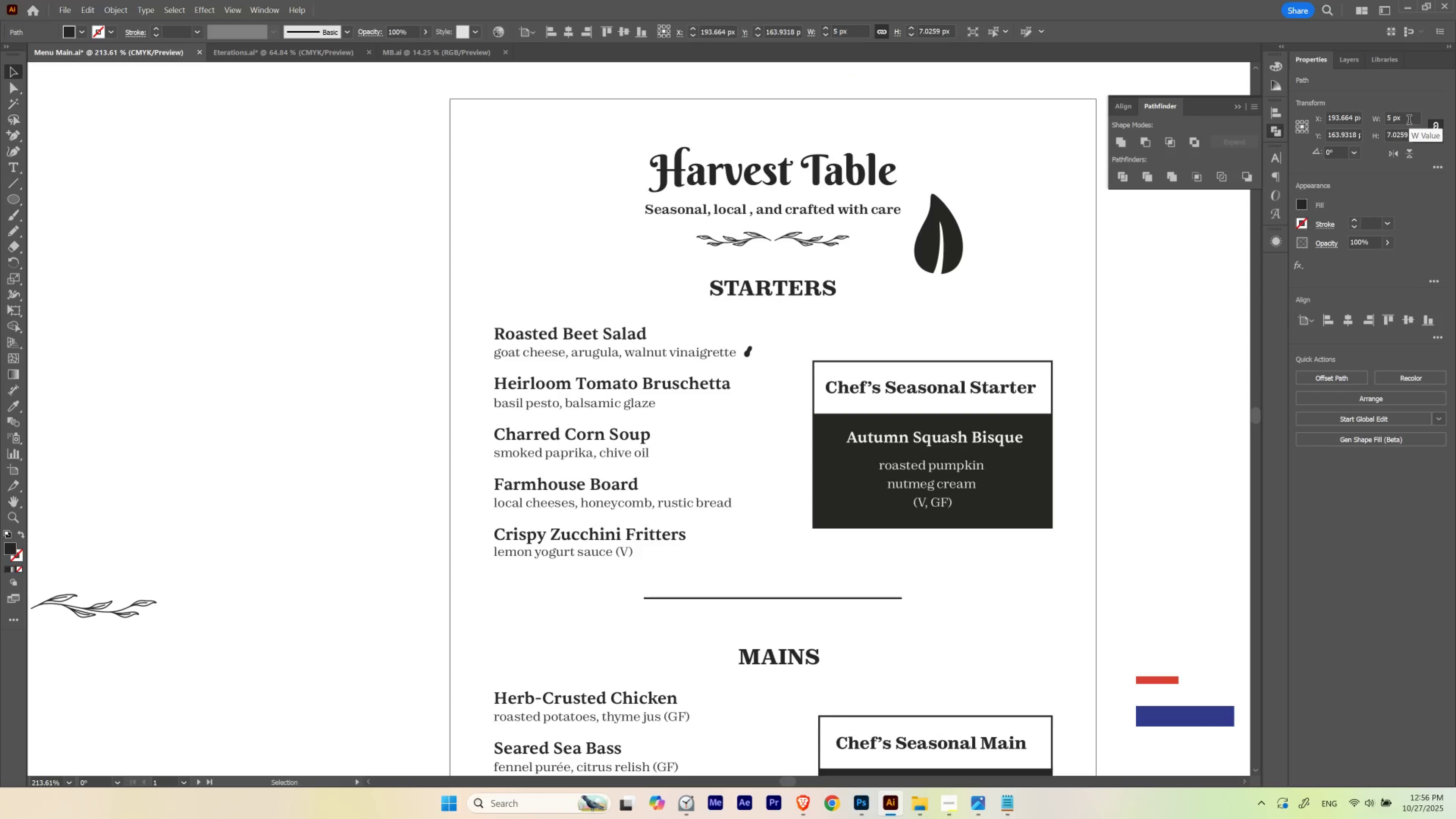 
key(V)
 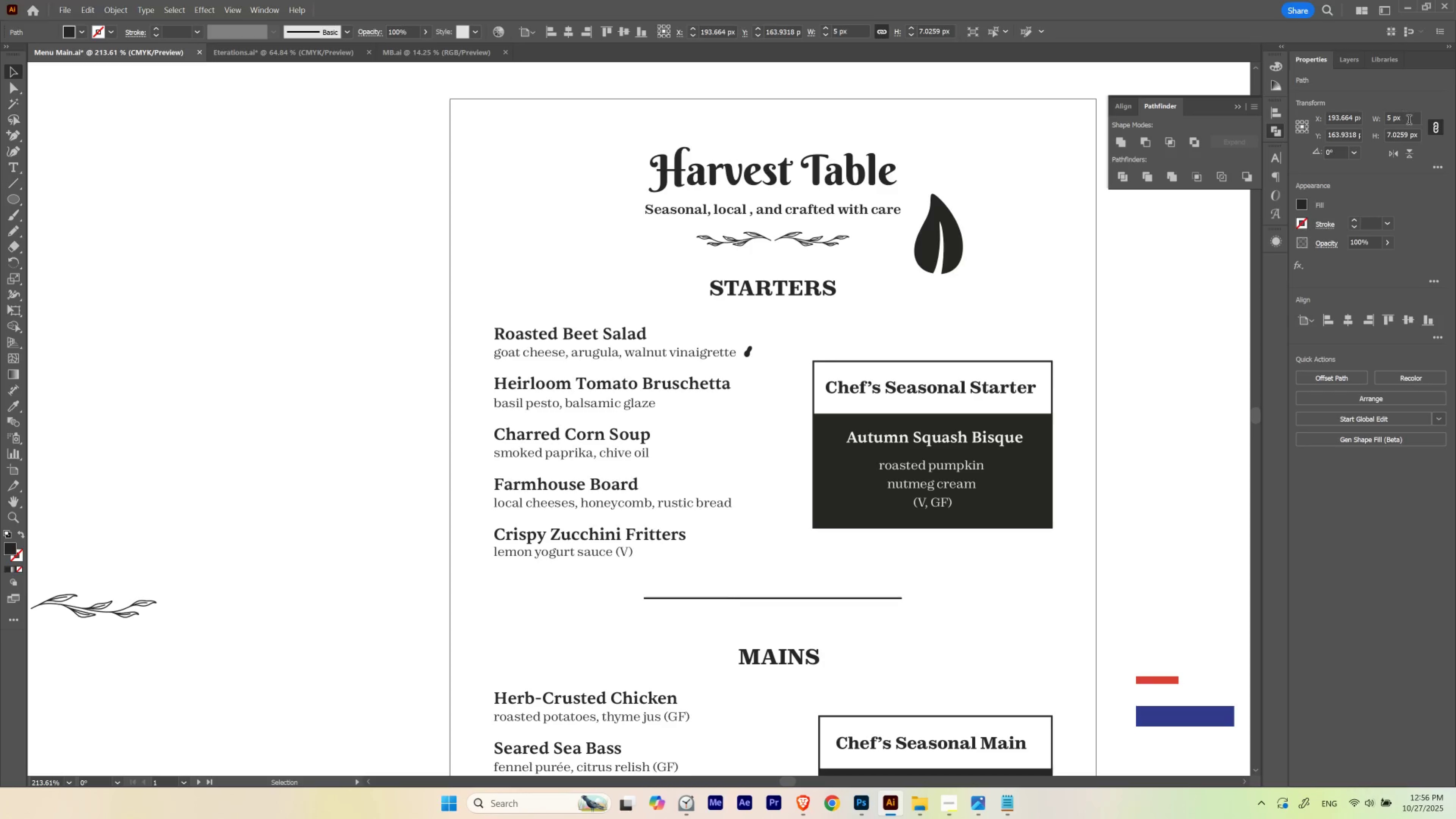 
key(ArrowDown)
 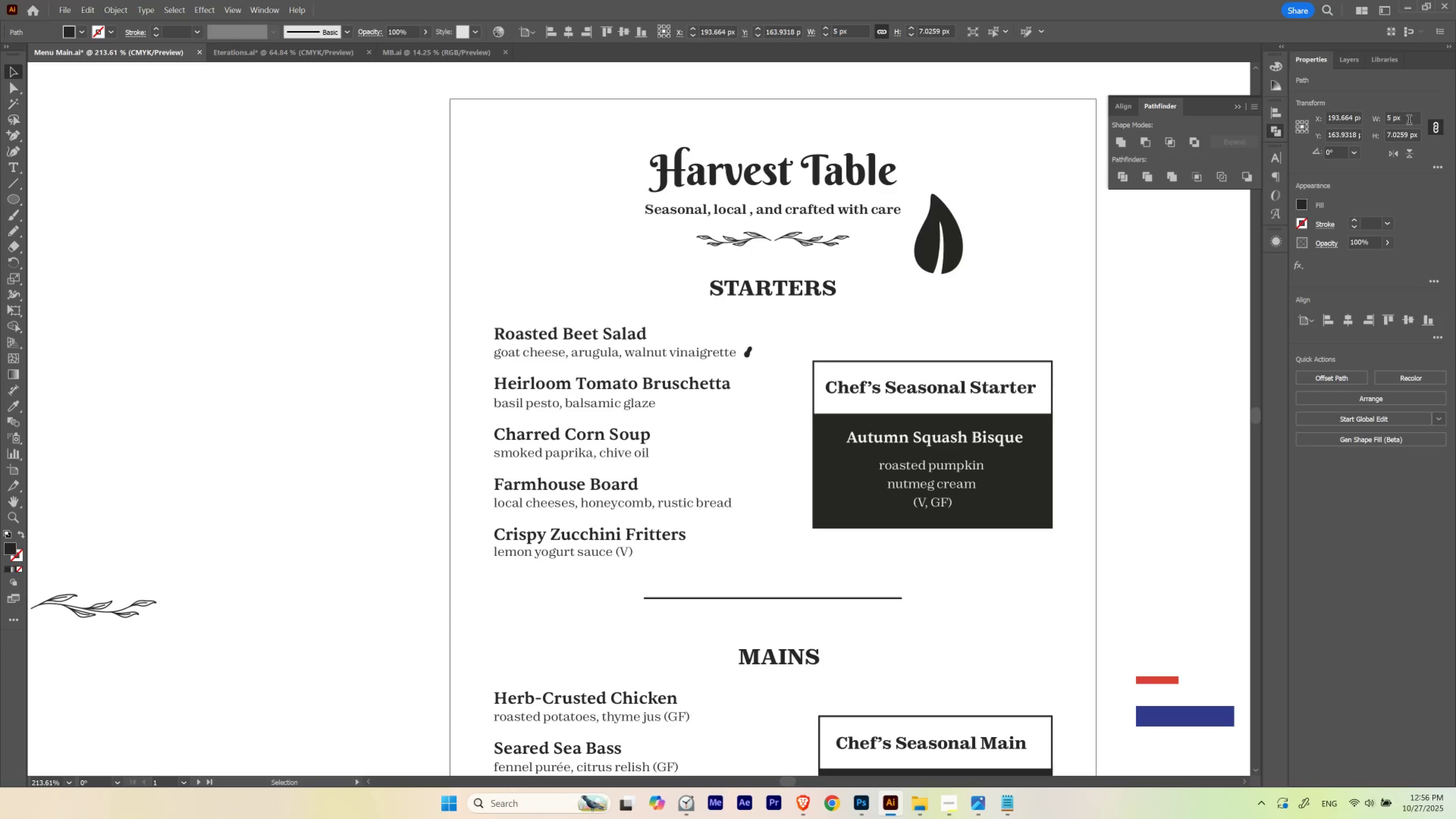 
key(ArrowDown)
 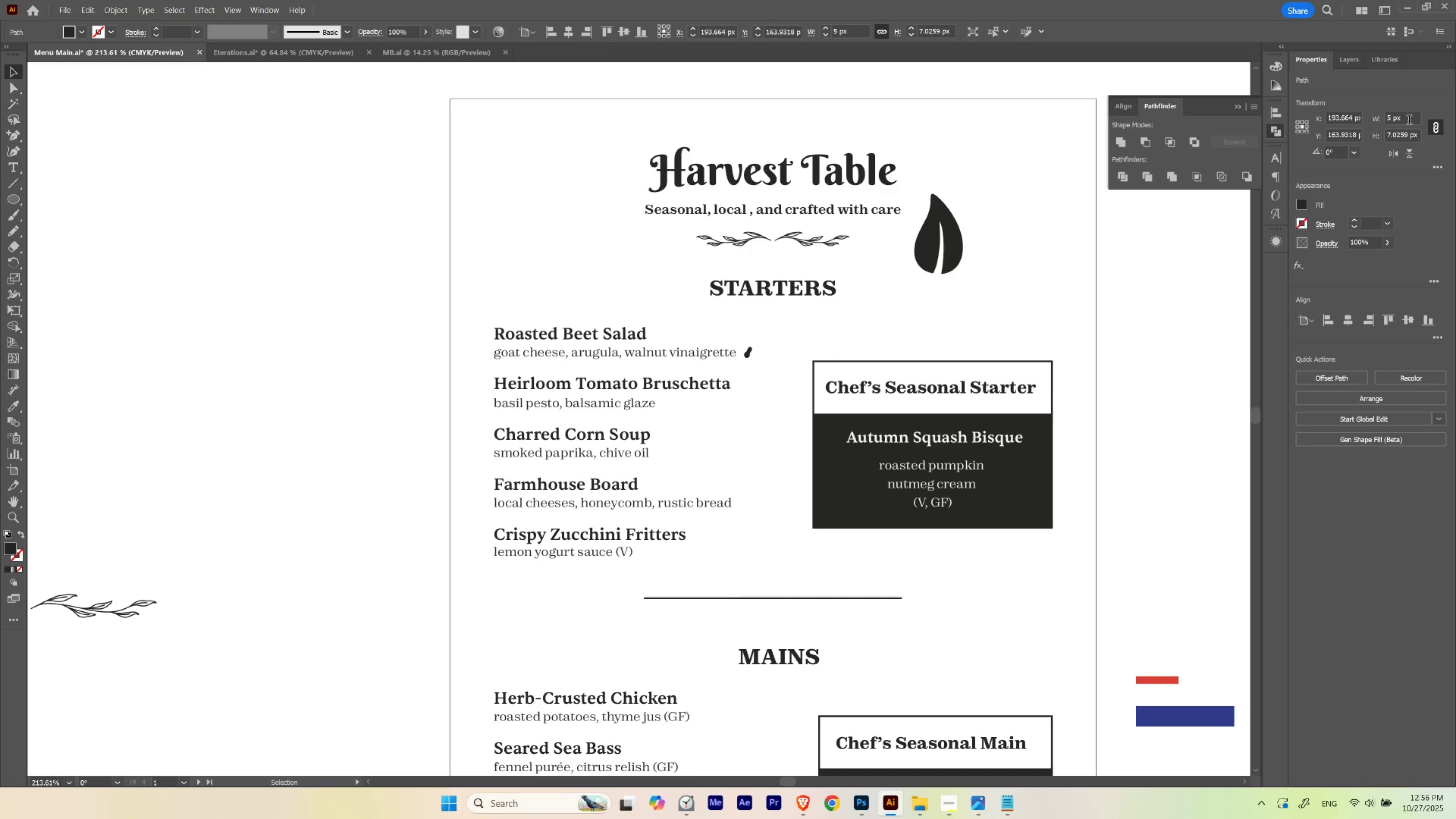 
key(ArrowDown)
 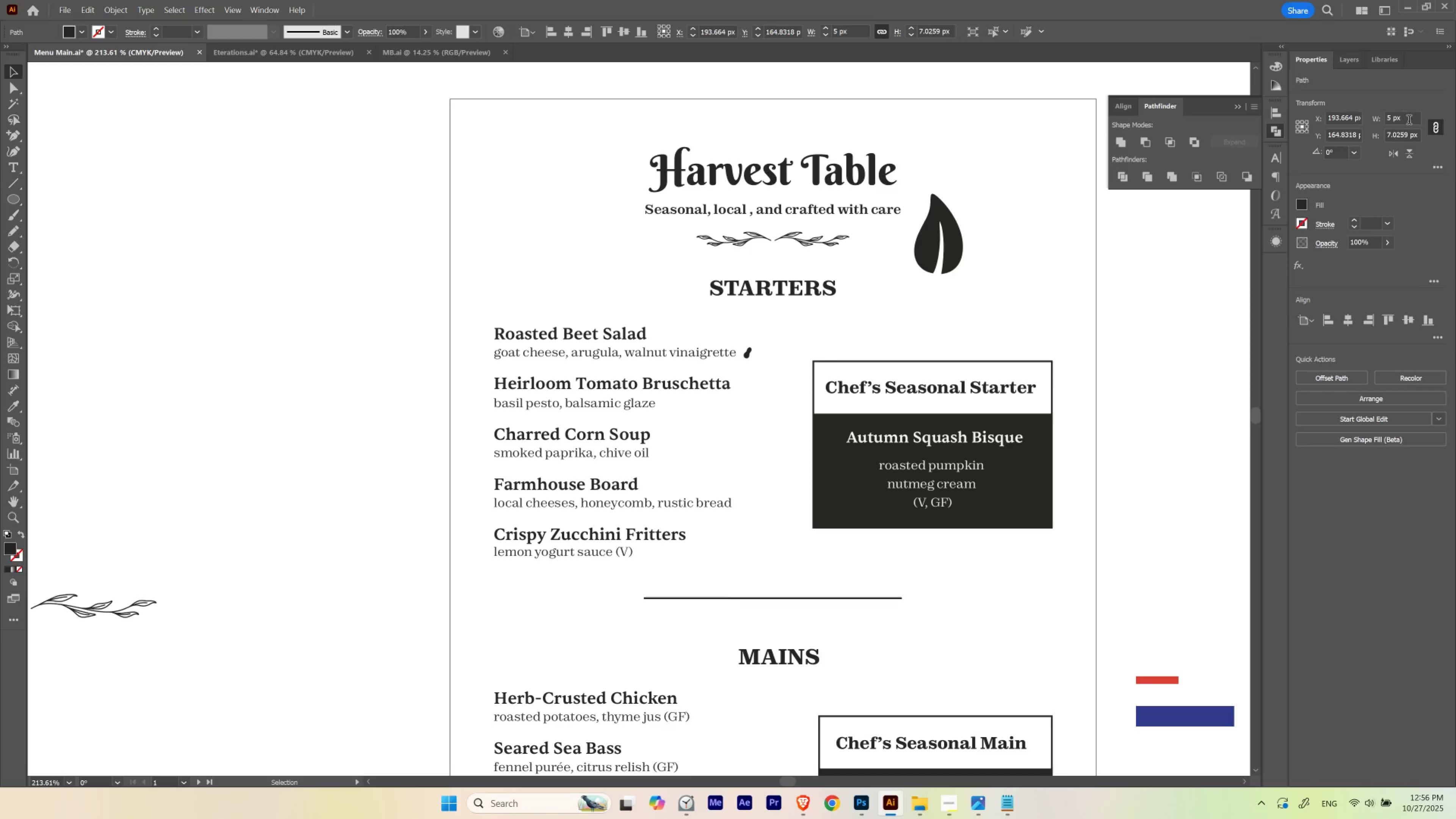 
key(ArrowLeft)
 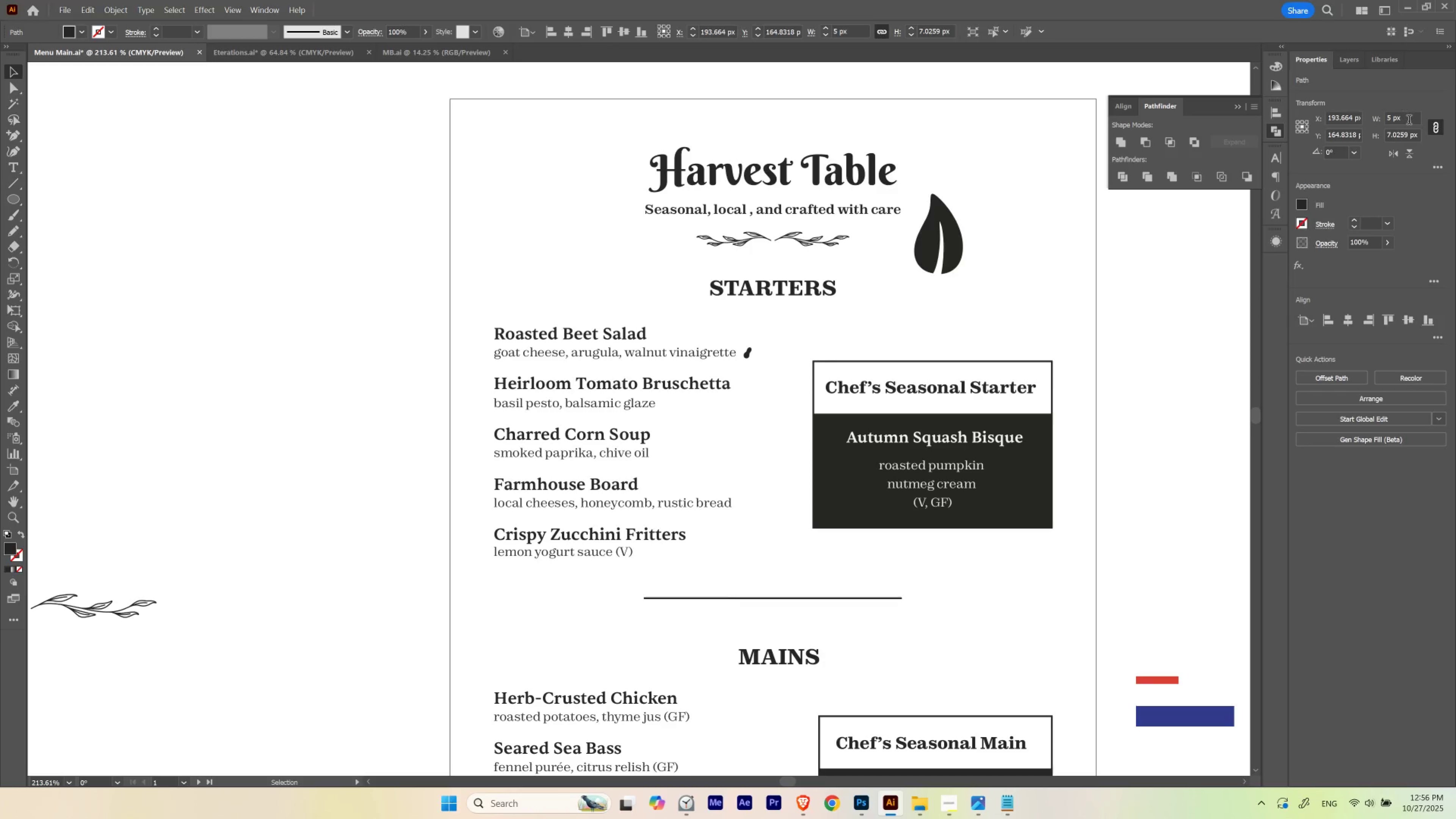 
key(ArrowLeft)
 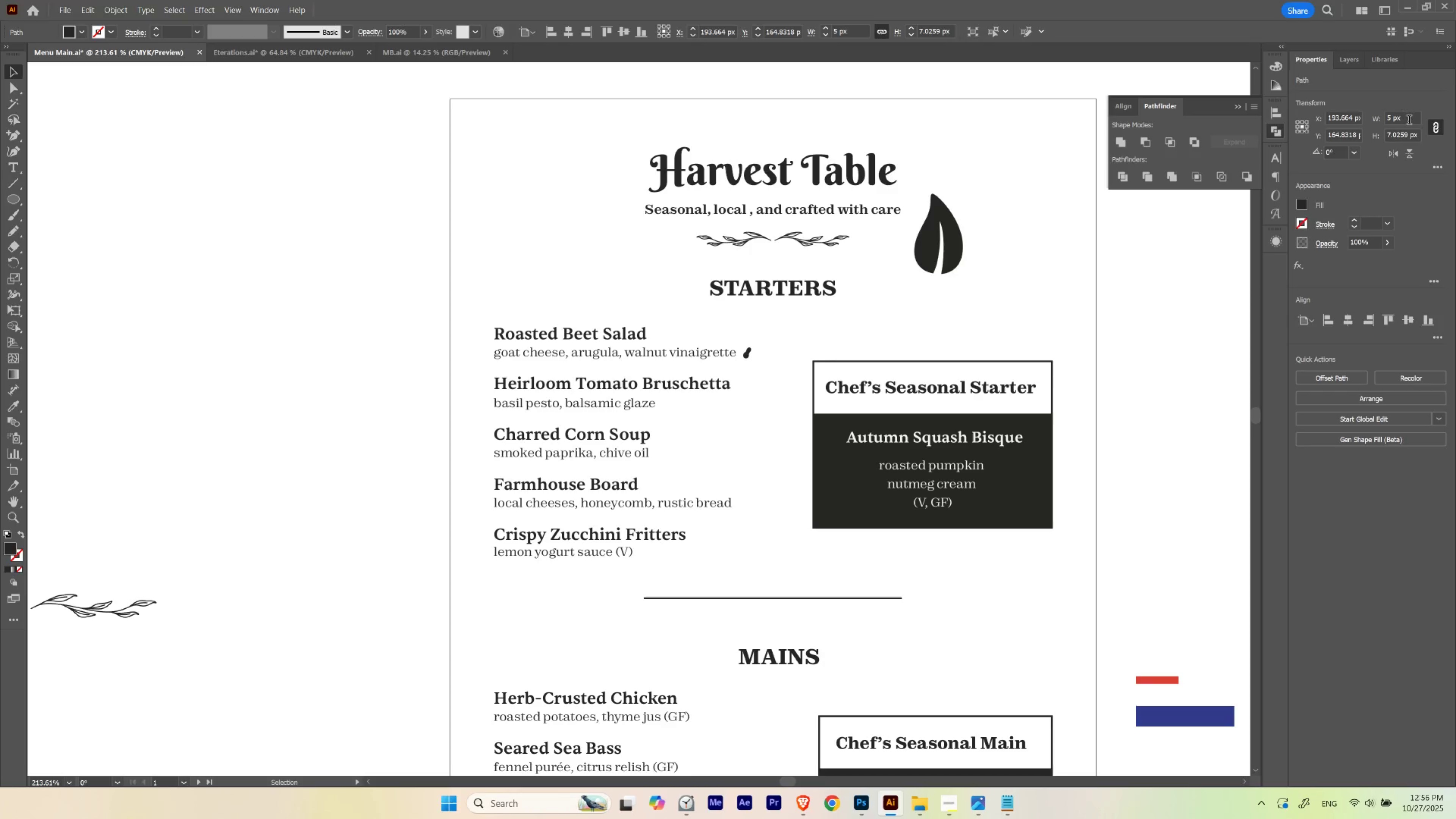 
key(ArrowLeft)
 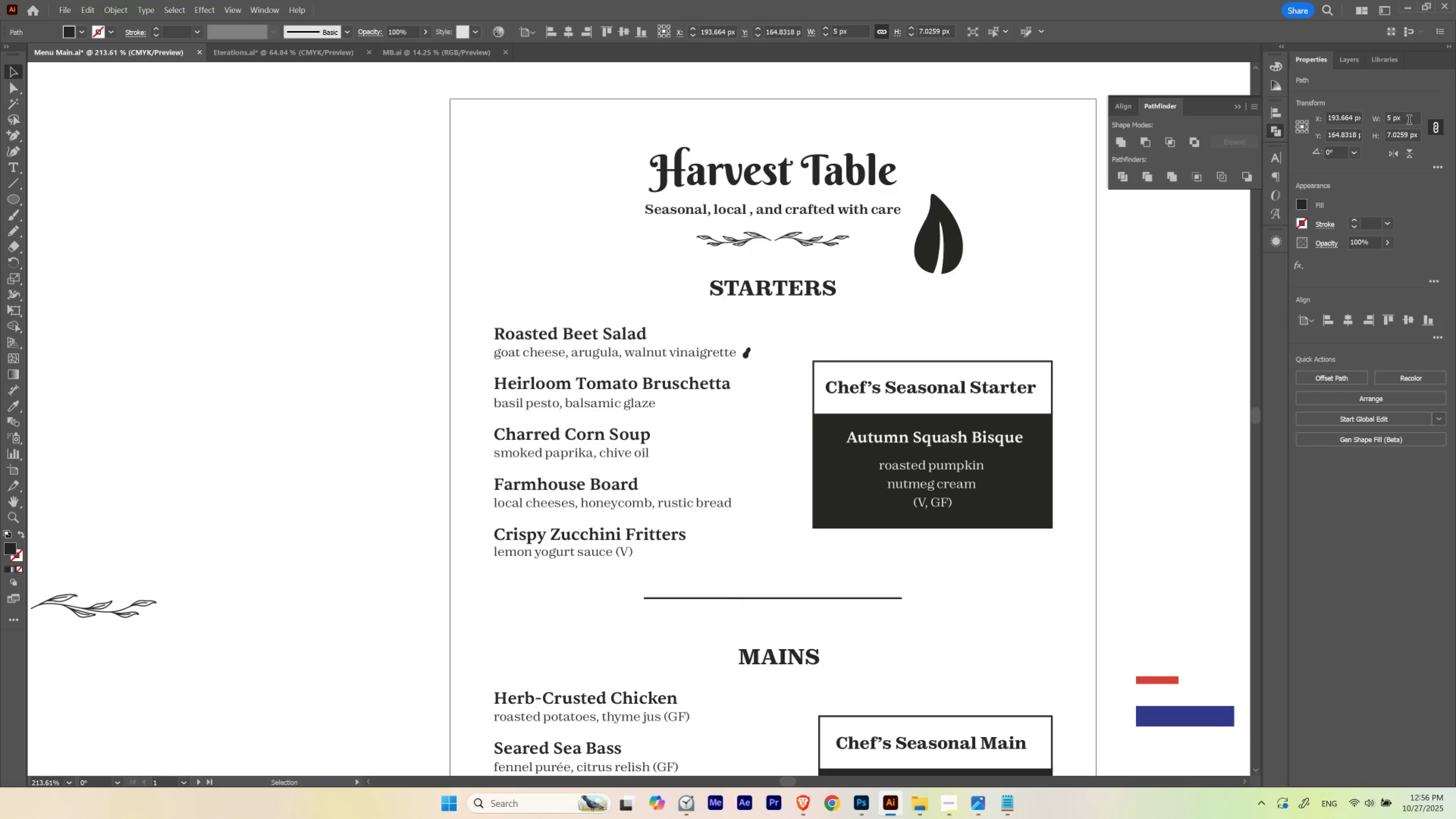 
key(ArrowLeft)
 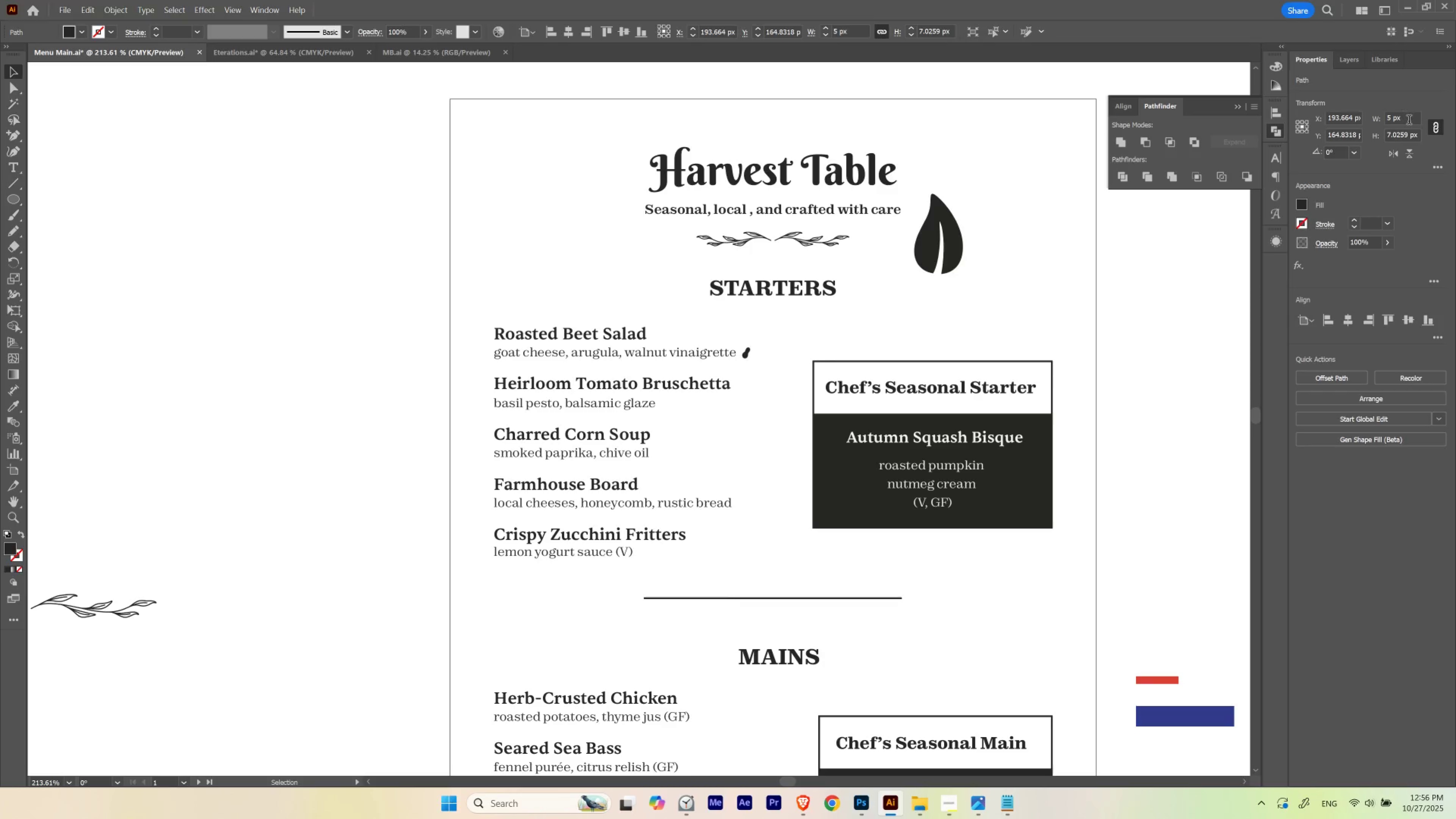 
key(ArrowLeft)
 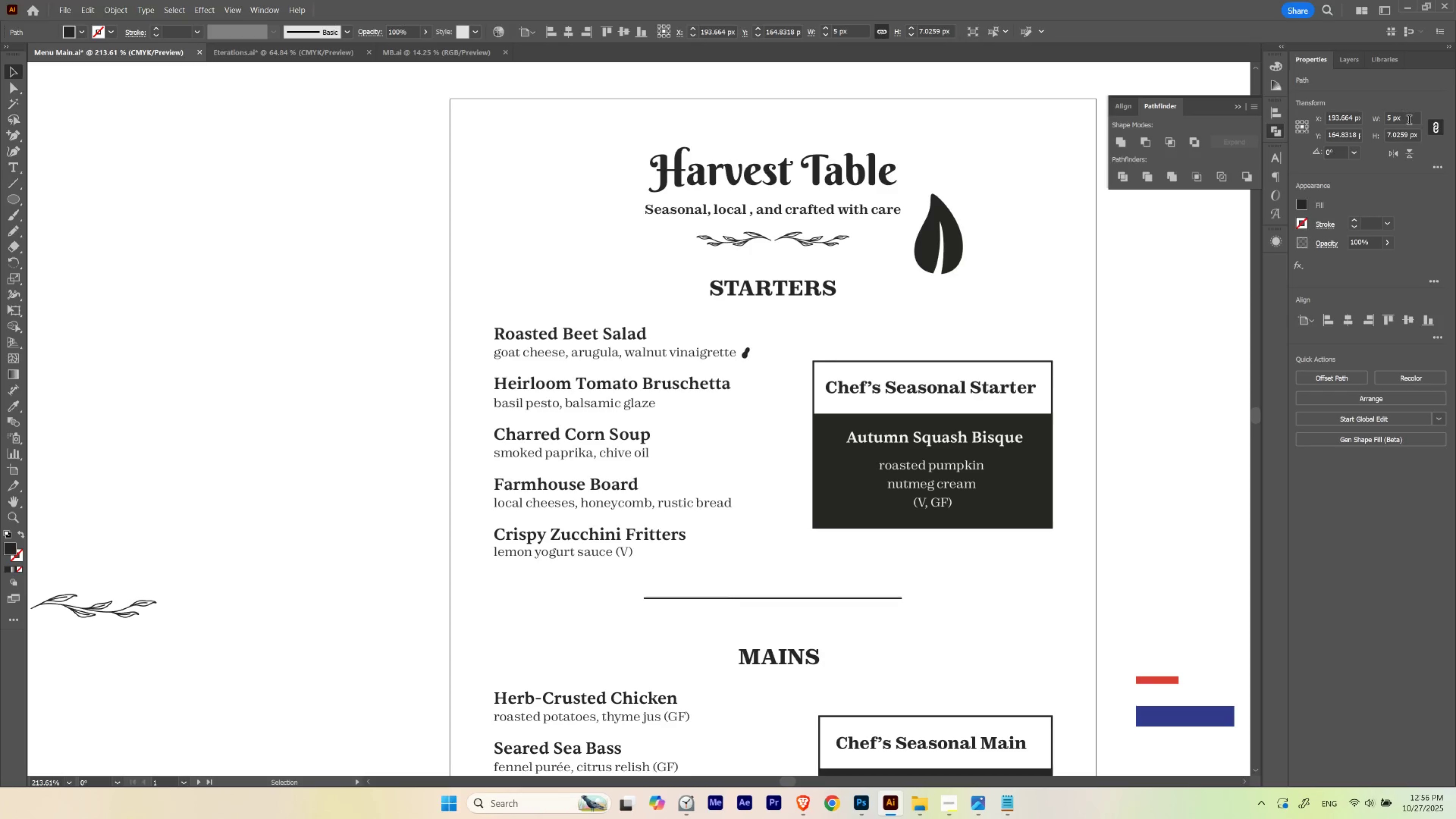 
key(ArrowLeft)
 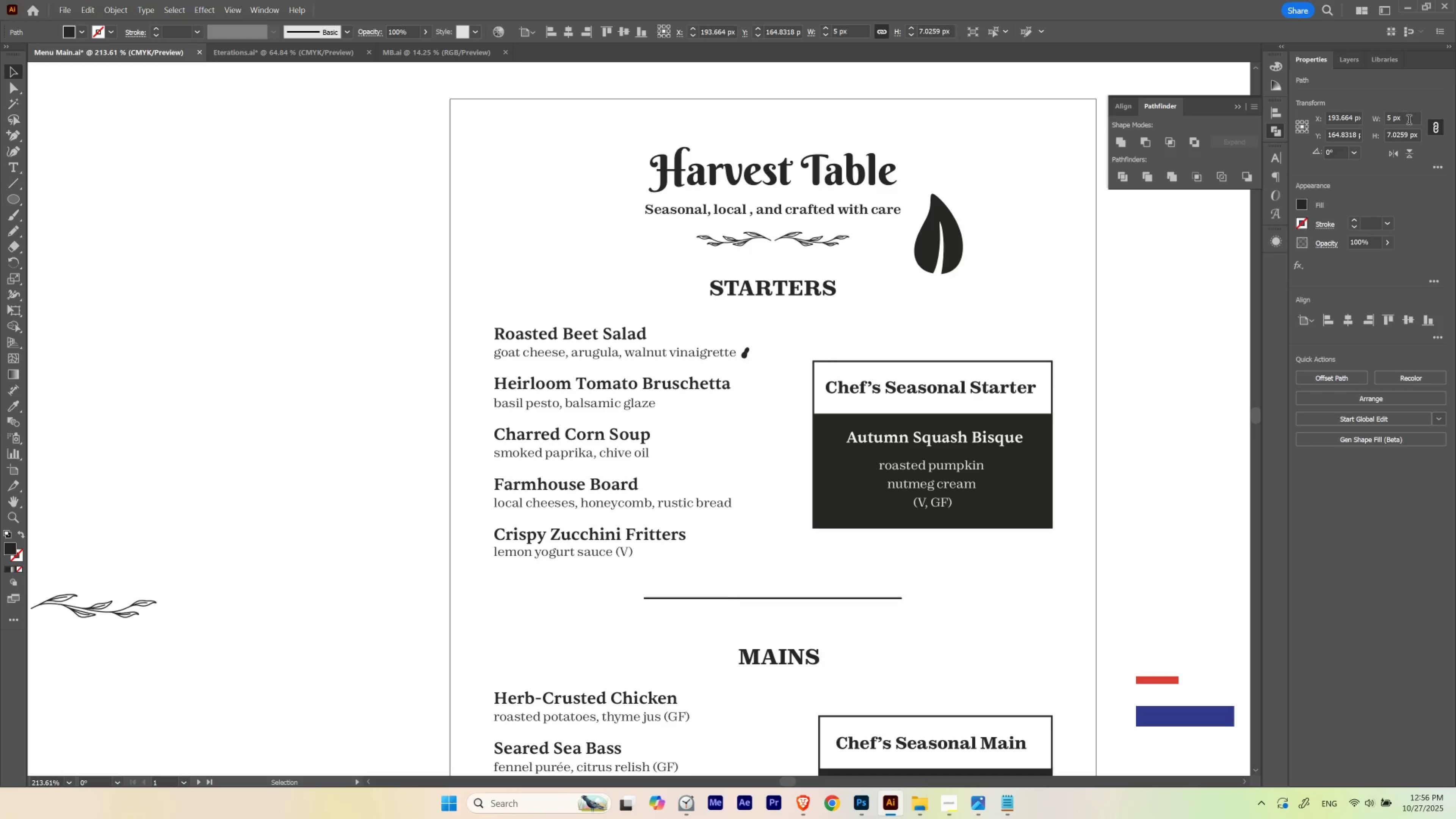 
key(ArrowLeft)
 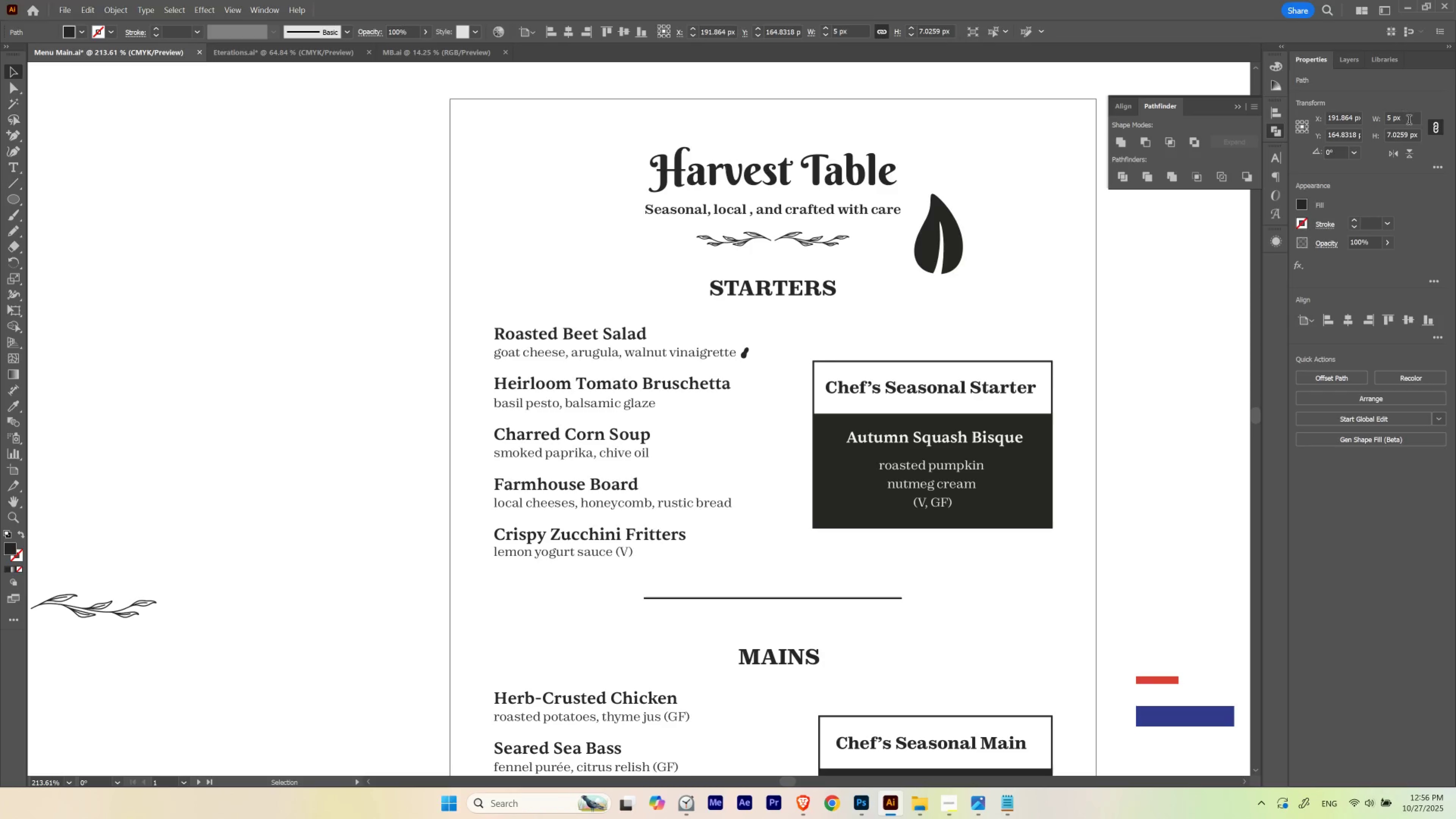 
key(ArrowRight)
 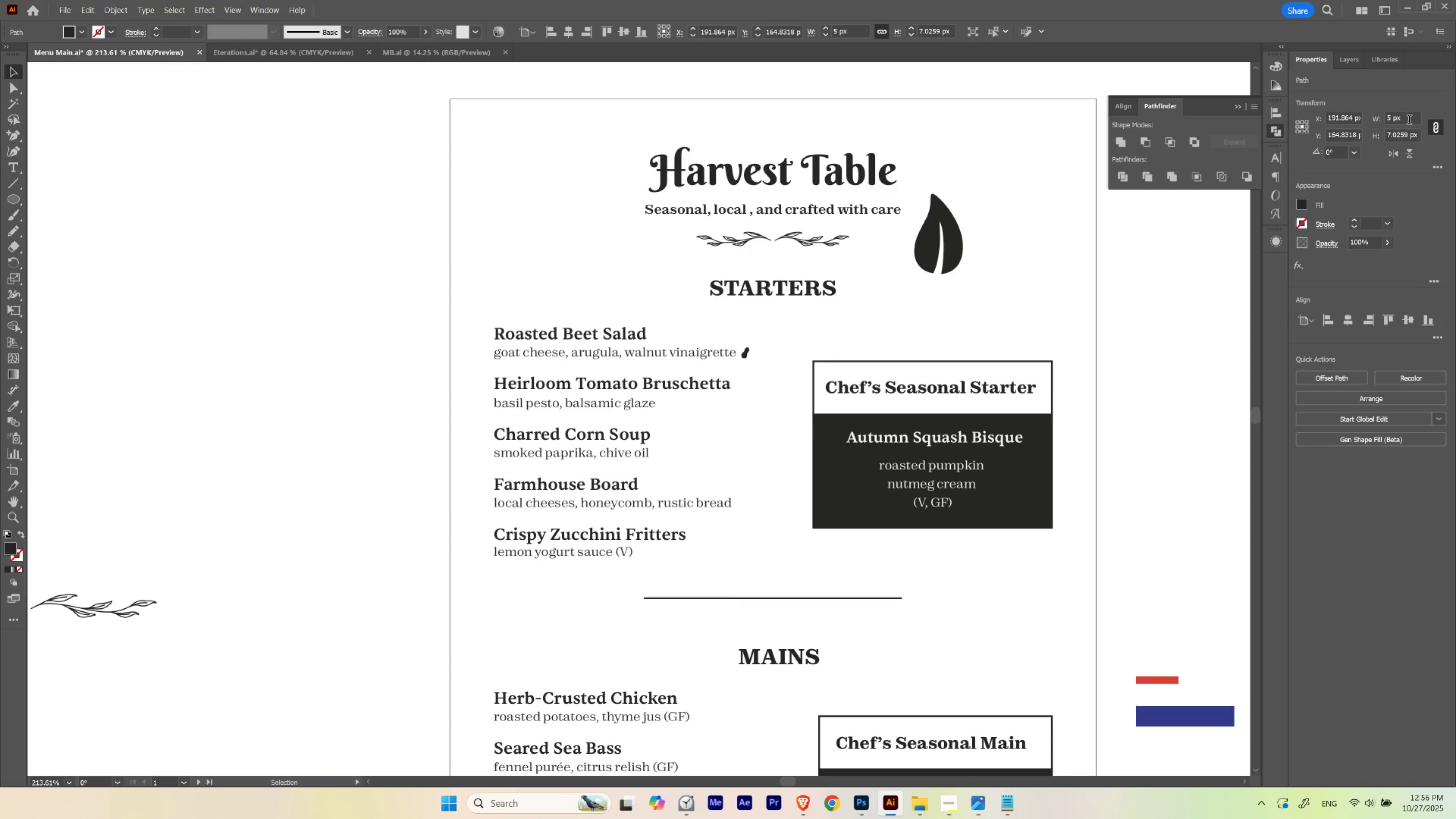 
key(ArrowRight)
 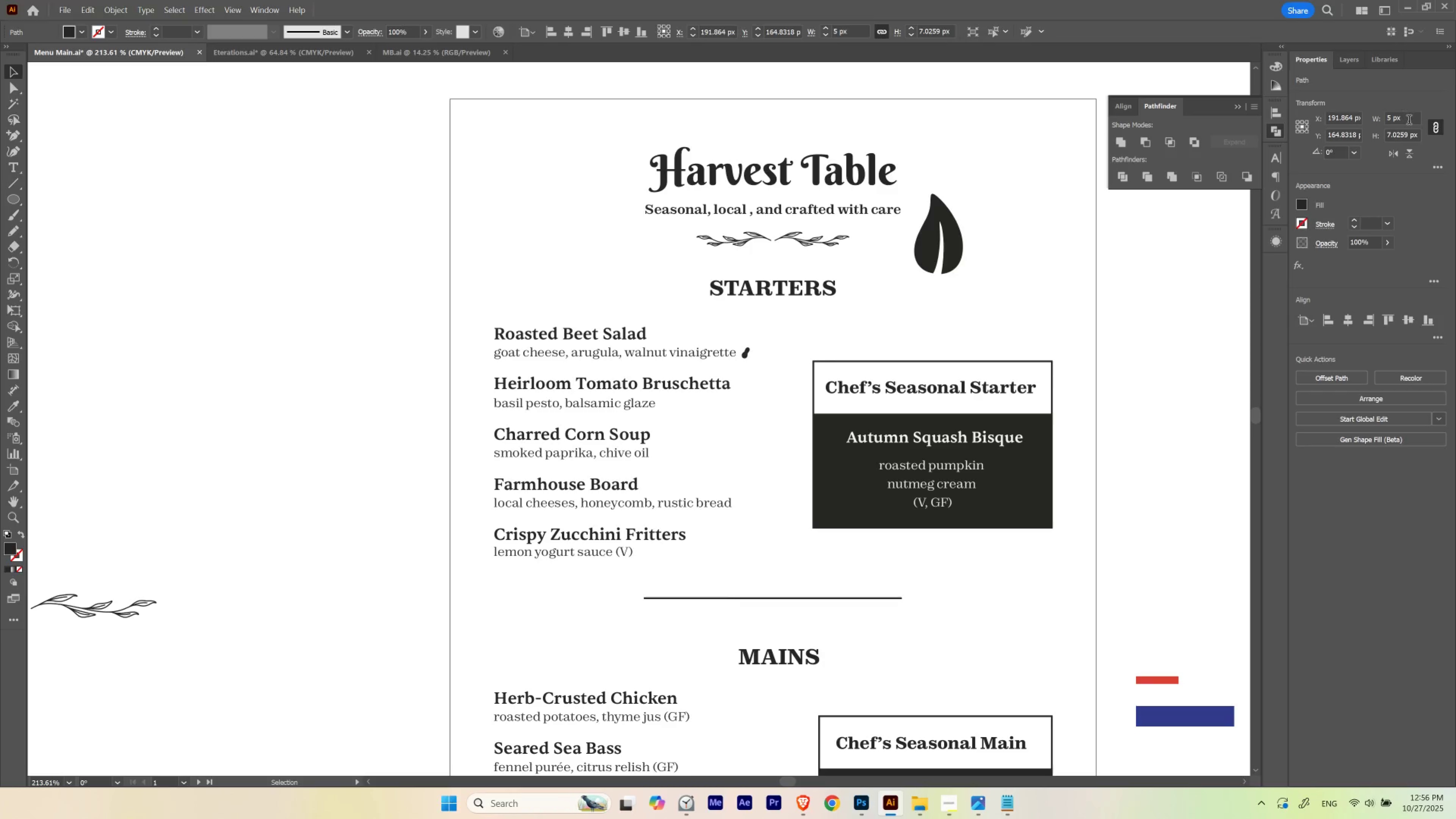 
key(ArrowRight)
 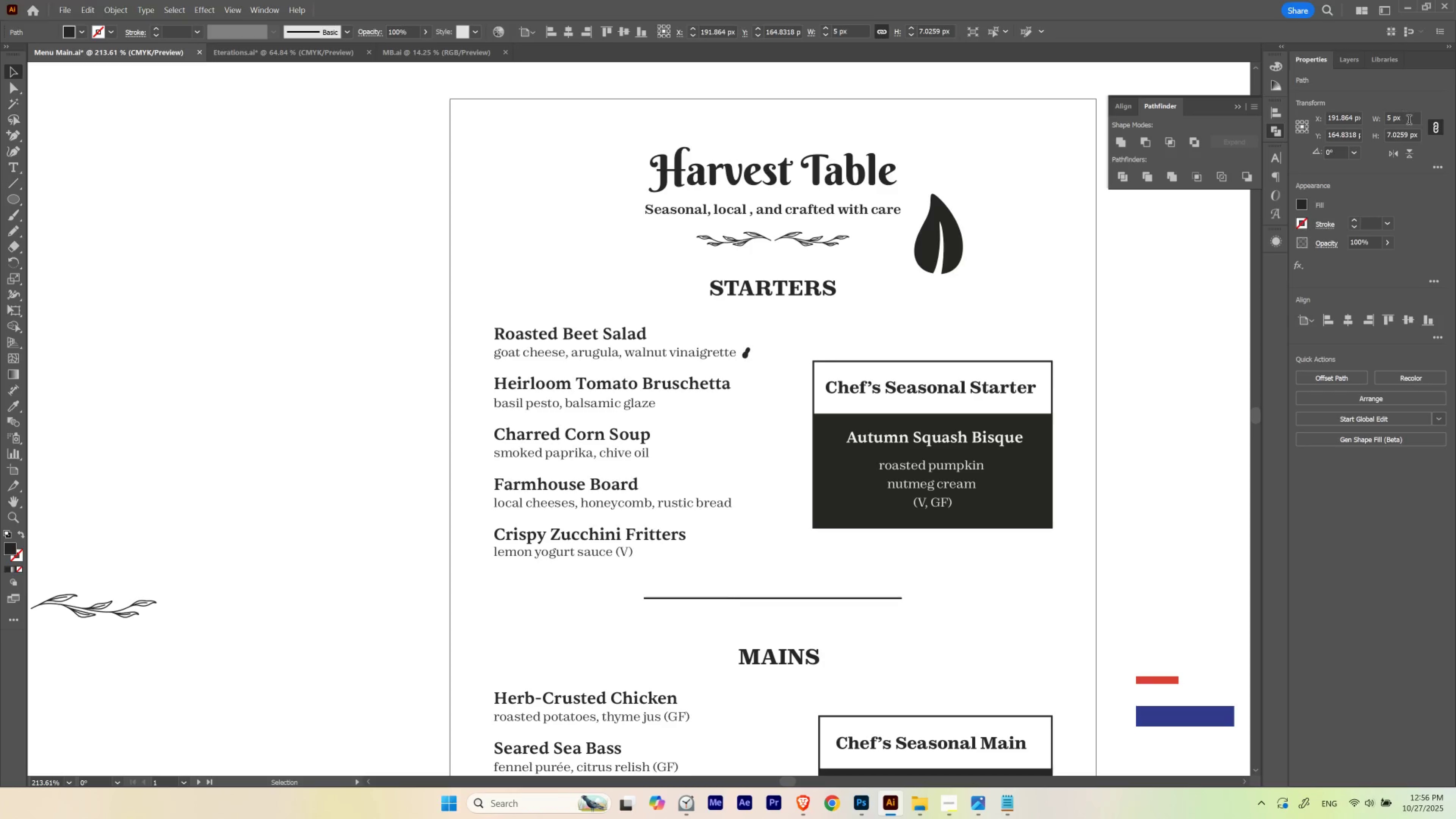 
key(ArrowRight)
 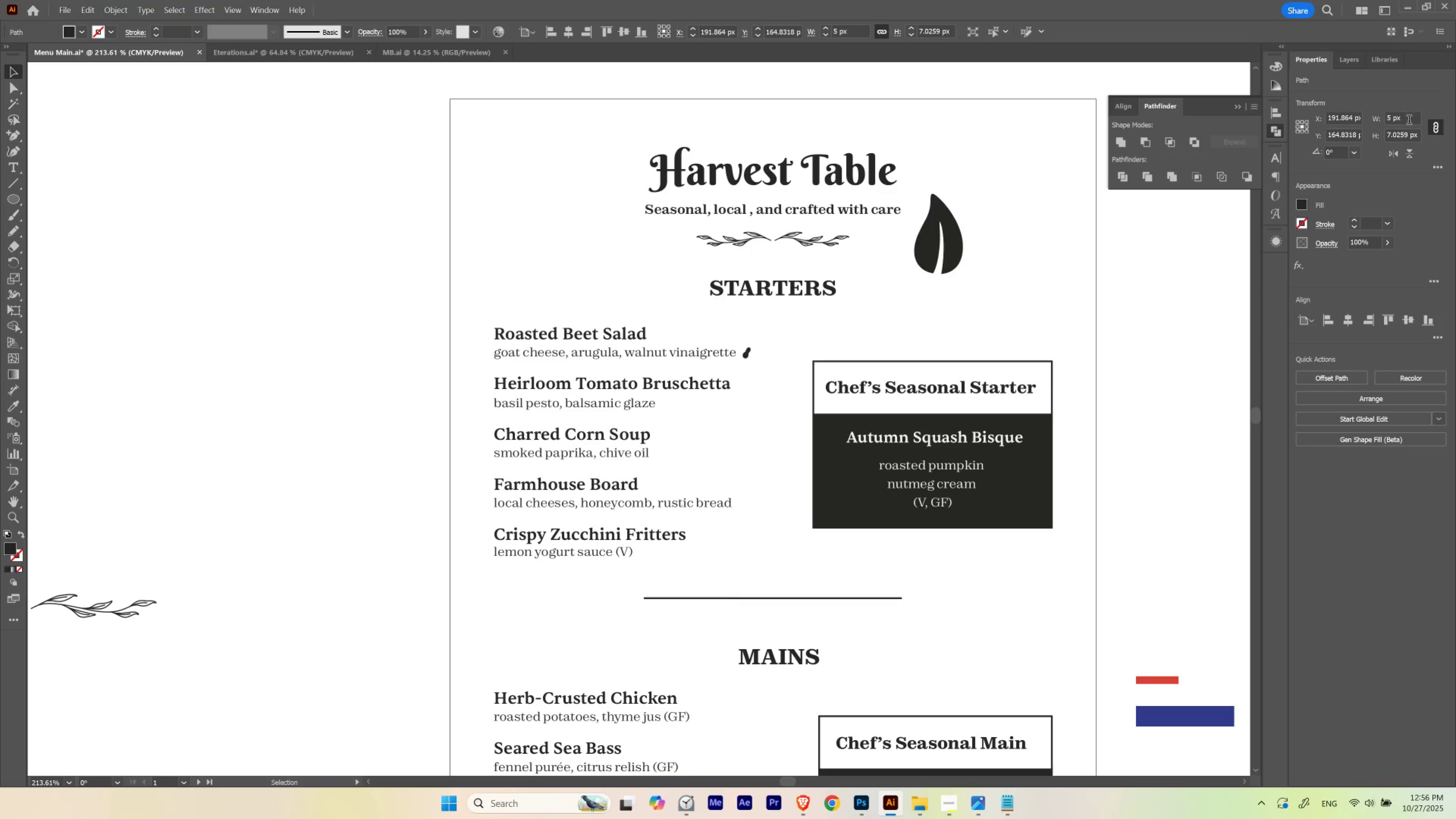 
key(ArrowRight)
 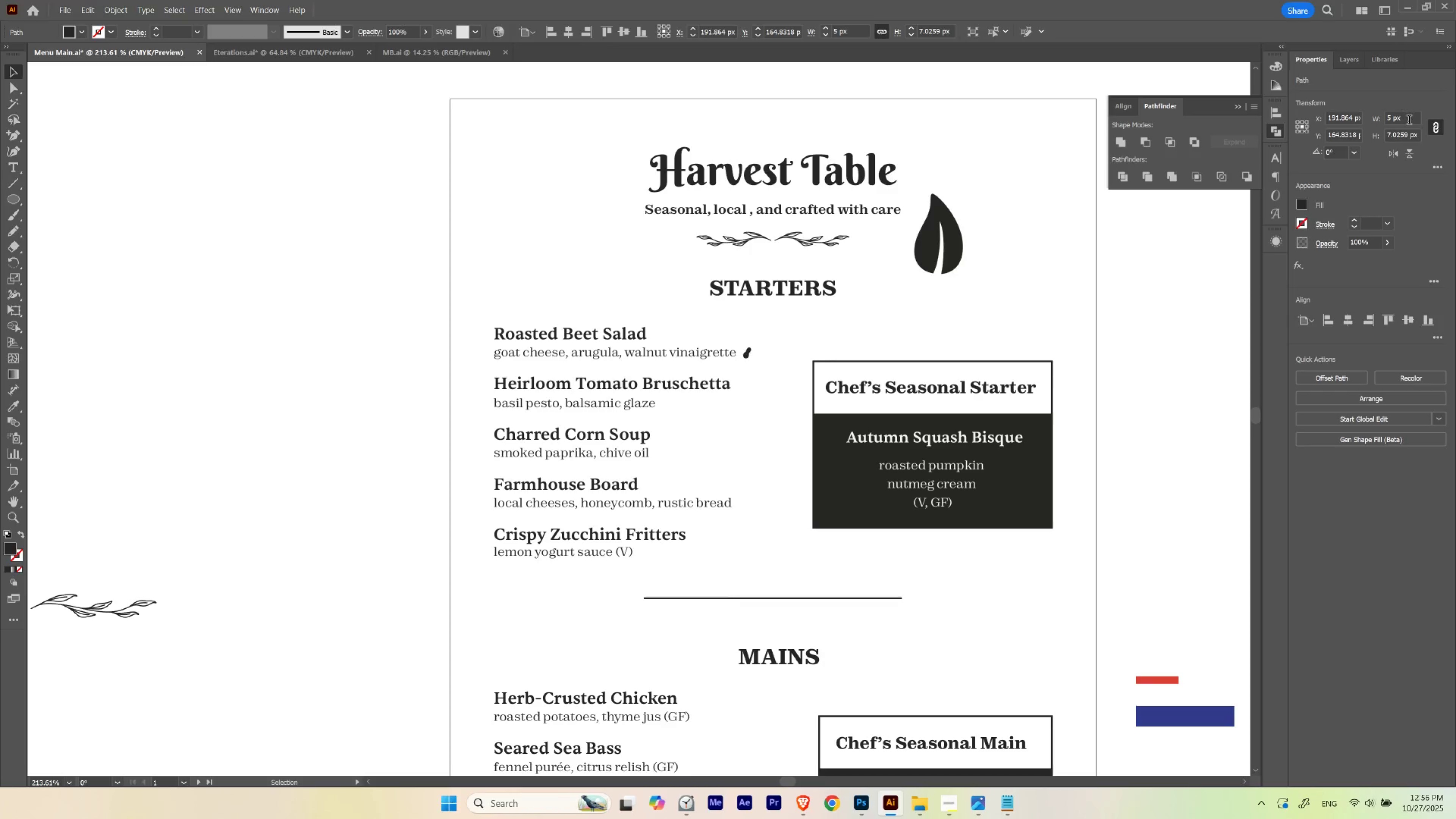 
key(ArrowRight)
 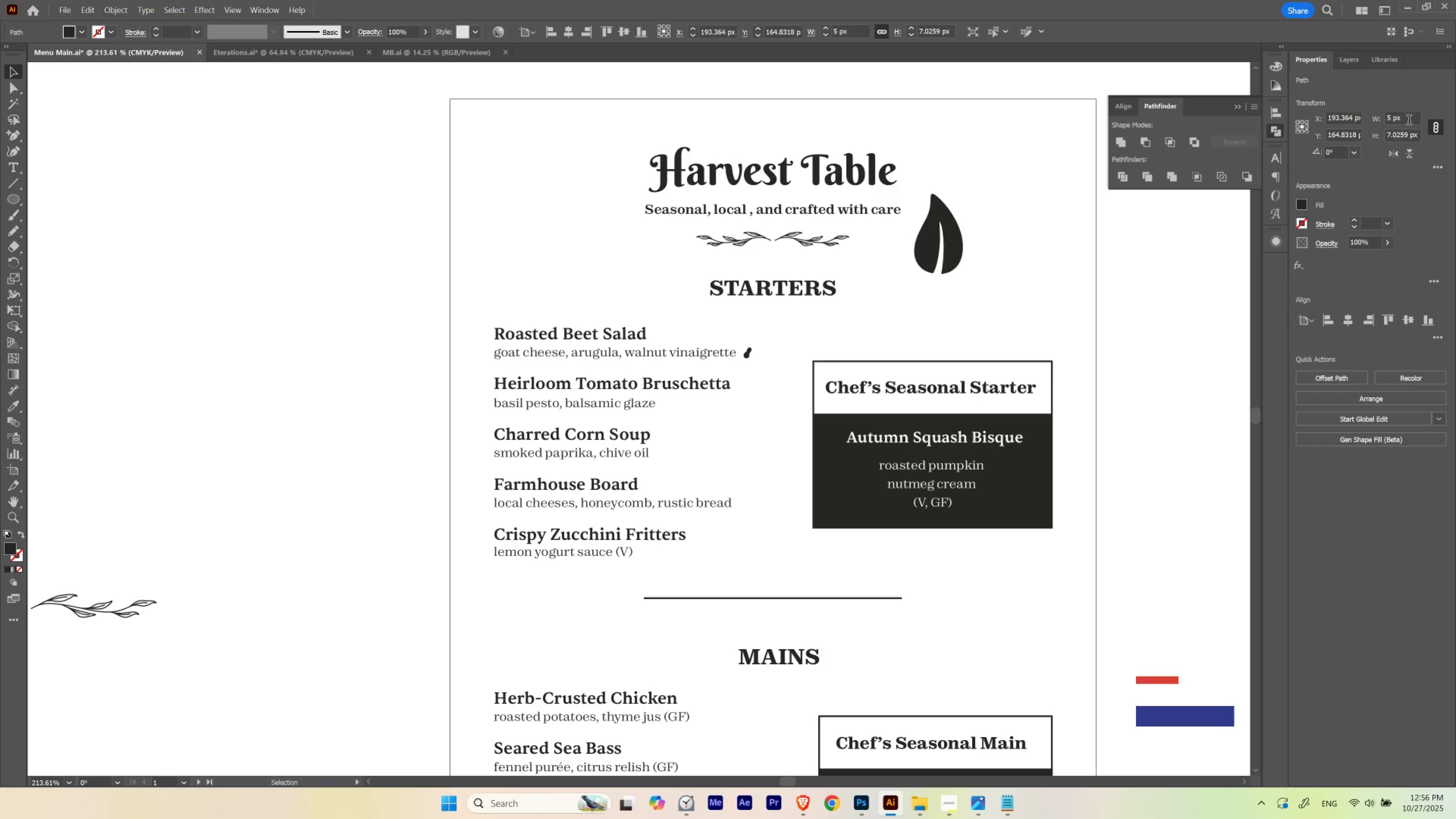 
key(ArrowLeft)
 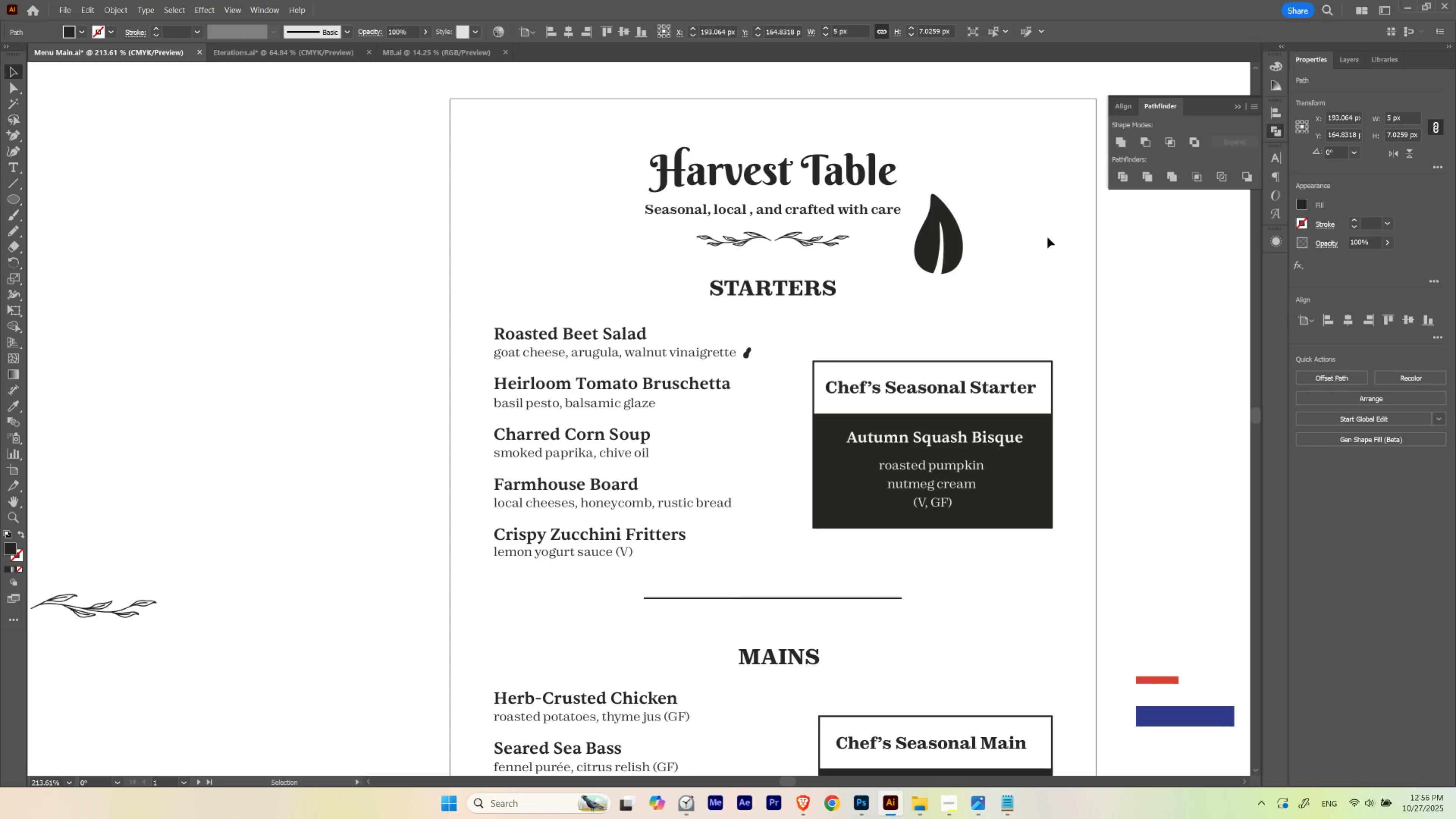 
hold_key(key=Space, duration=1.51)
 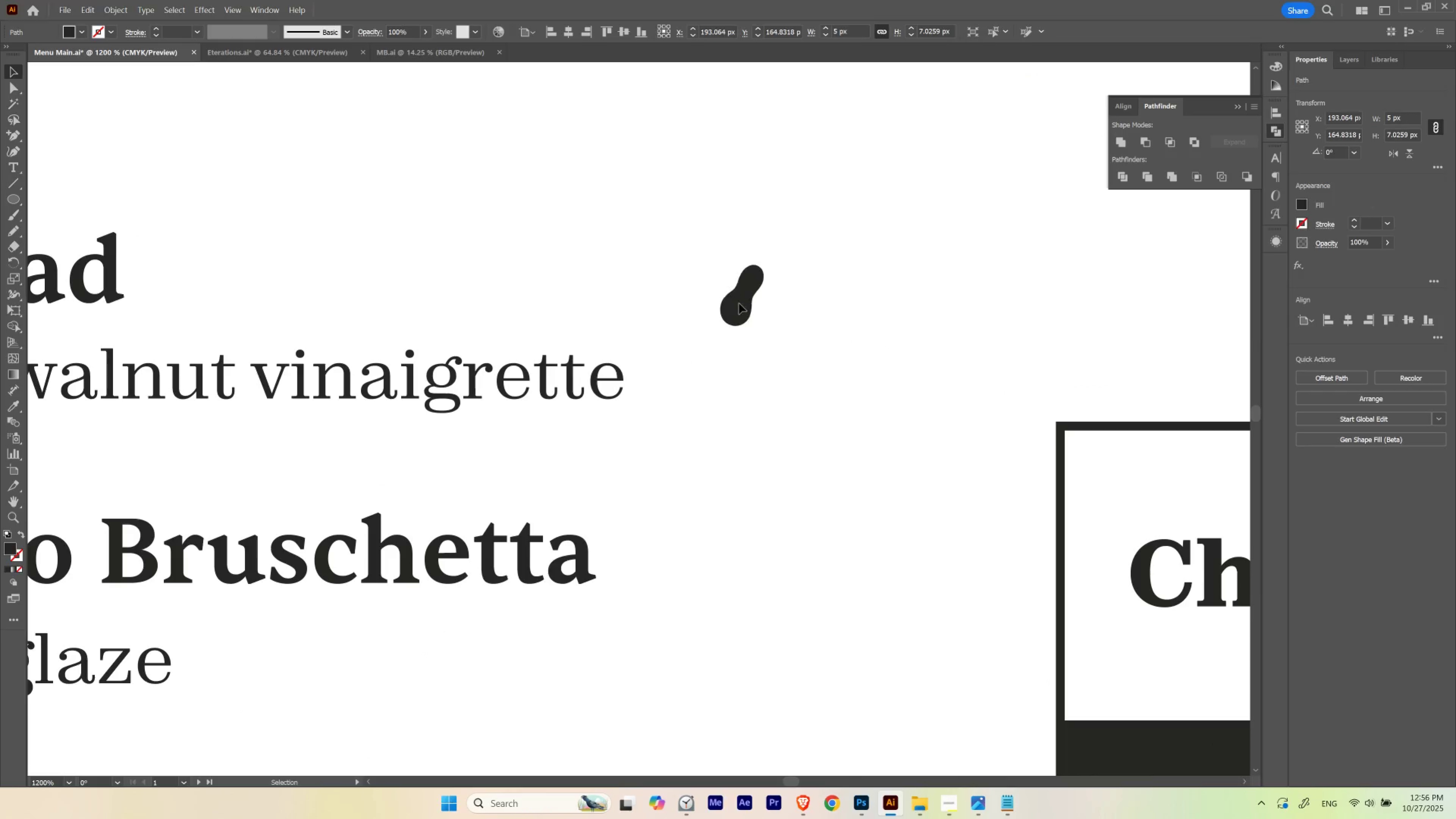 
hold_key(key=ControlLeft, duration=0.95)
 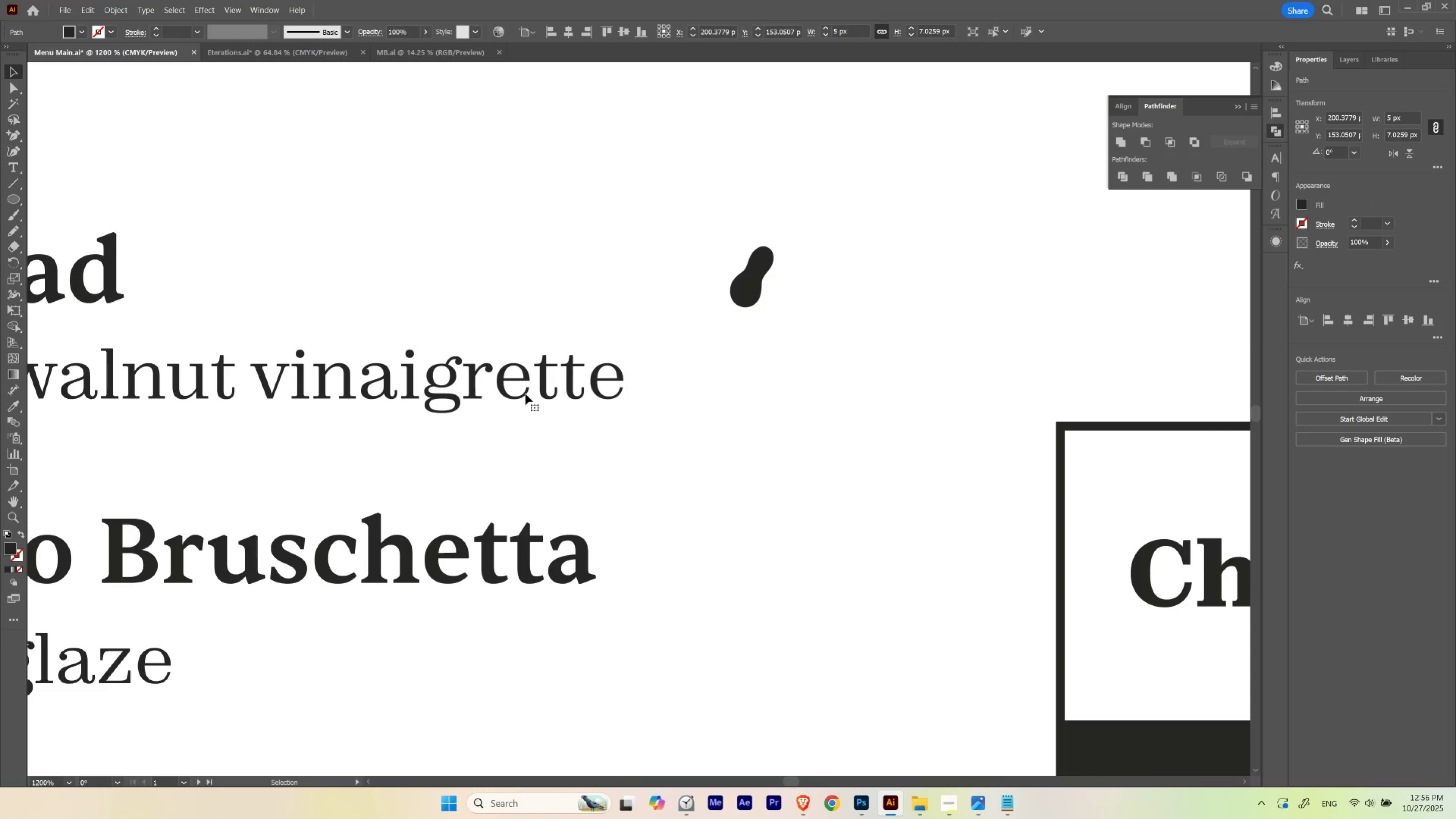 
key(T)
 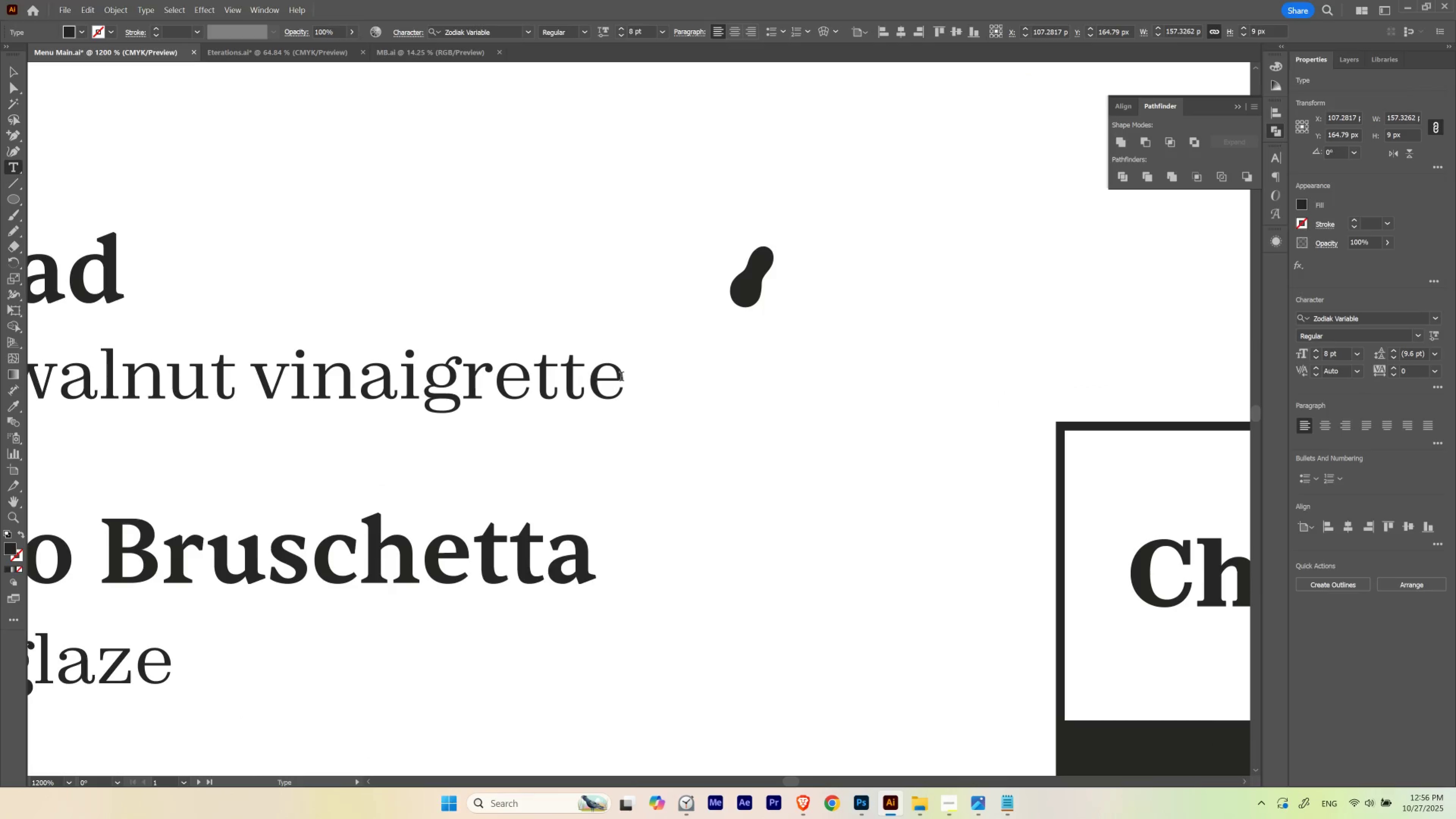 
left_click([621, 377])
 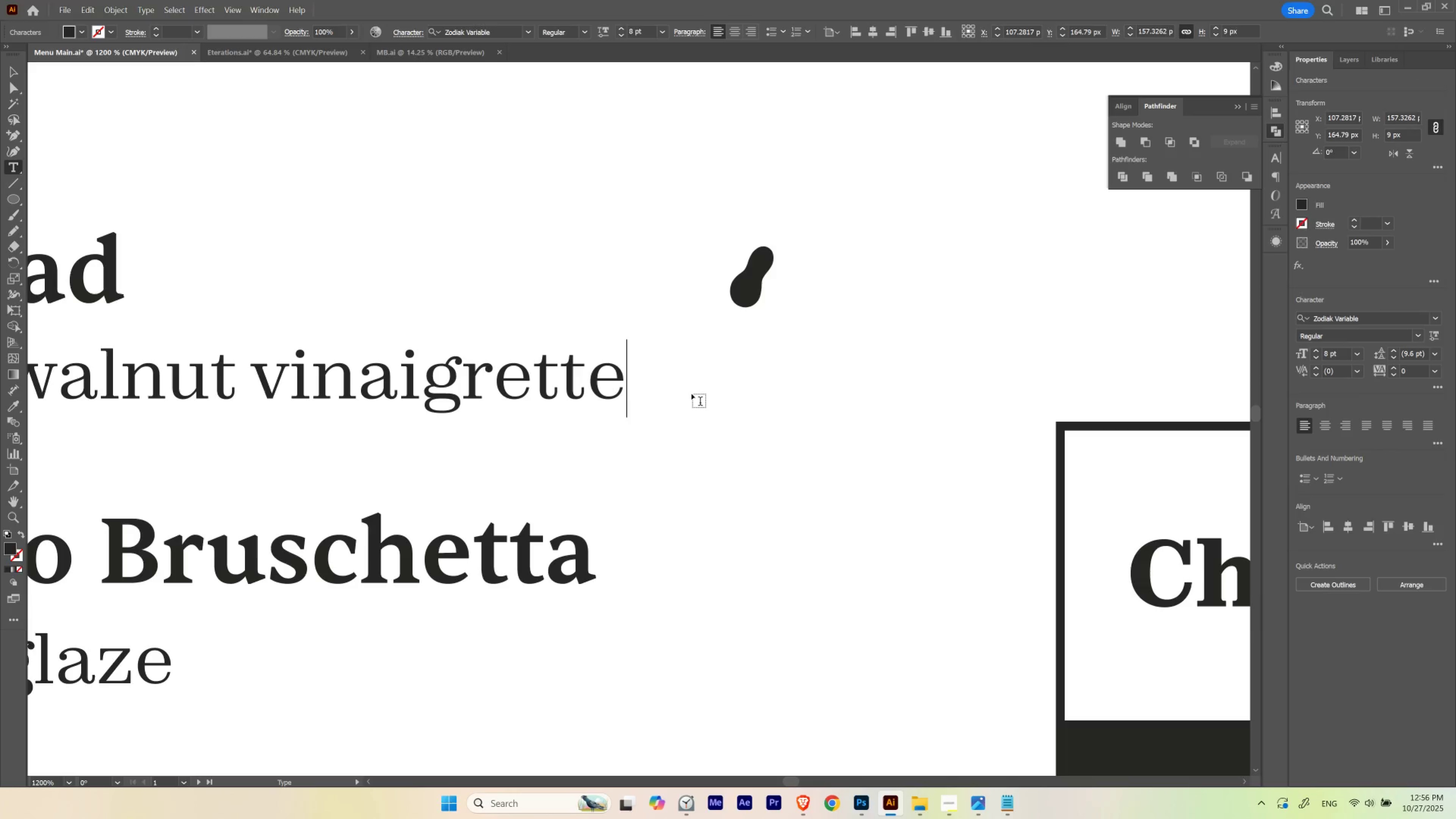 
key(Space)
 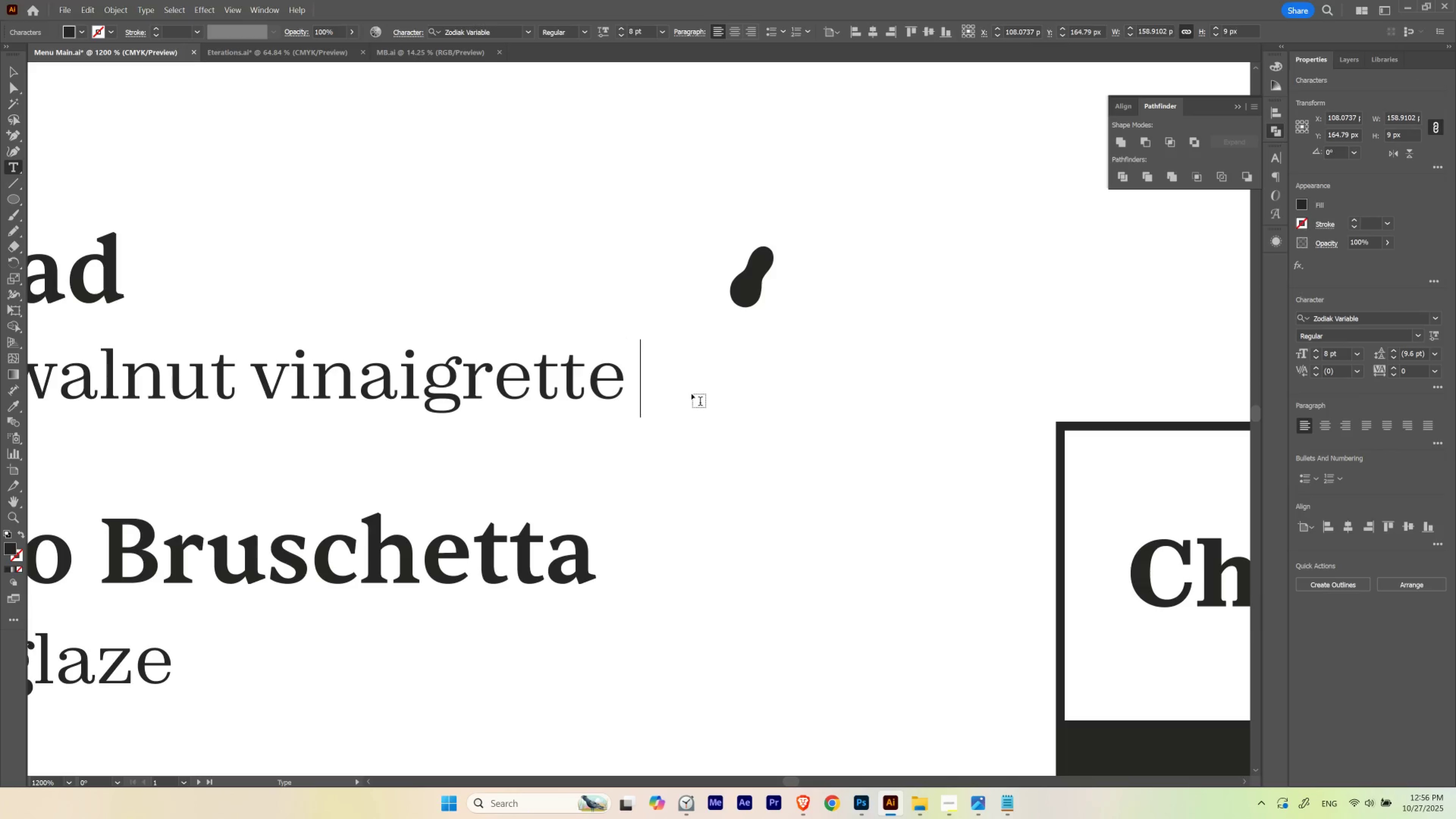 
key(Shift+9)
 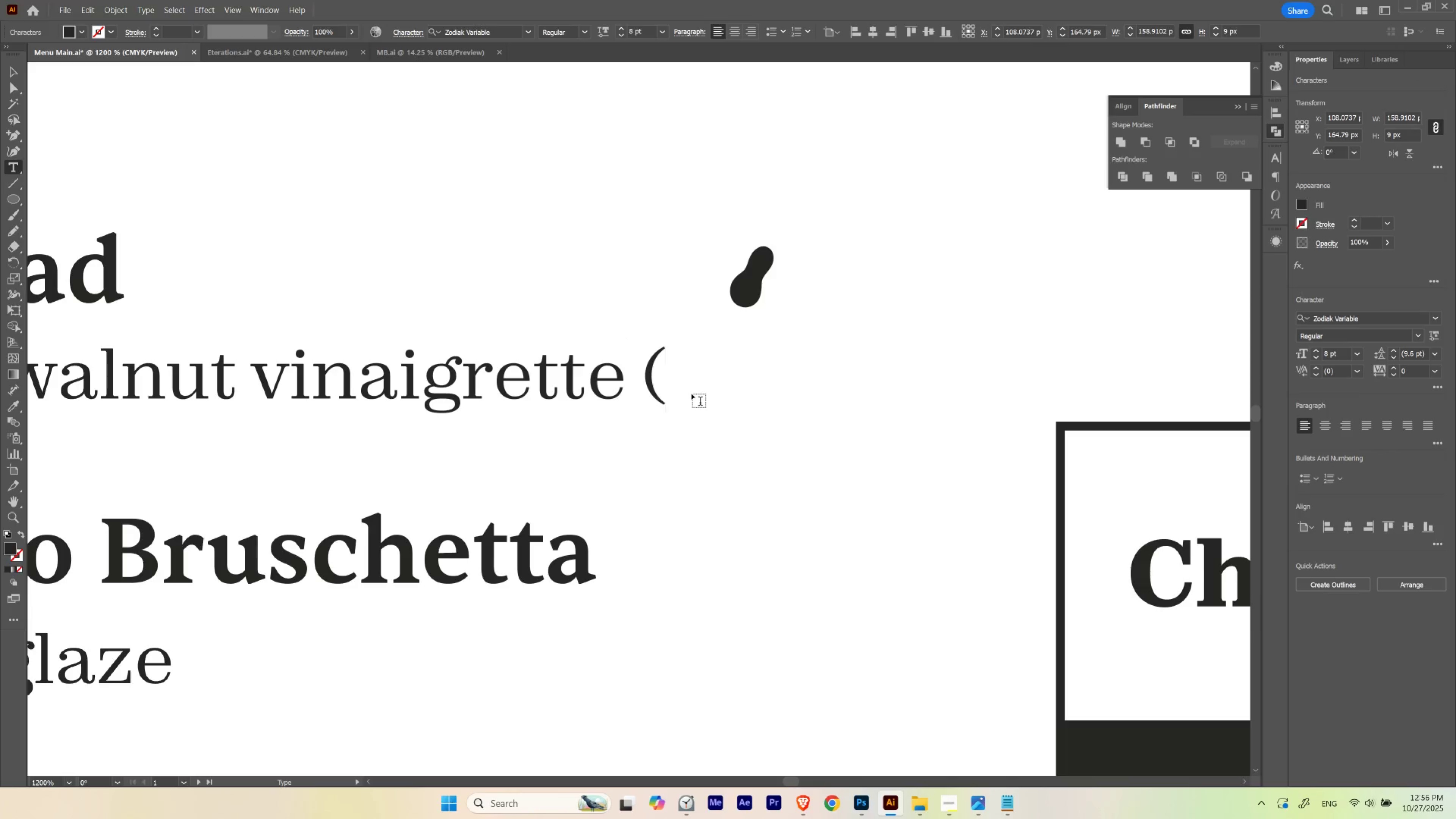 
key(Space)
 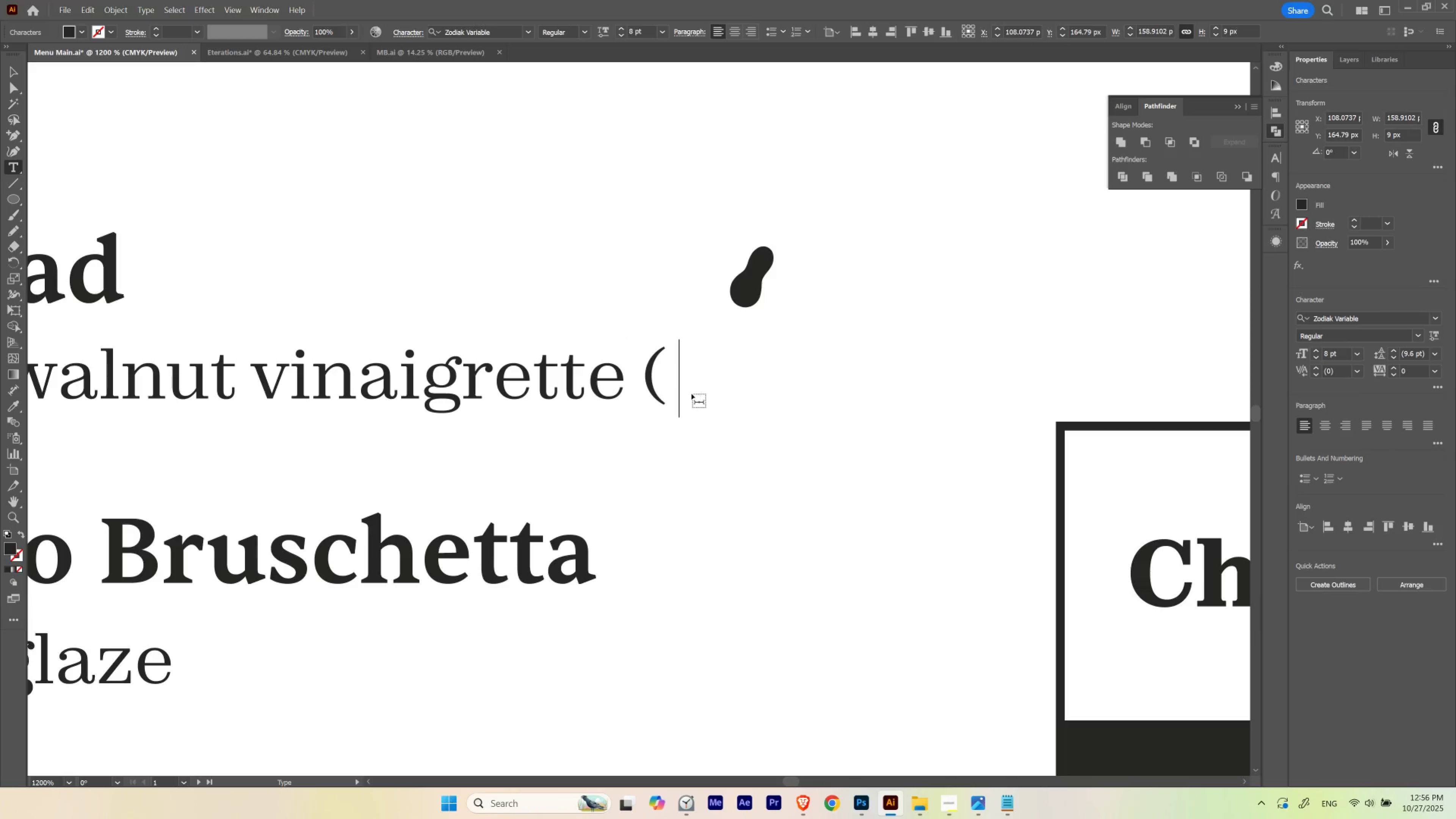 
key(Shift+Minus)
 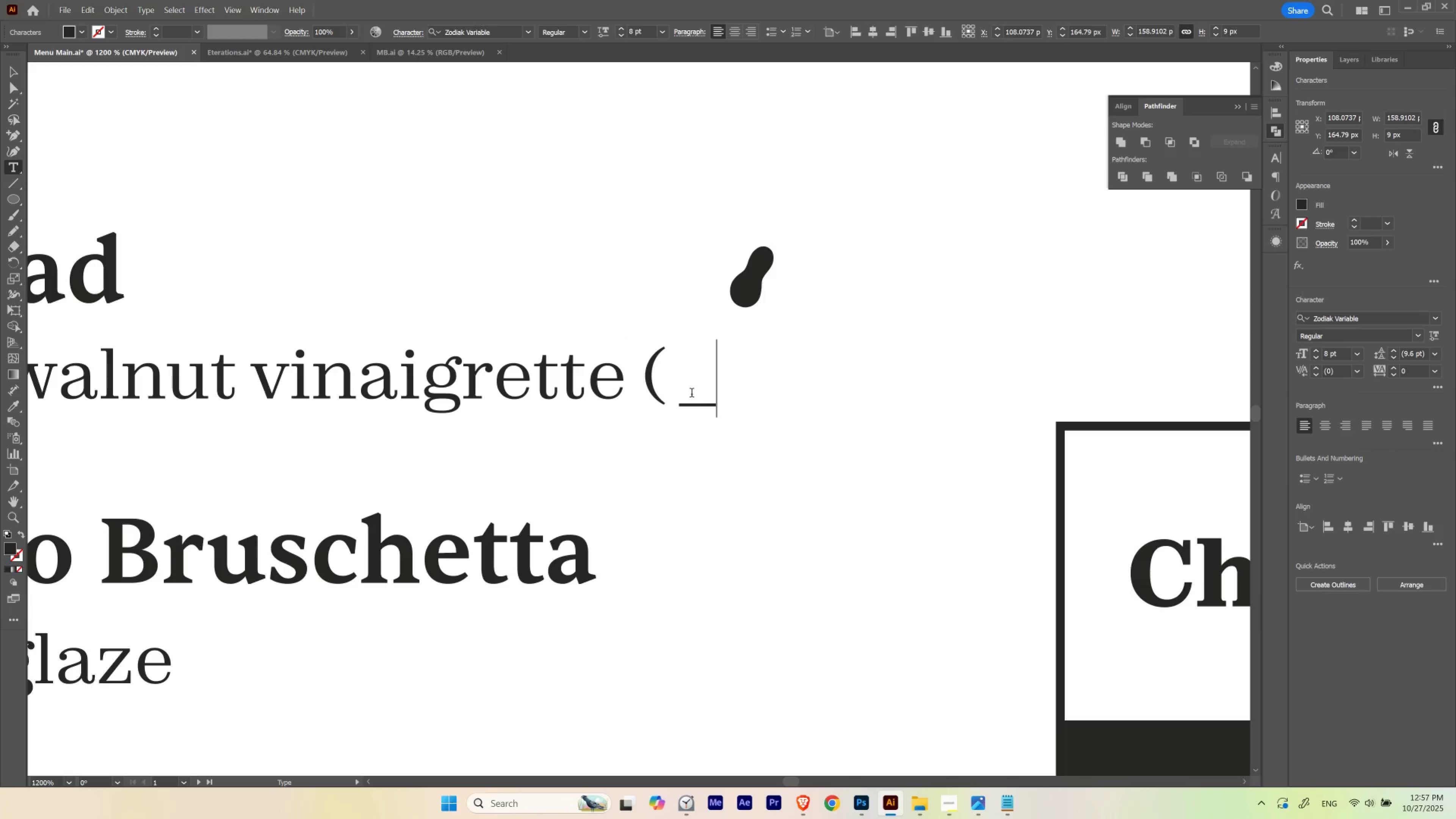 
key(Backspace)
 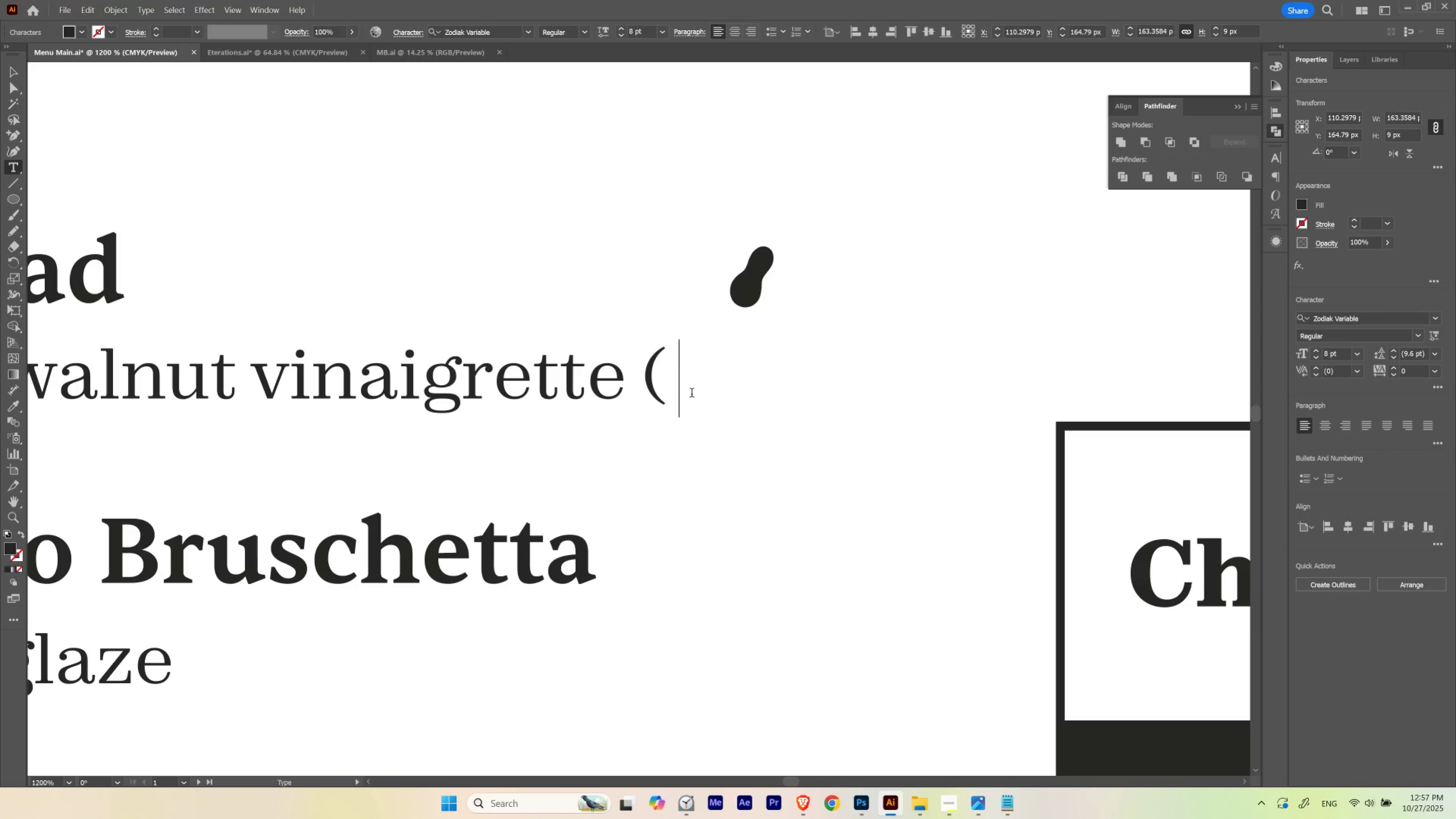 
key(Space)
 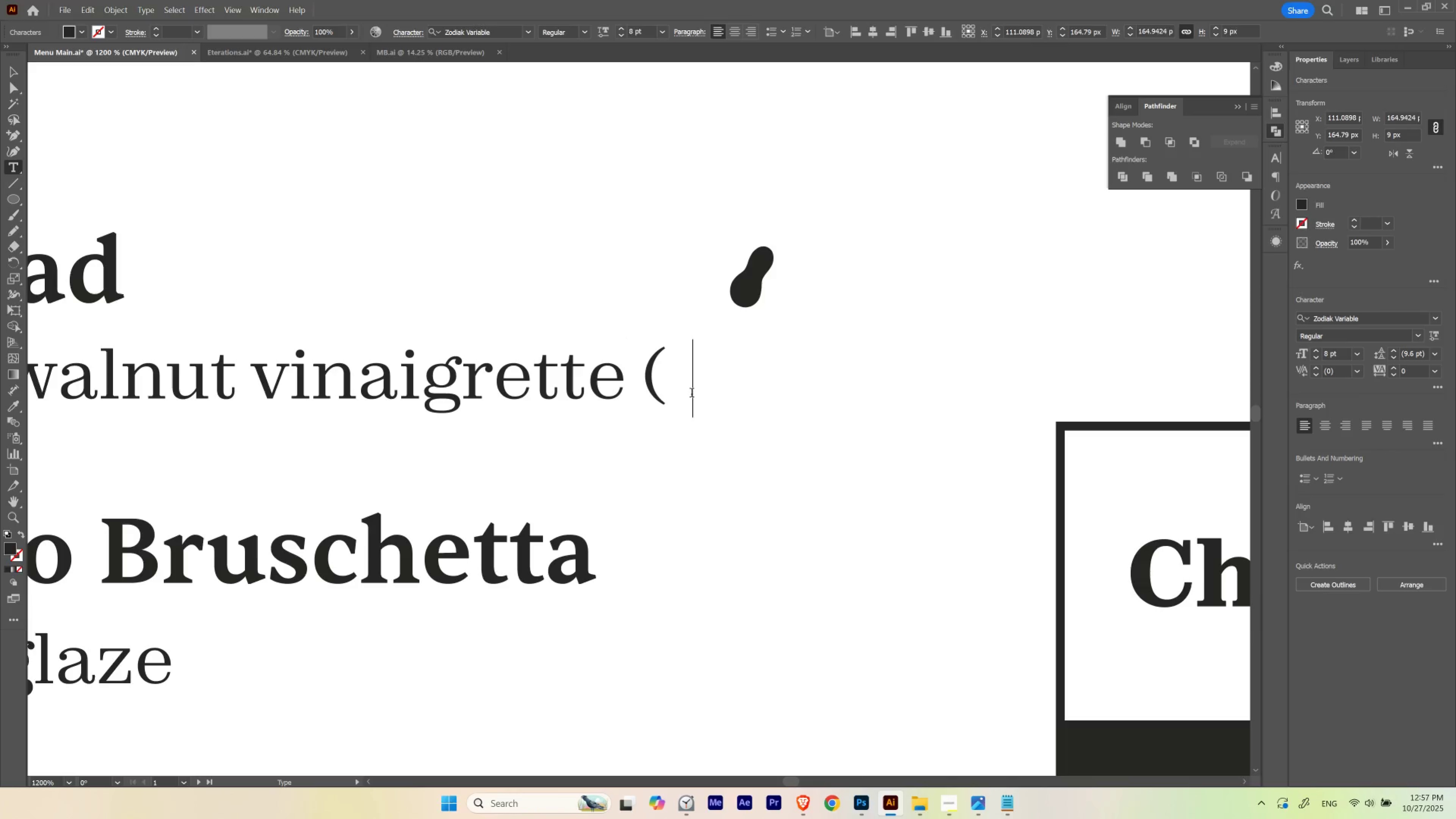 
key(0)
 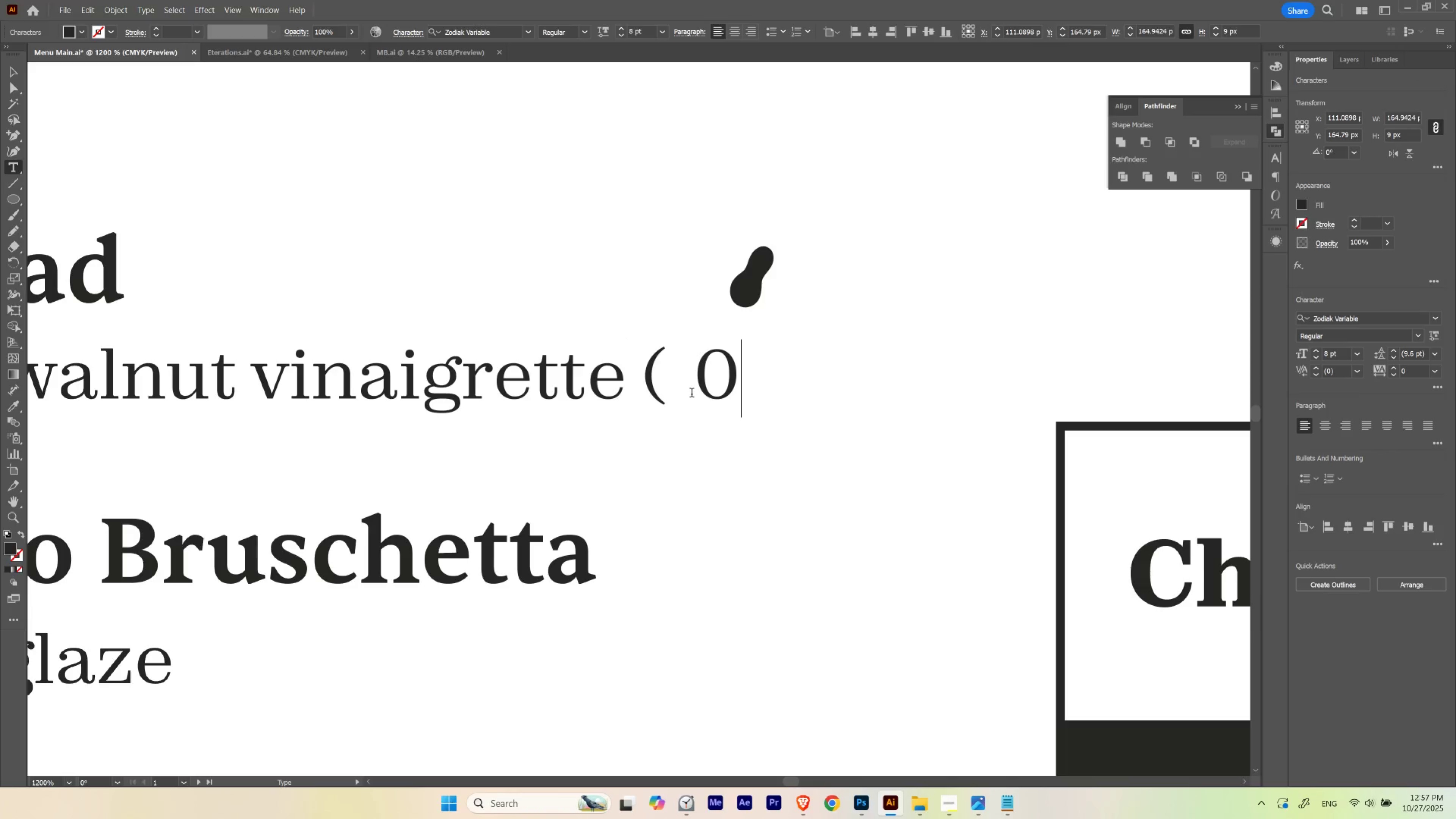 
key(Backspace)
 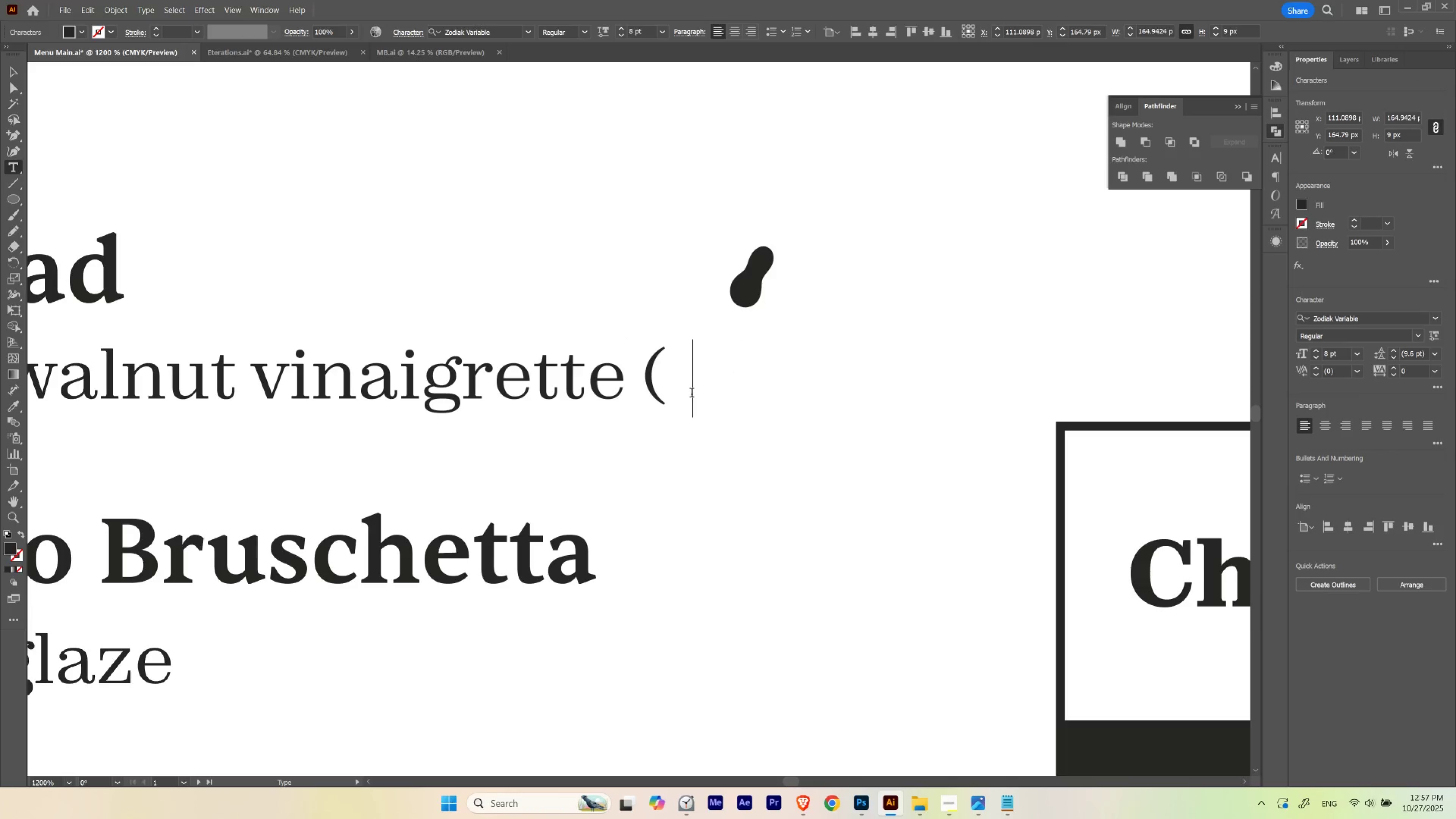 
key(Shift+0)
 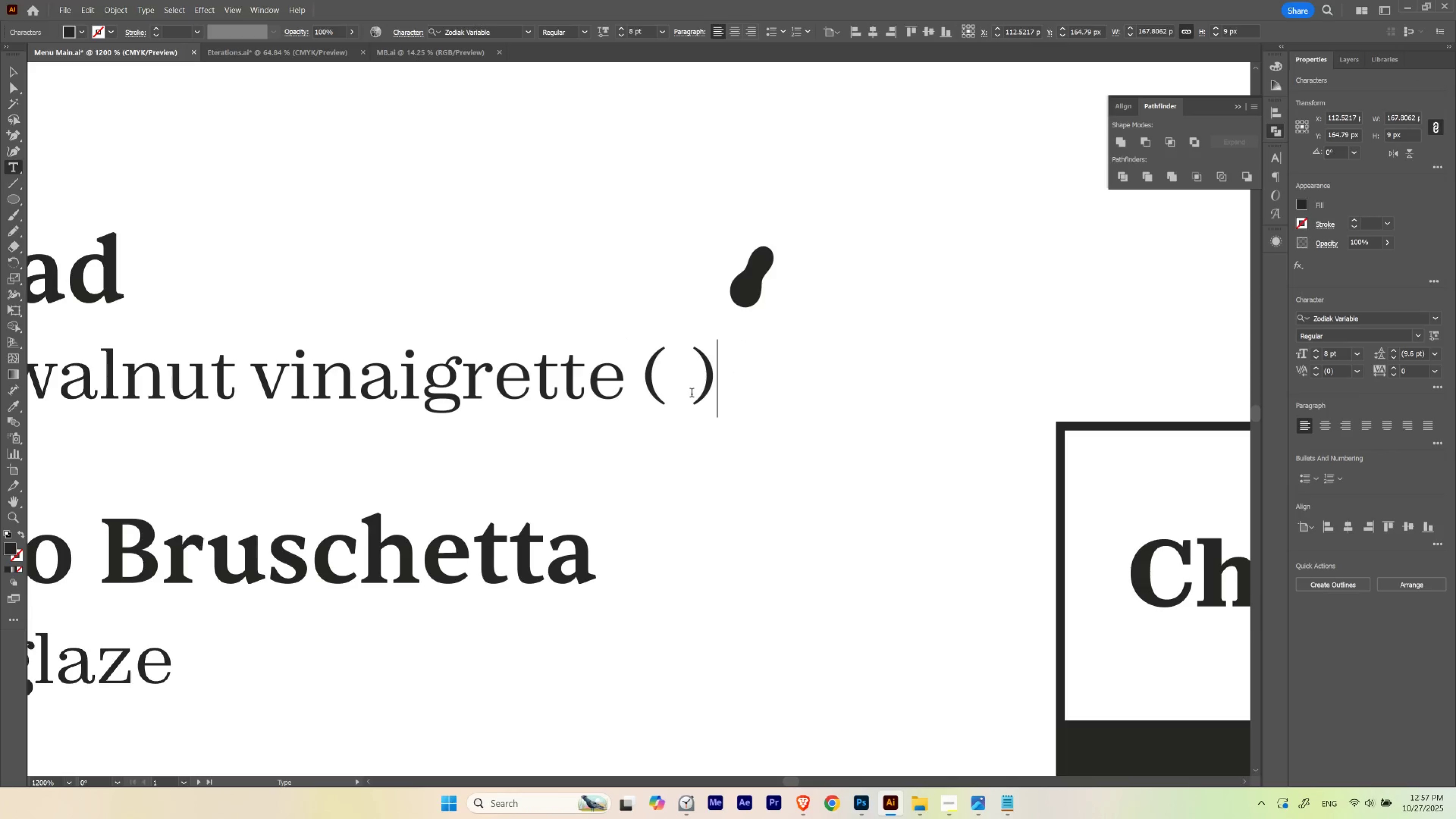 
left_click([691, 386])
 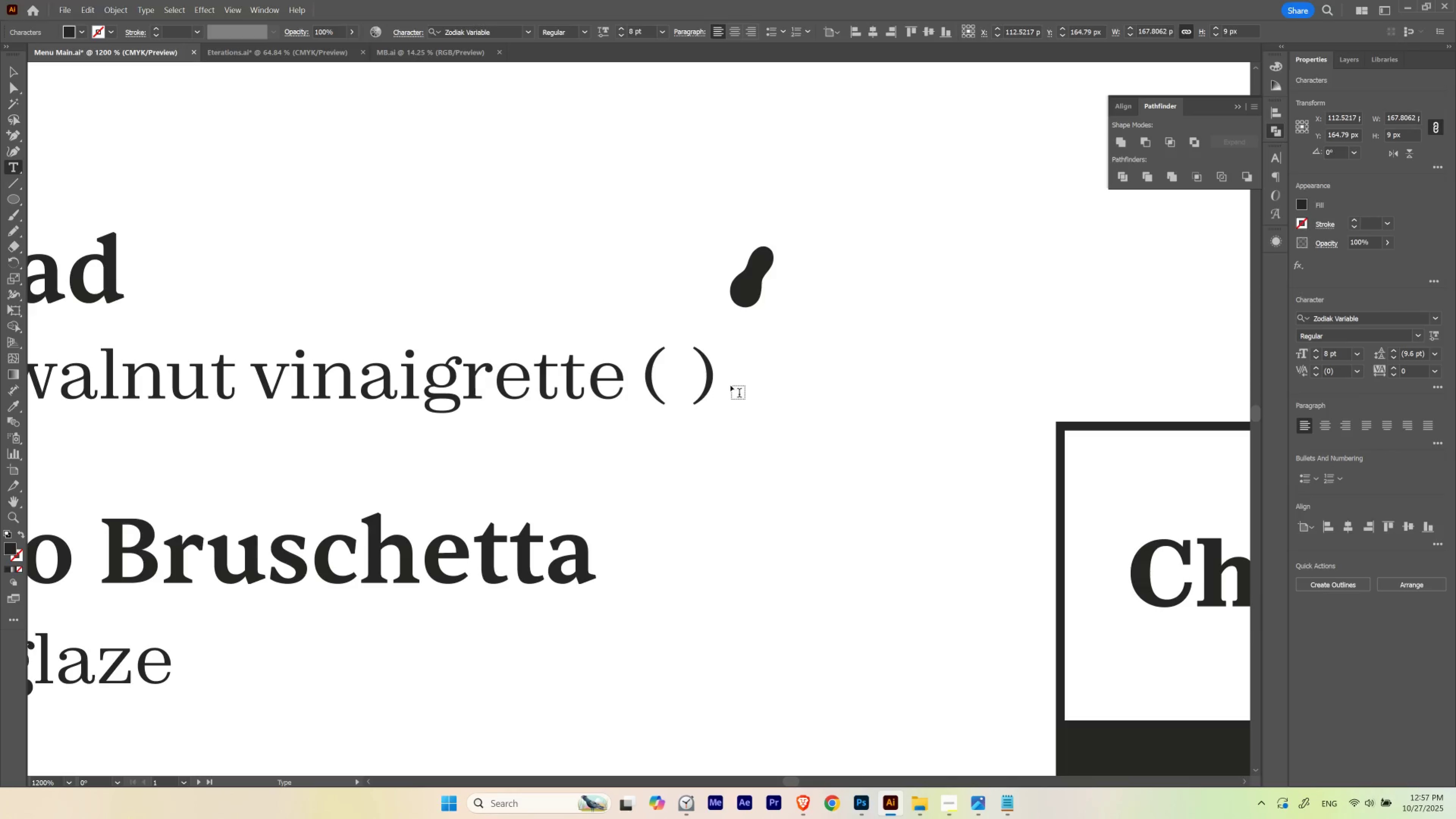 
key(Space)
 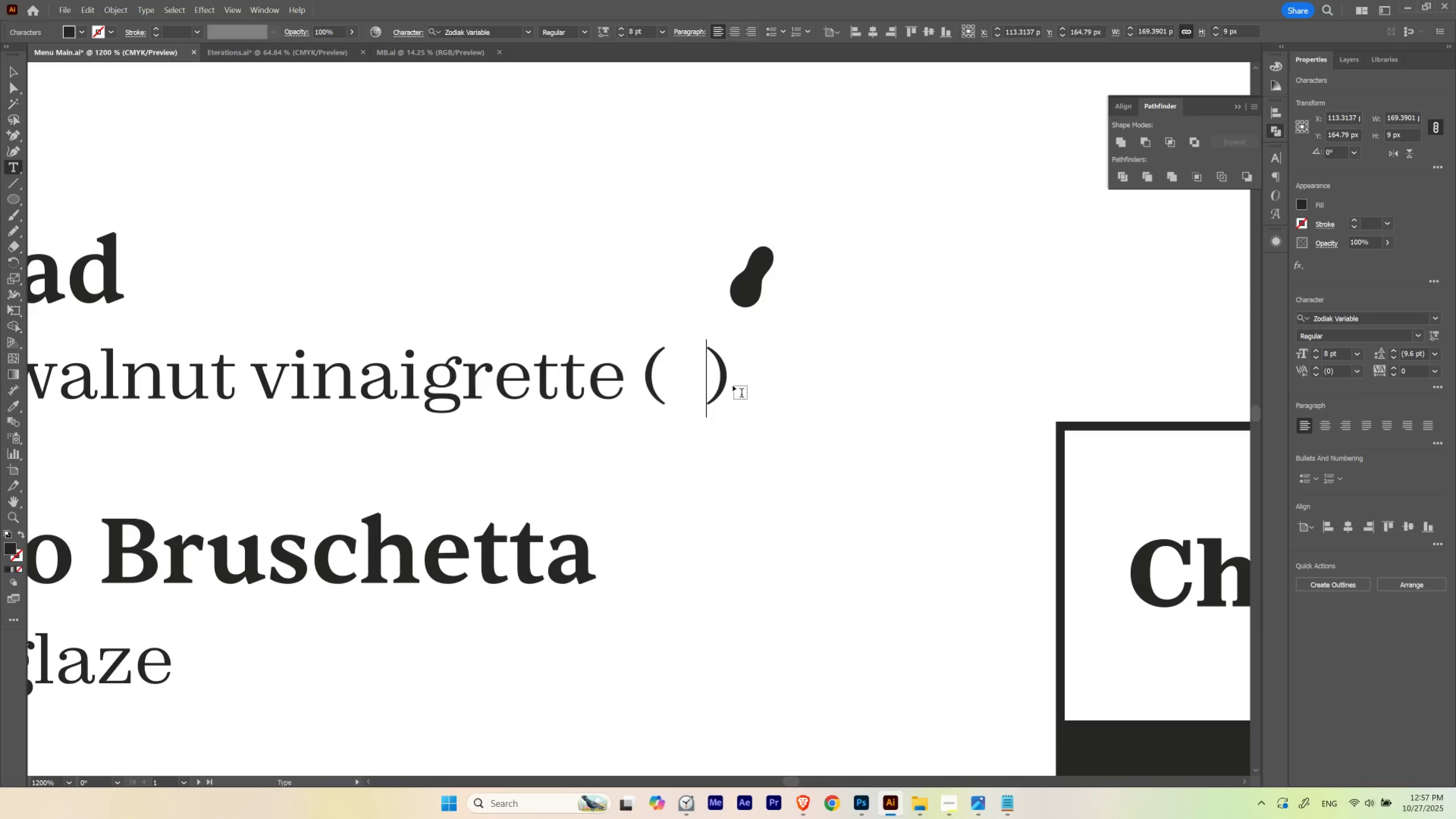 
key(Escape)
 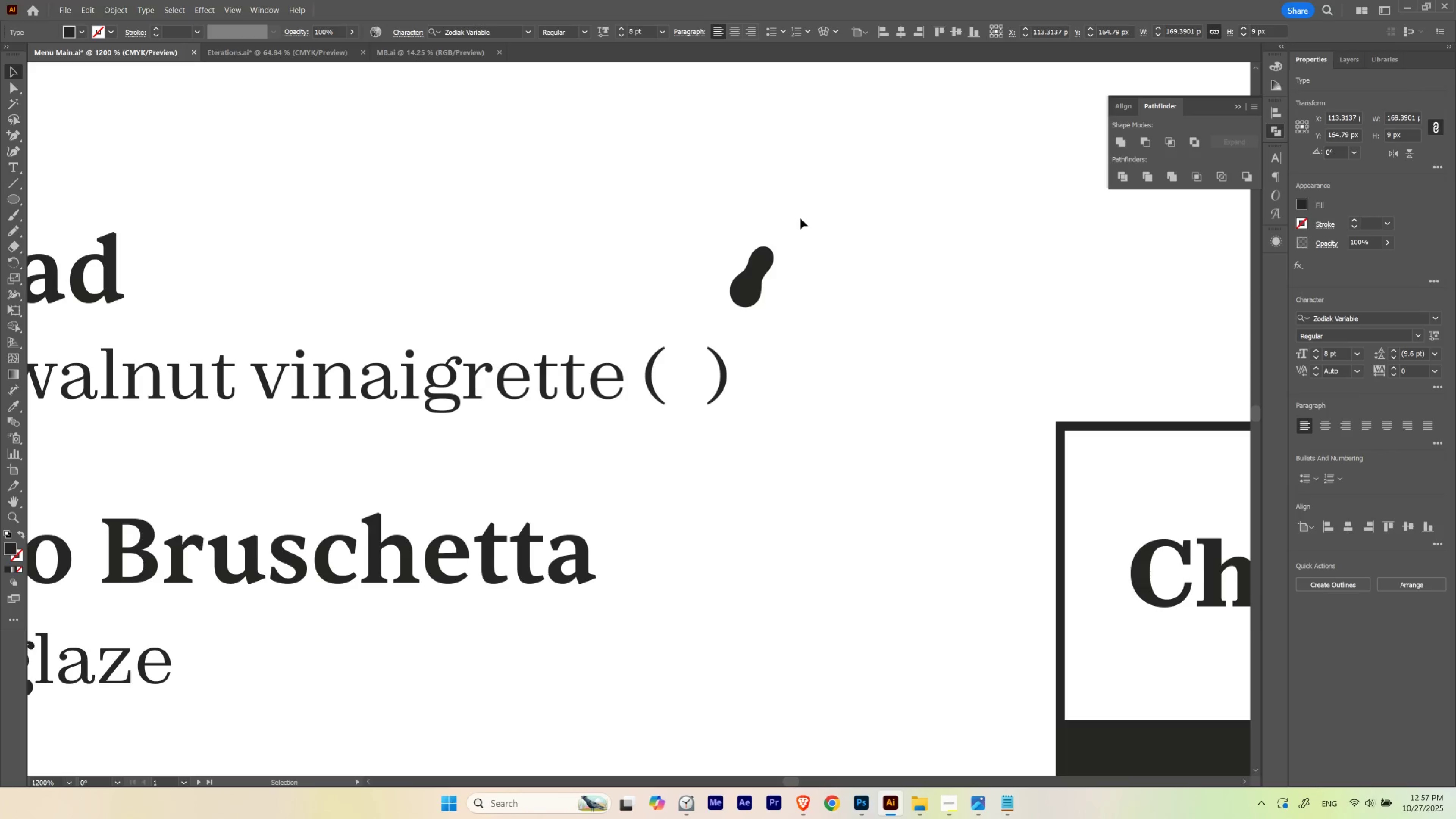 
left_click([800, 218])
 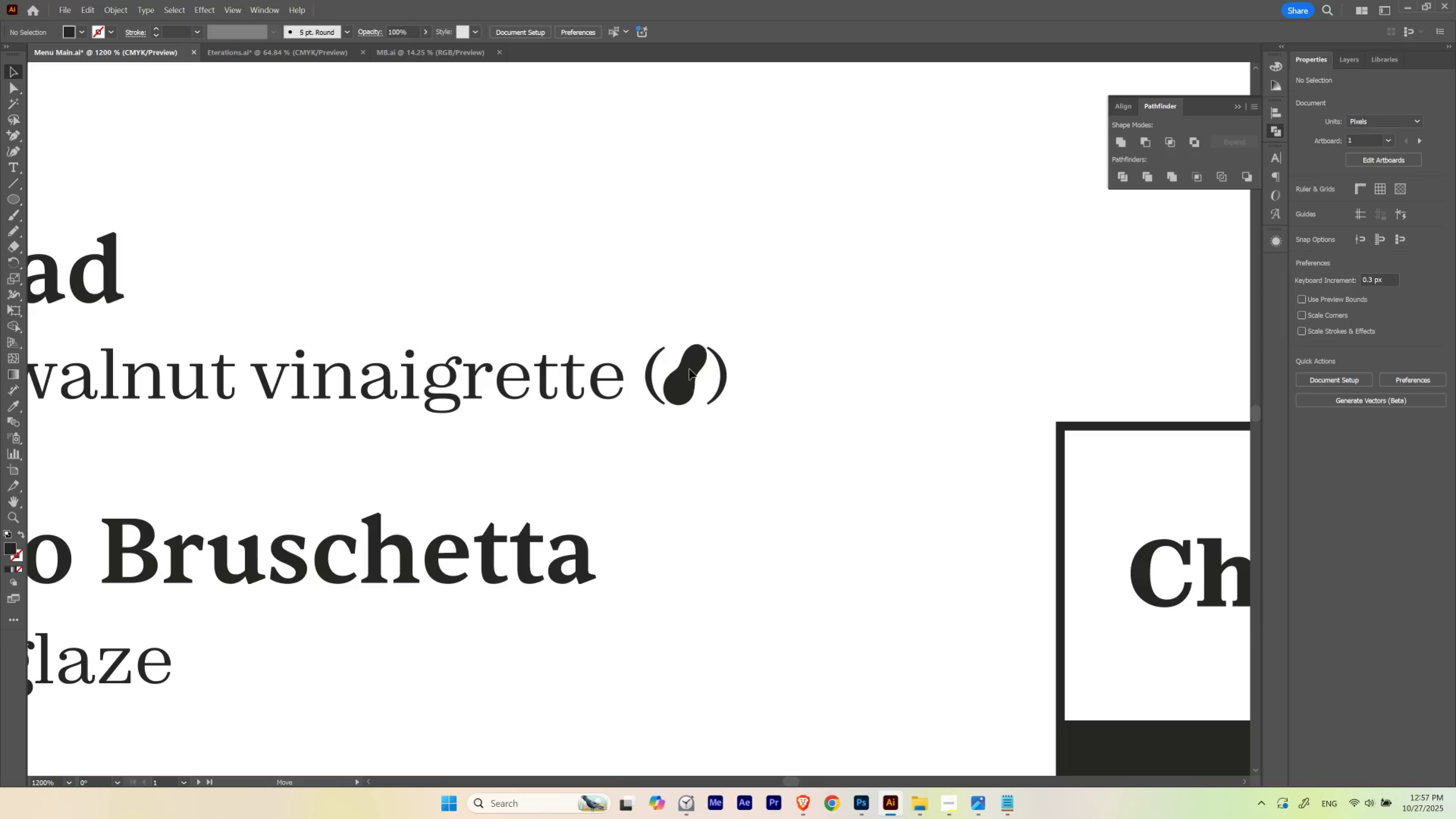 
hold_key(key=Space, duration=1.77)
 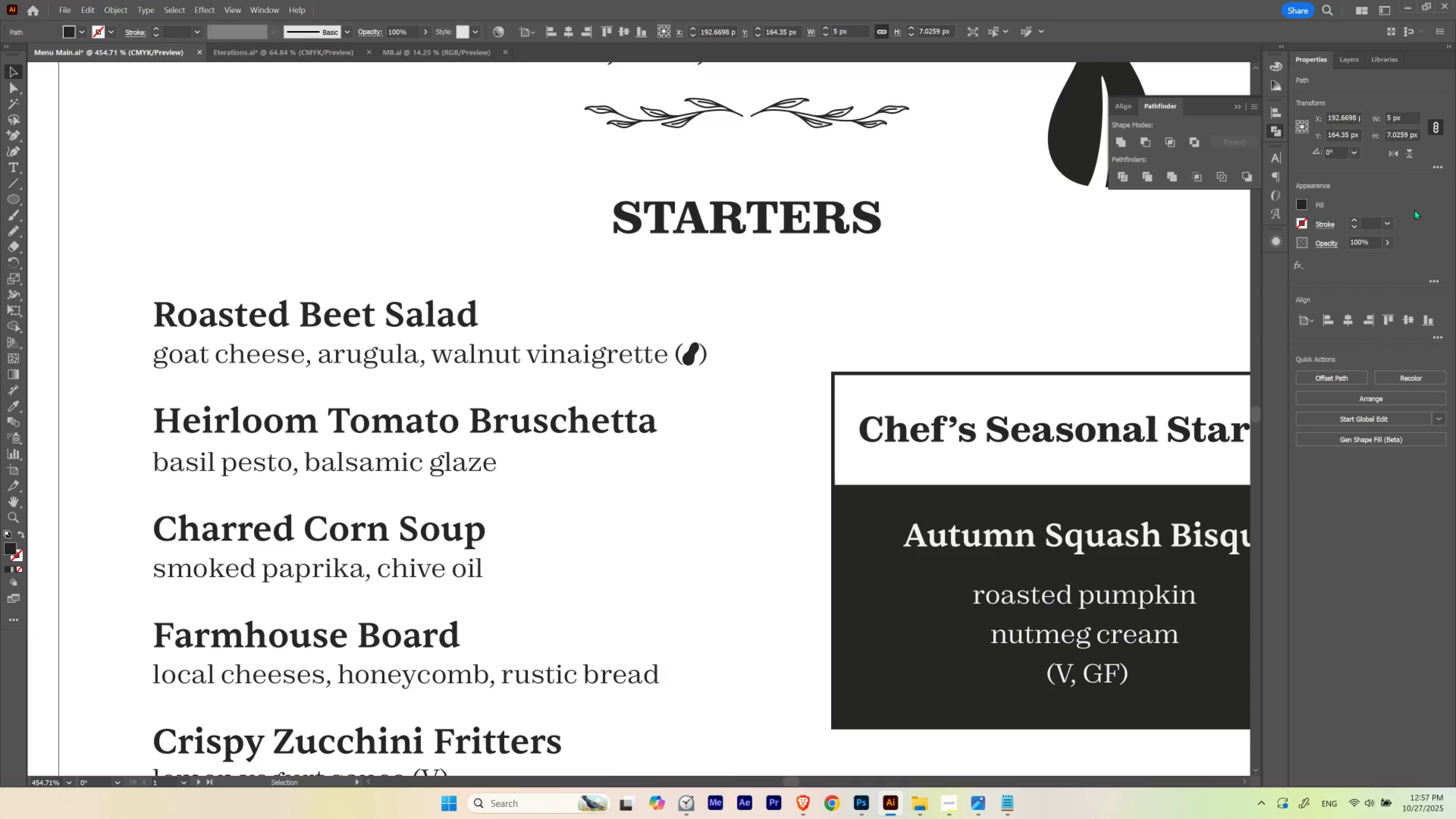 
hold_key(key=ControlLeft, duration=1.5)
 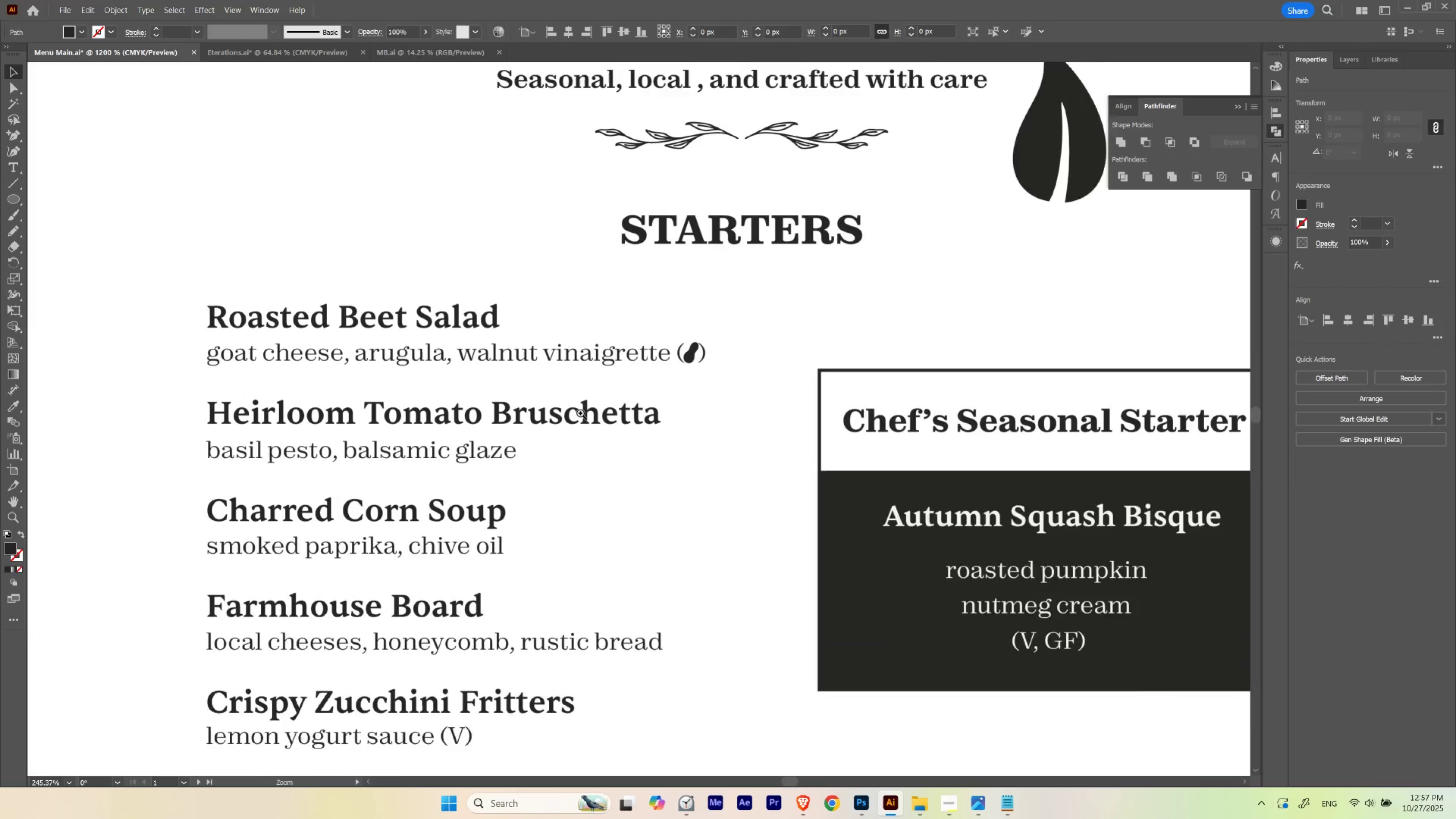 
key(Control+ControlLeft)
 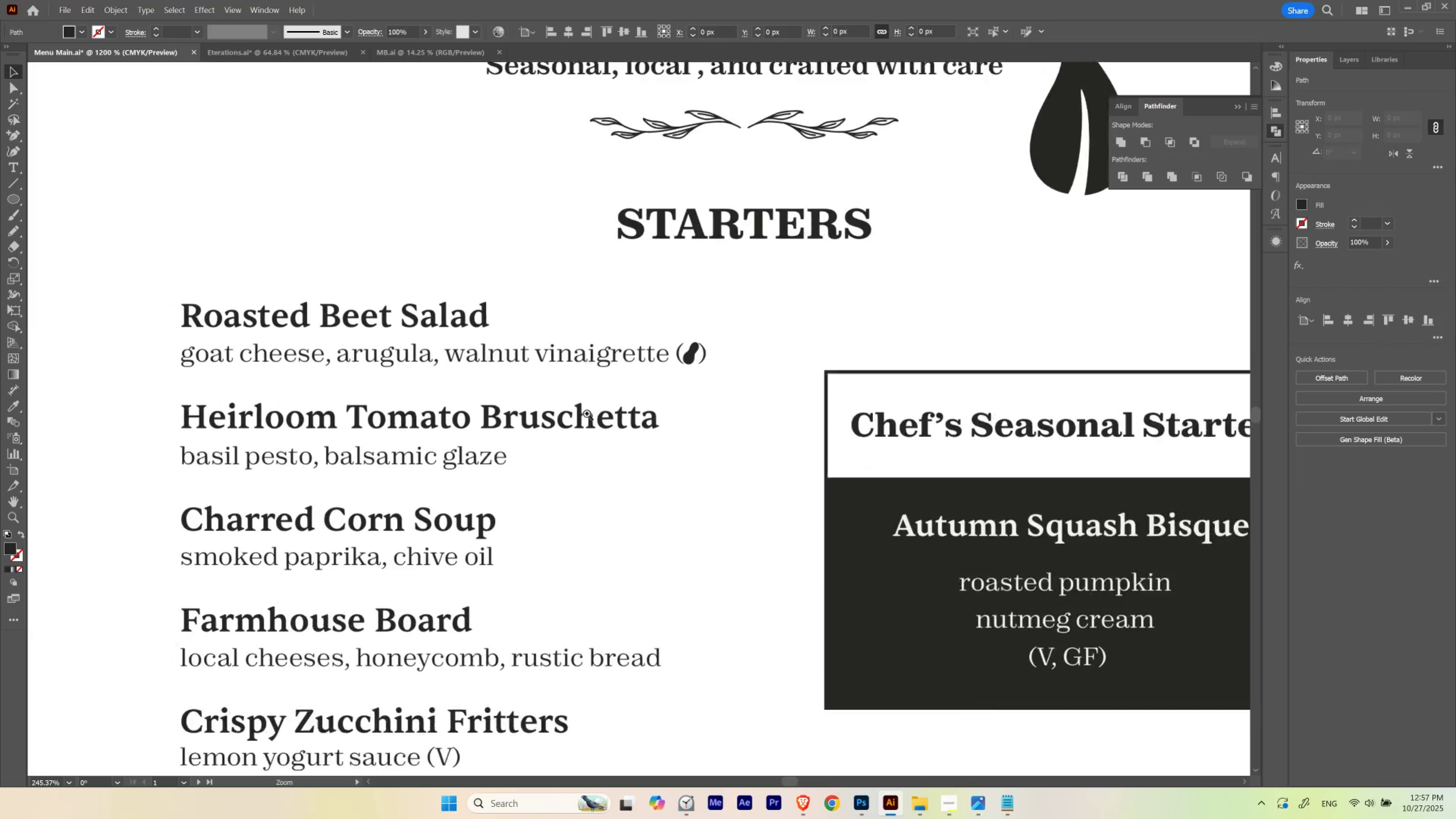 
key(Control+ControlLeft)
 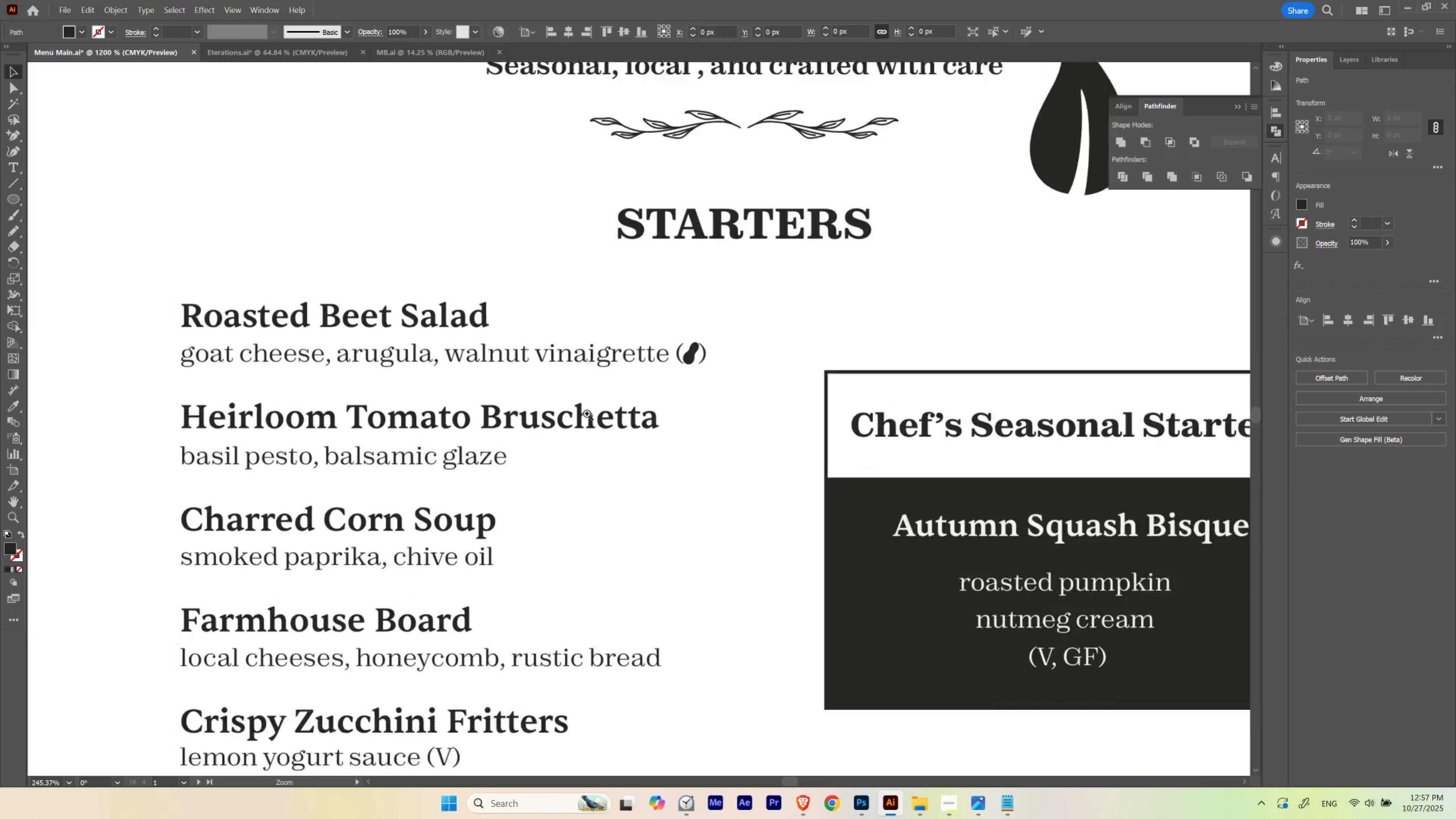 
key(Control+ControlLeft)
 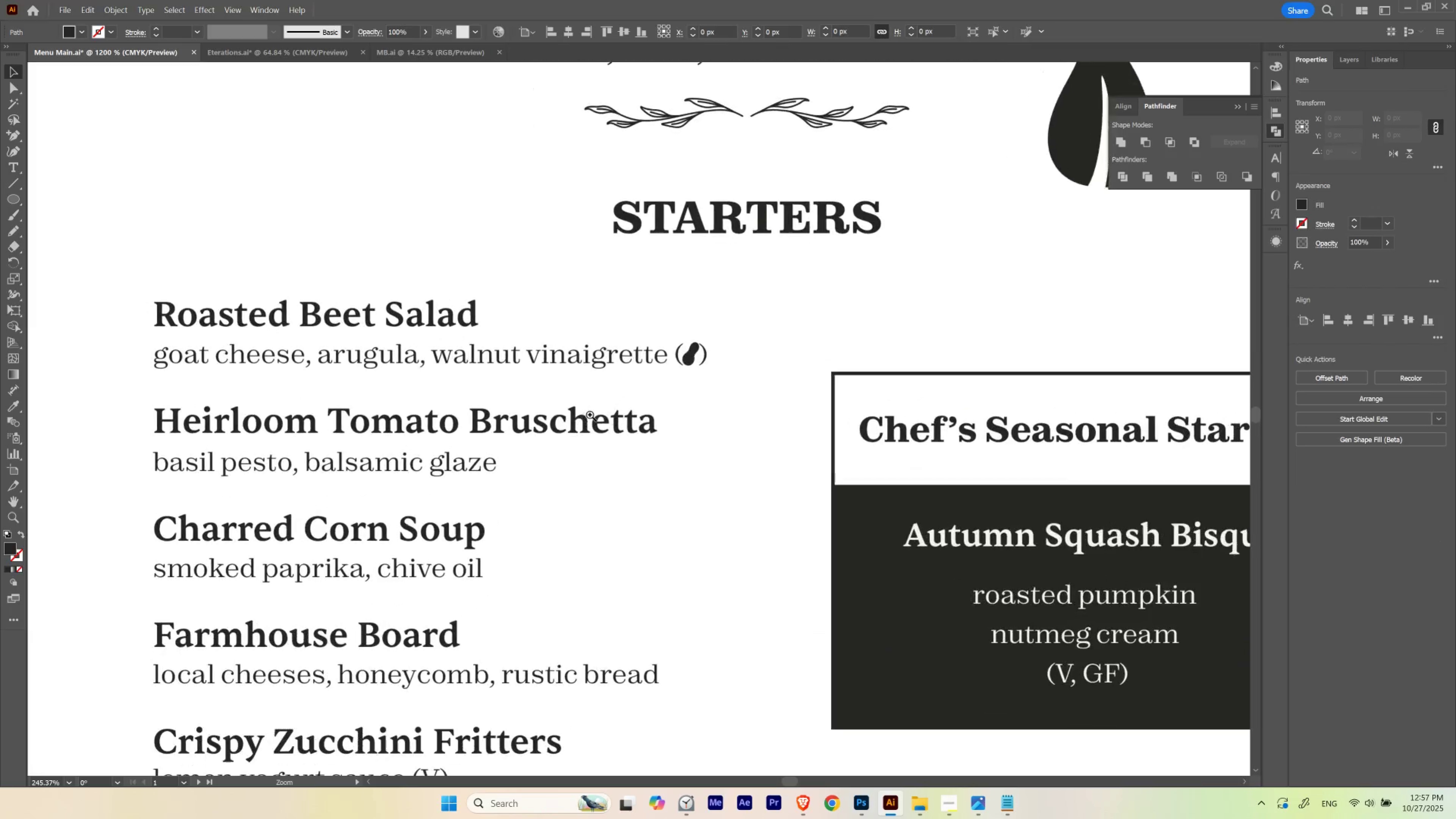 
key(Control+ControlLeft)
 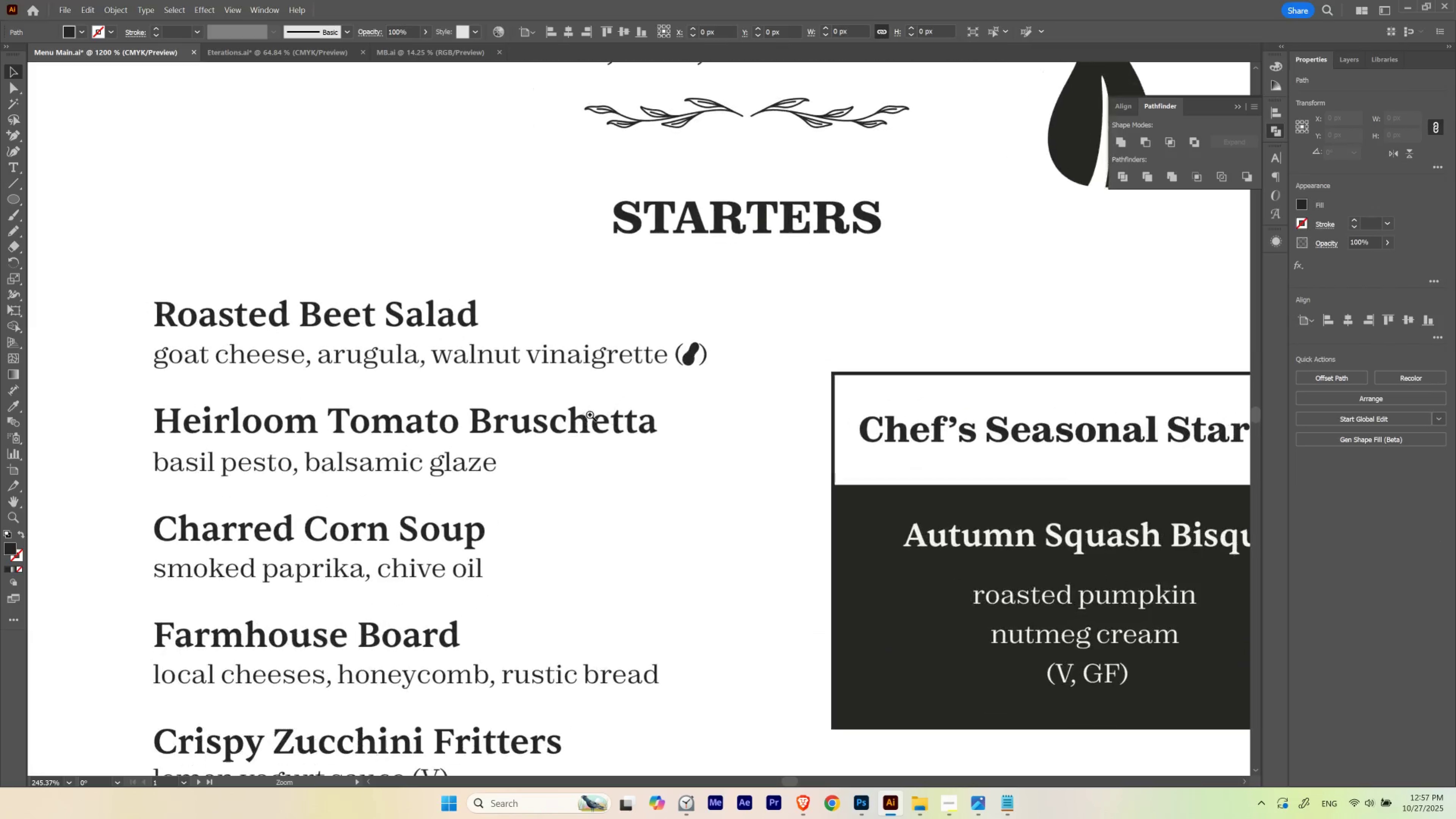 
key(Control+ControlLeft)
 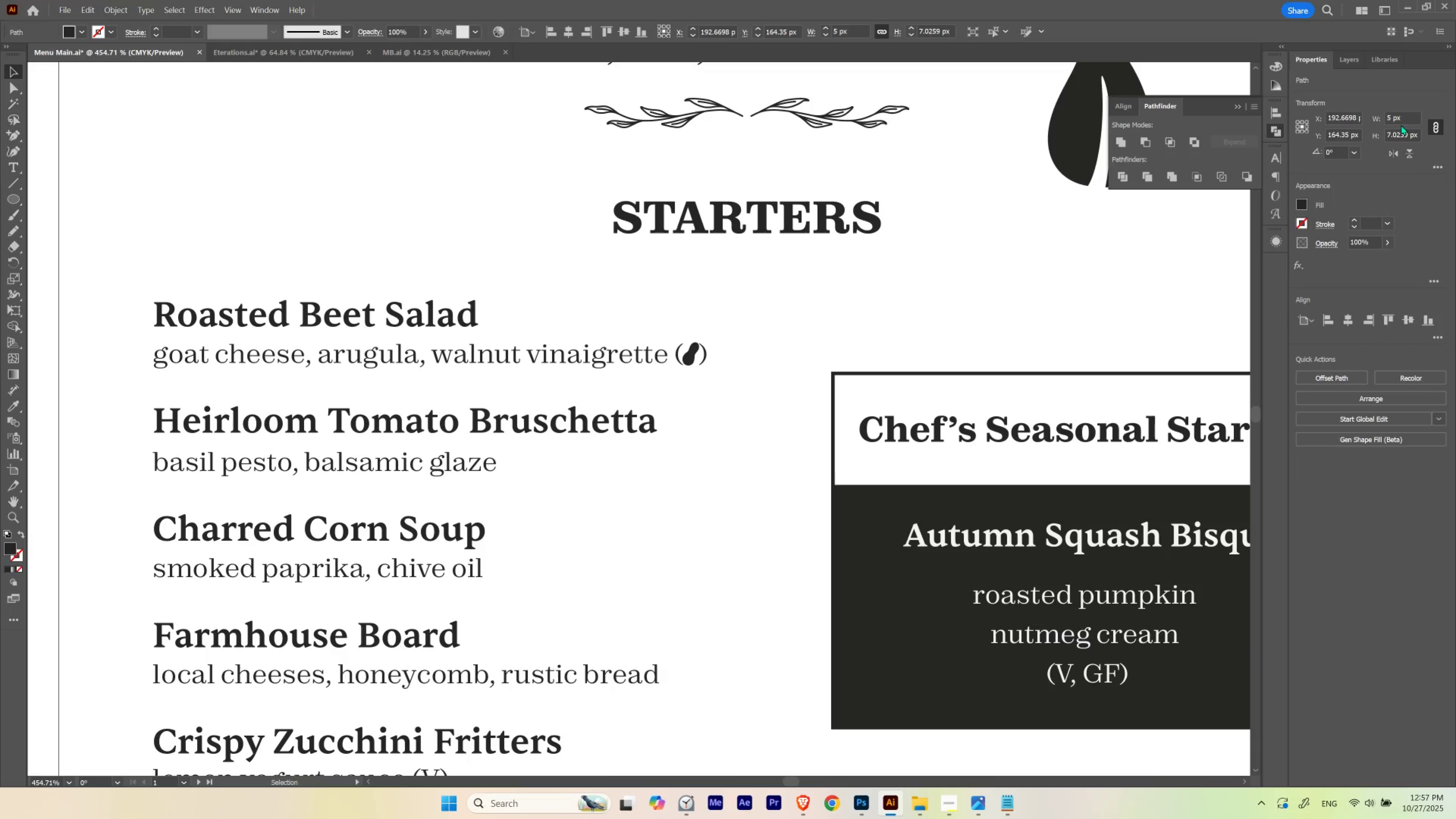 
hold_key(key=ControlLeft, duration=1.5)
scroll: coordinate [1402, 122], scroll_direction: down, amount: 9.0
 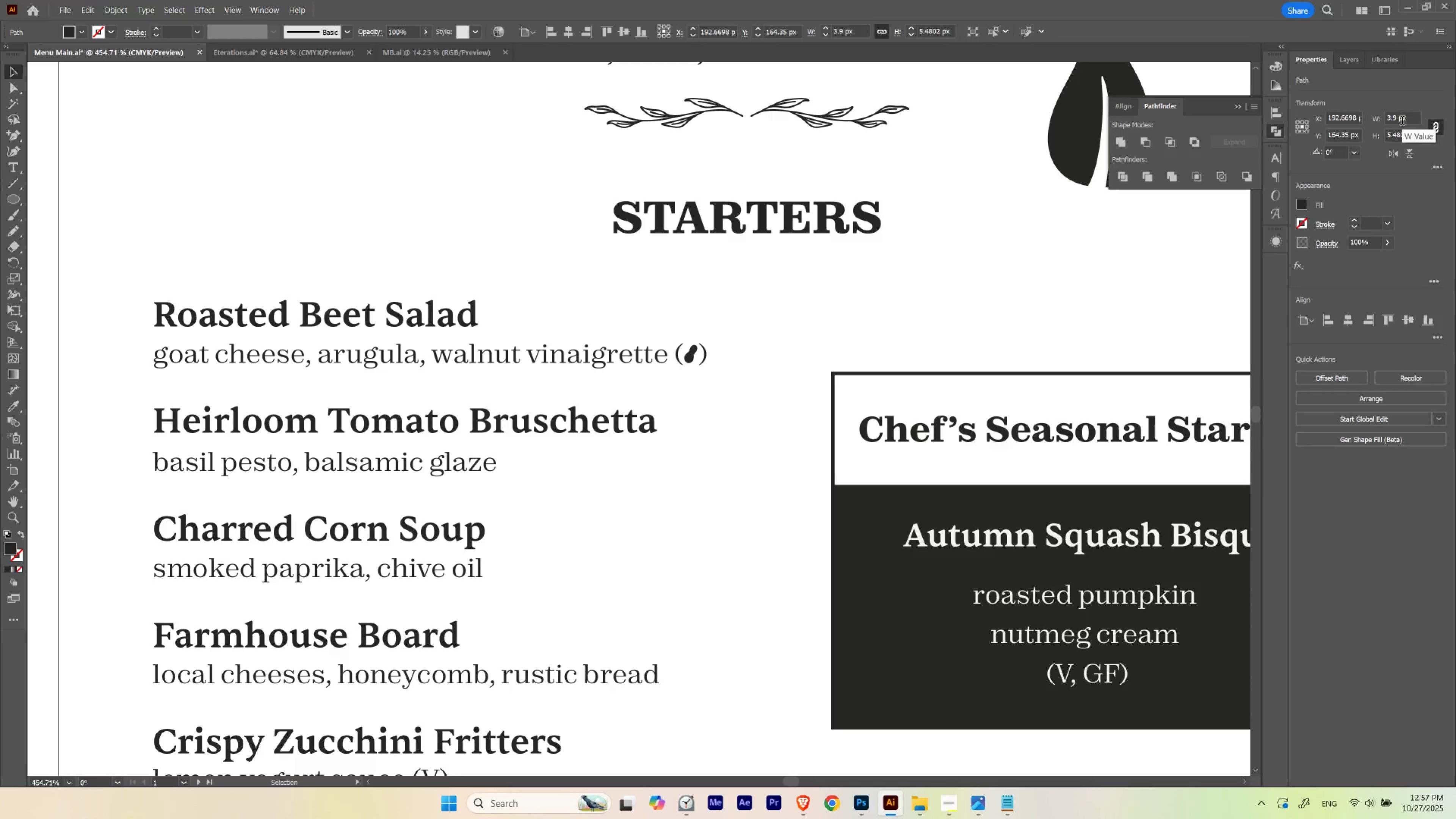 
hold_key(key=ControlLeft, duration=1.51)
 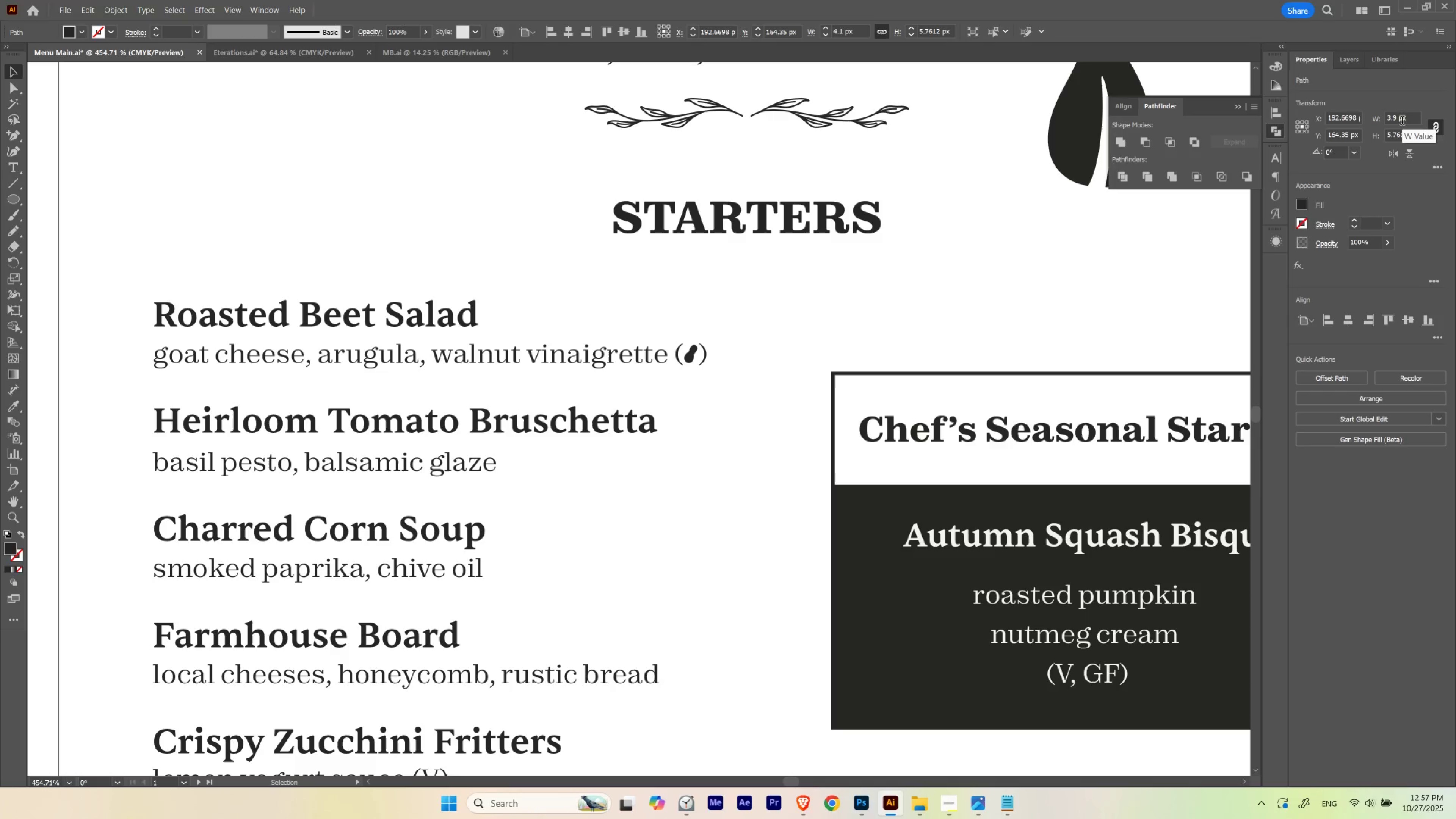 
hold_key(key=ControlLeft, duration=1.52)
 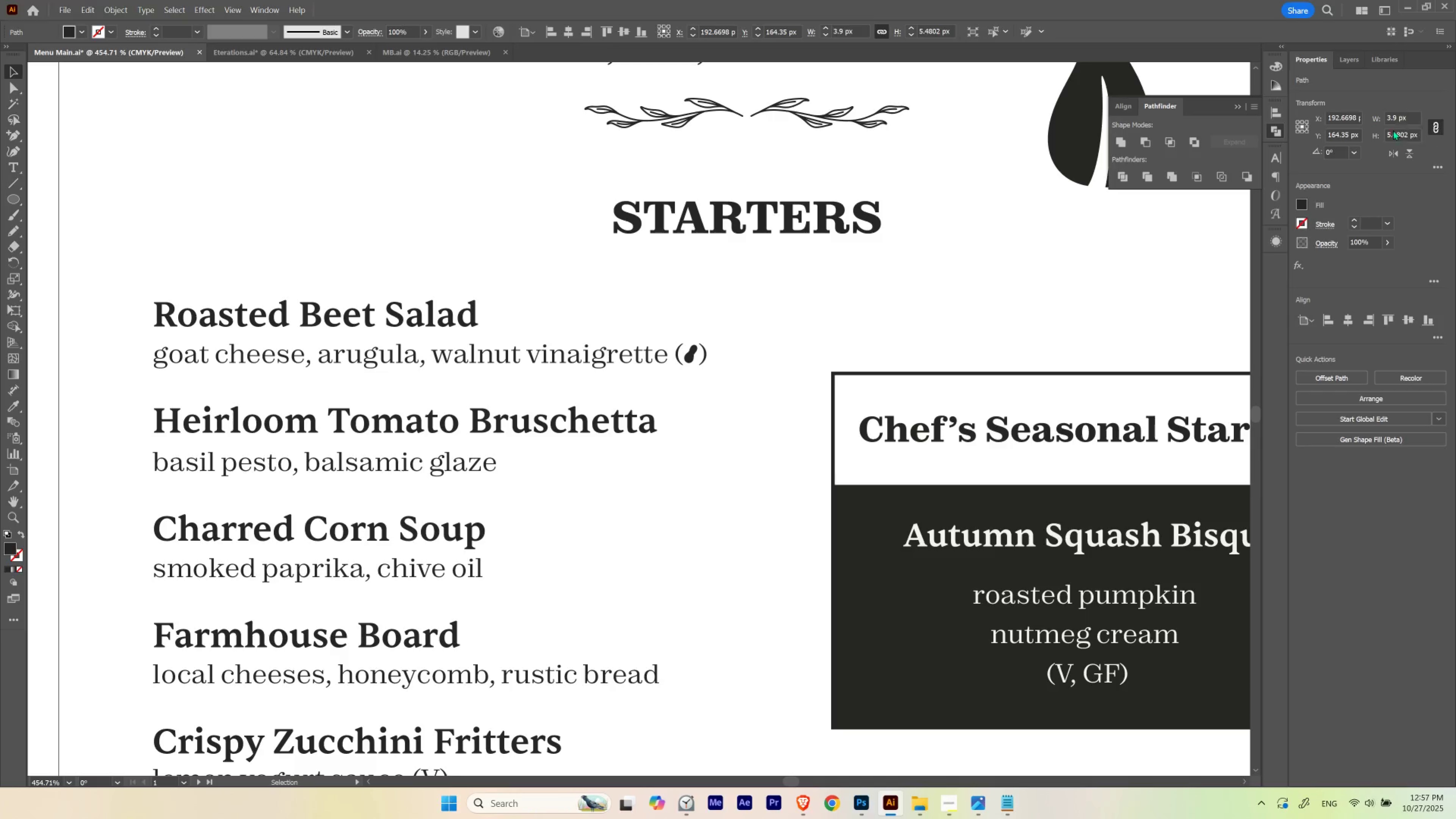 
hold_key(key=Space, duration=1.54)
 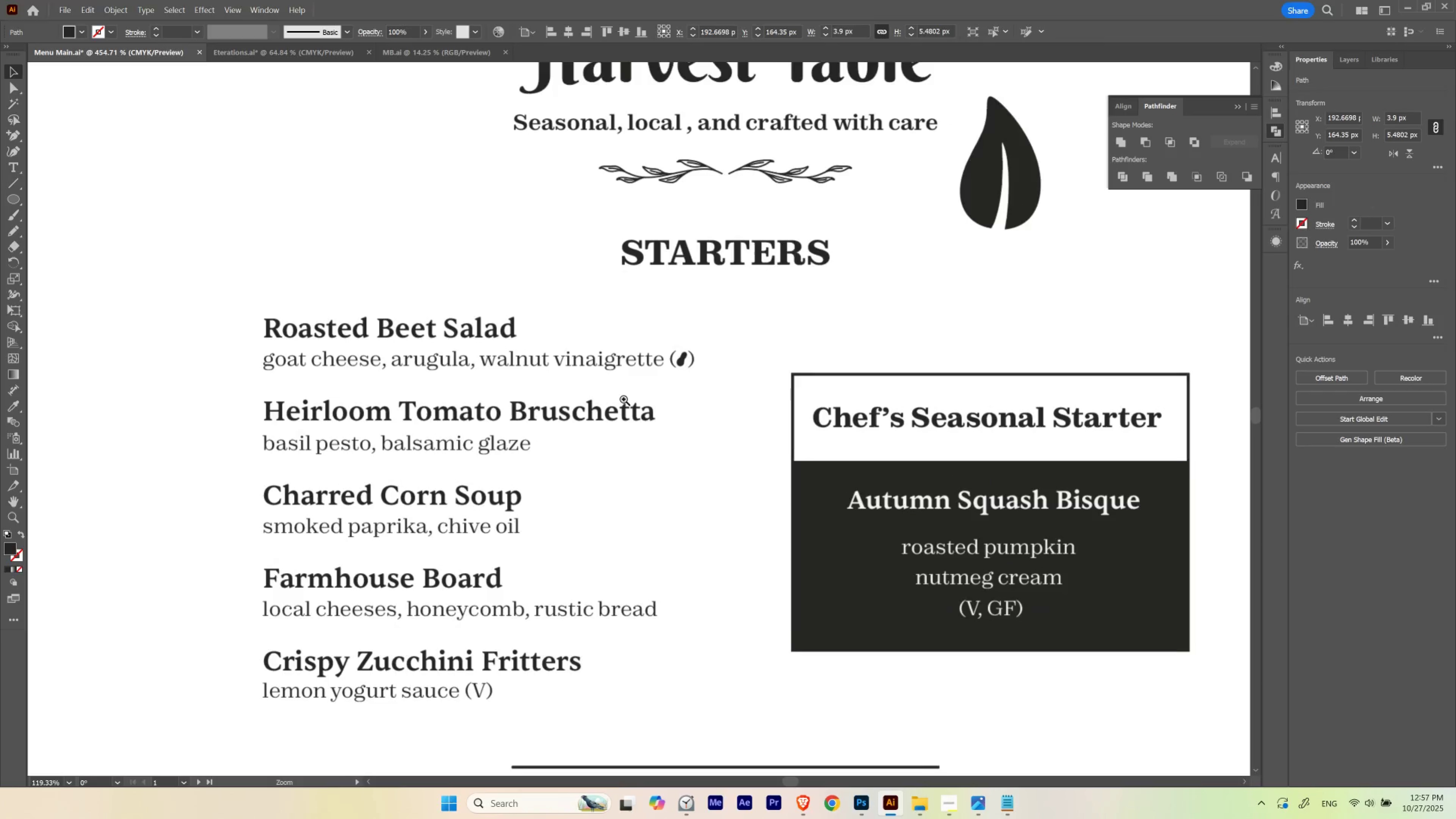 
key(Control+Space)
 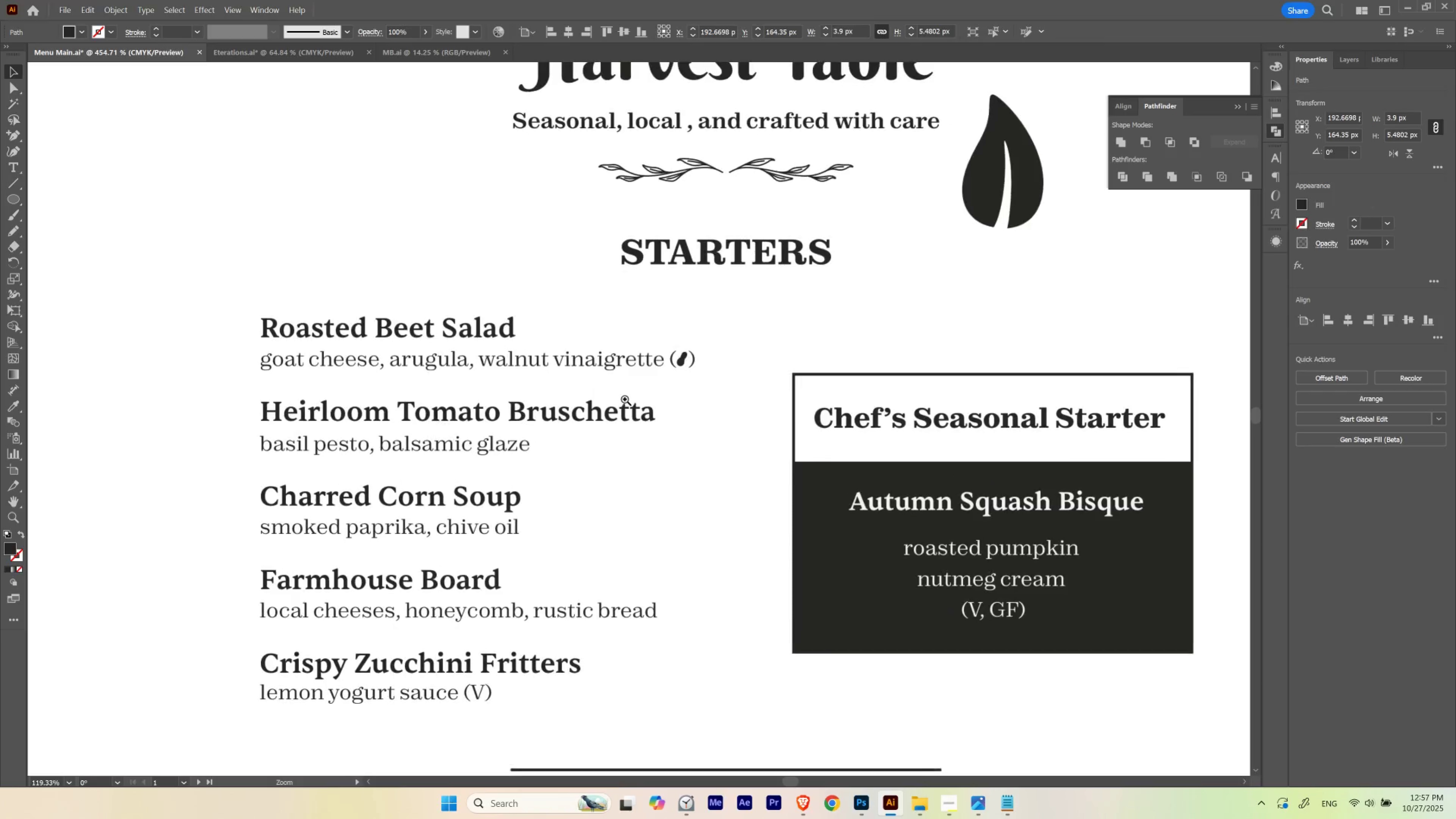 
key(Control+Space)
 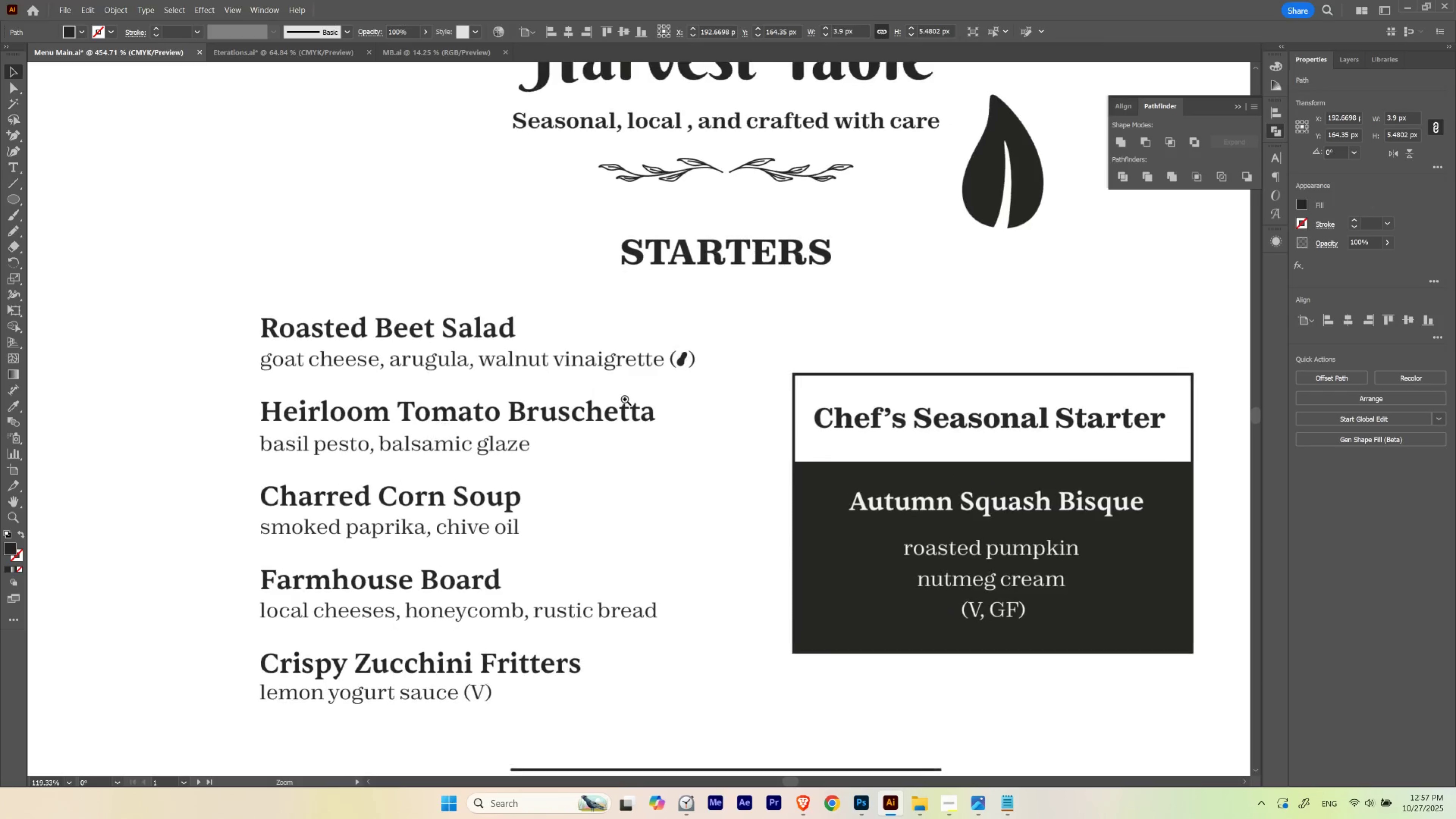 
key(Control+Space)
 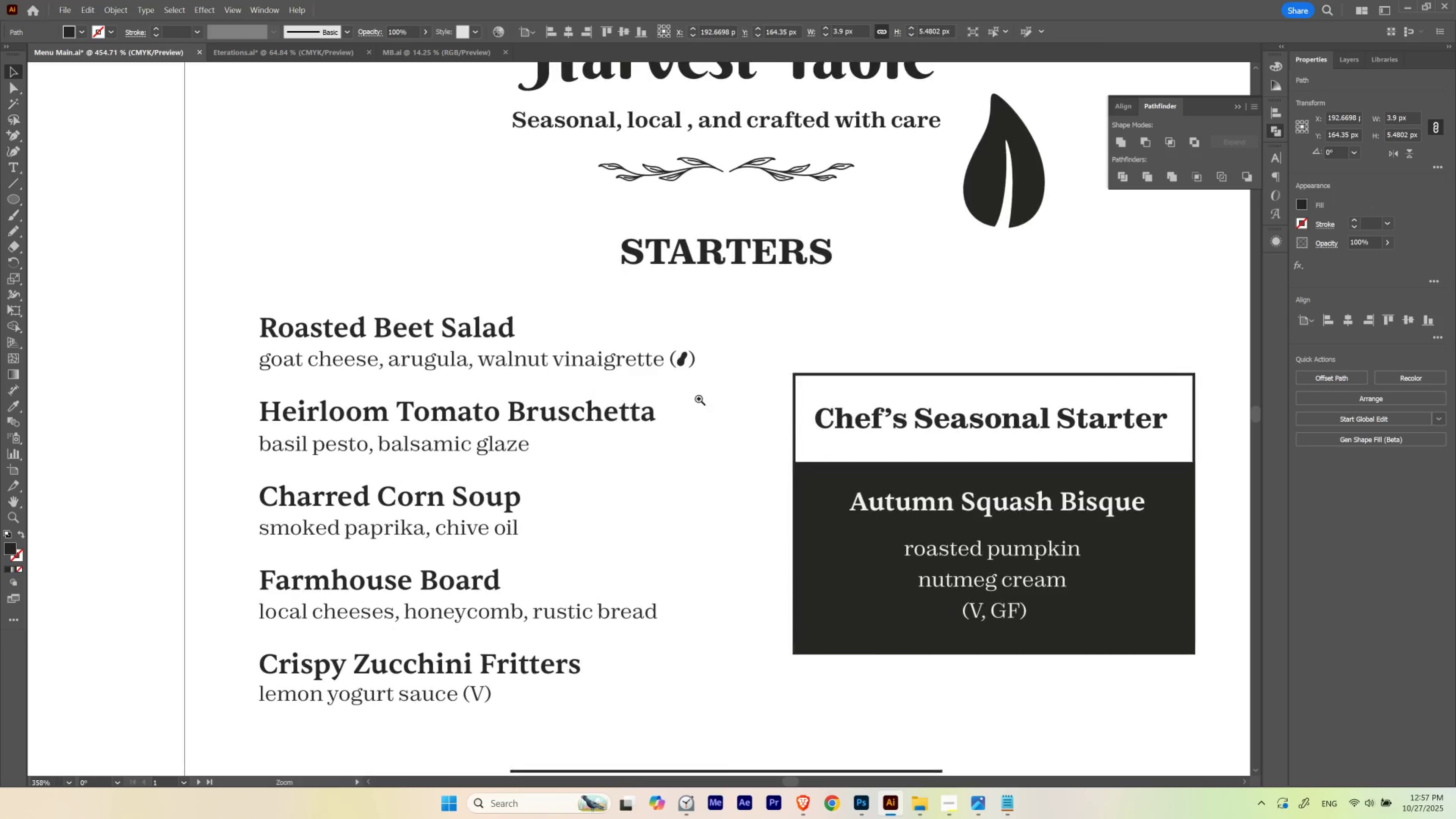 
key(Control+Space)
 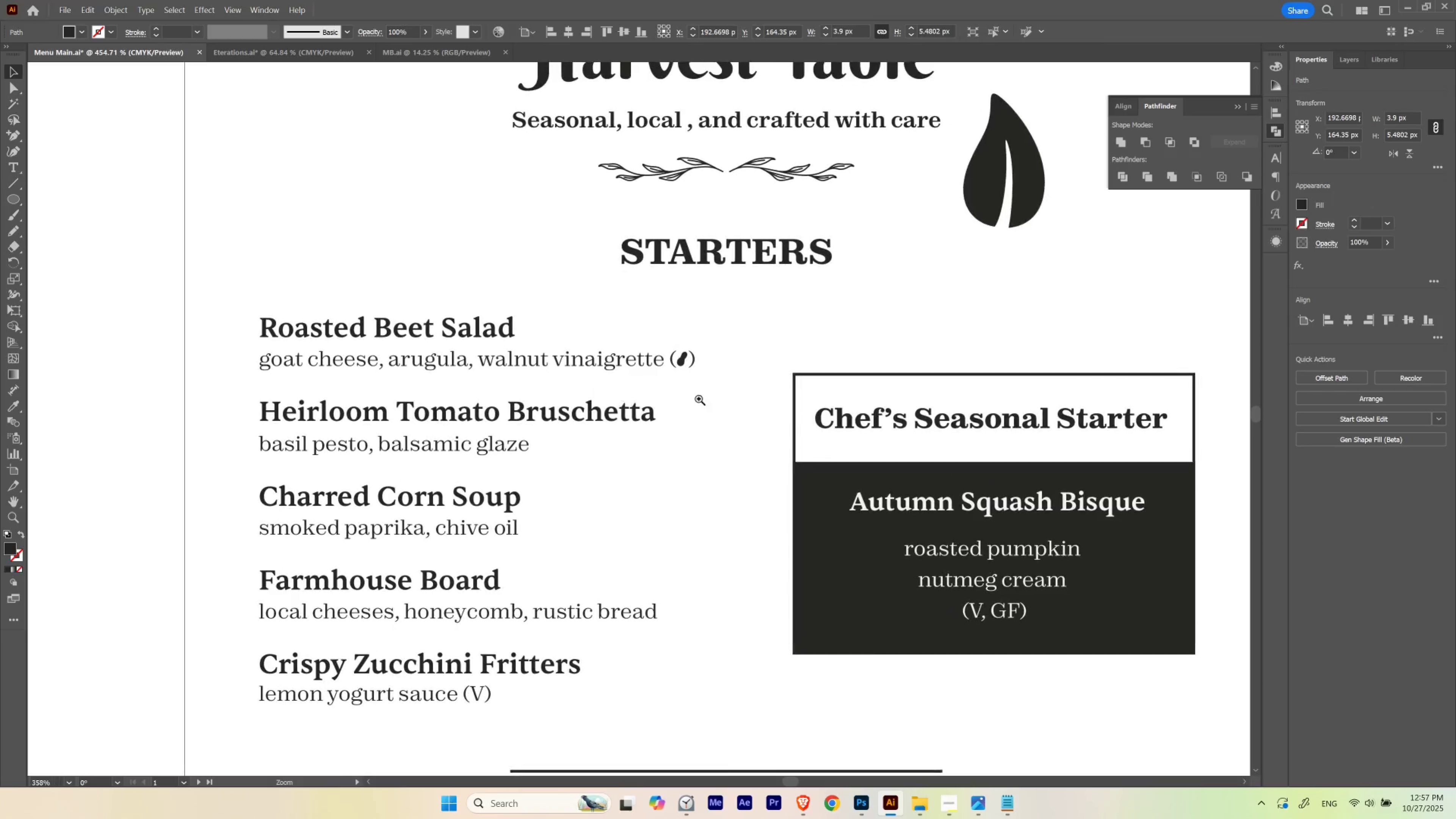 
key(Control+Space)
 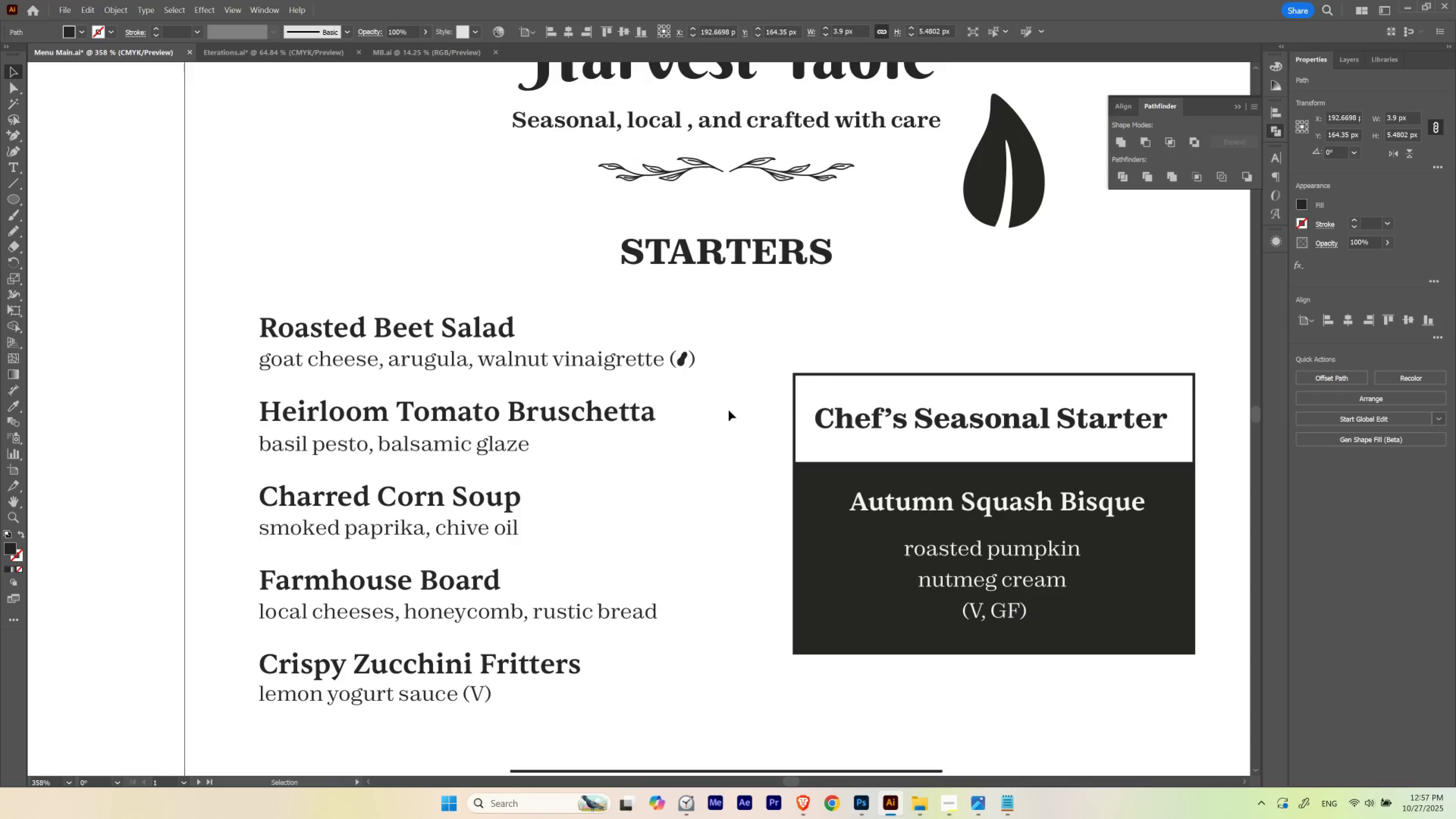 
left_click([729, 410])
 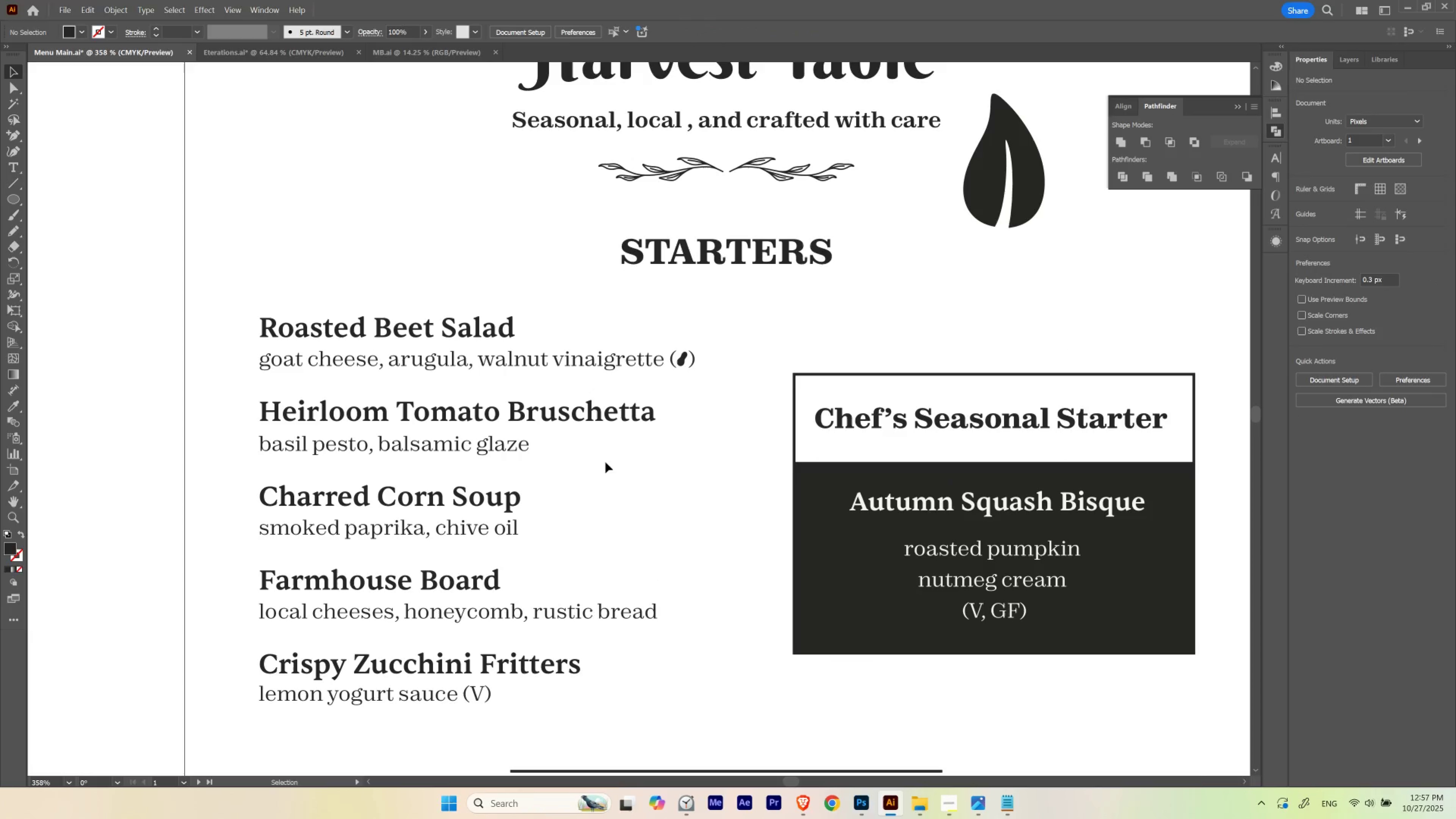 
hold_key(key=ControlLeft, duration=2.02)
 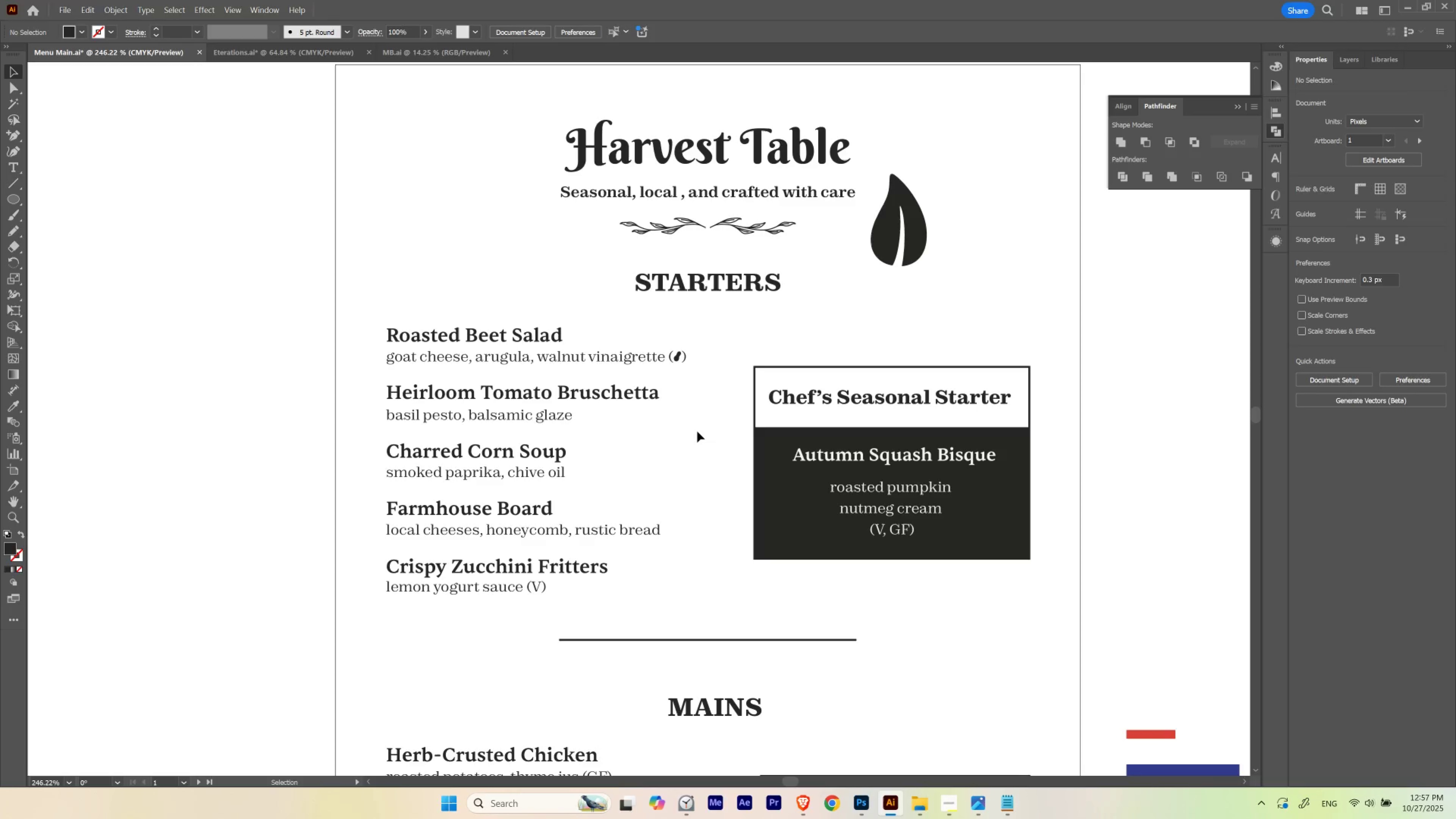 
hold_key(key=Space, duration=1.53)
 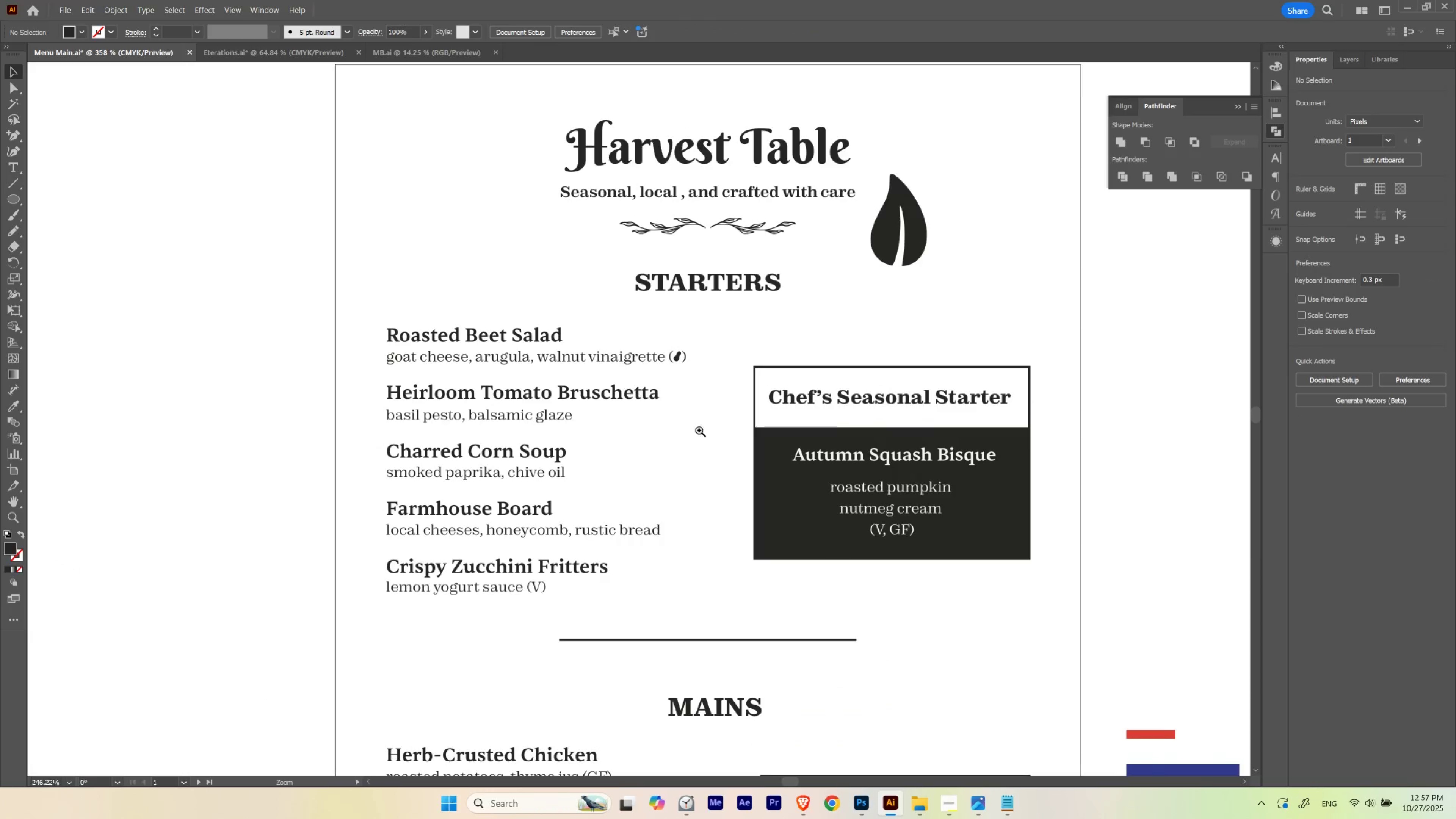 
hold_key(key=Space, duration=0.47)
 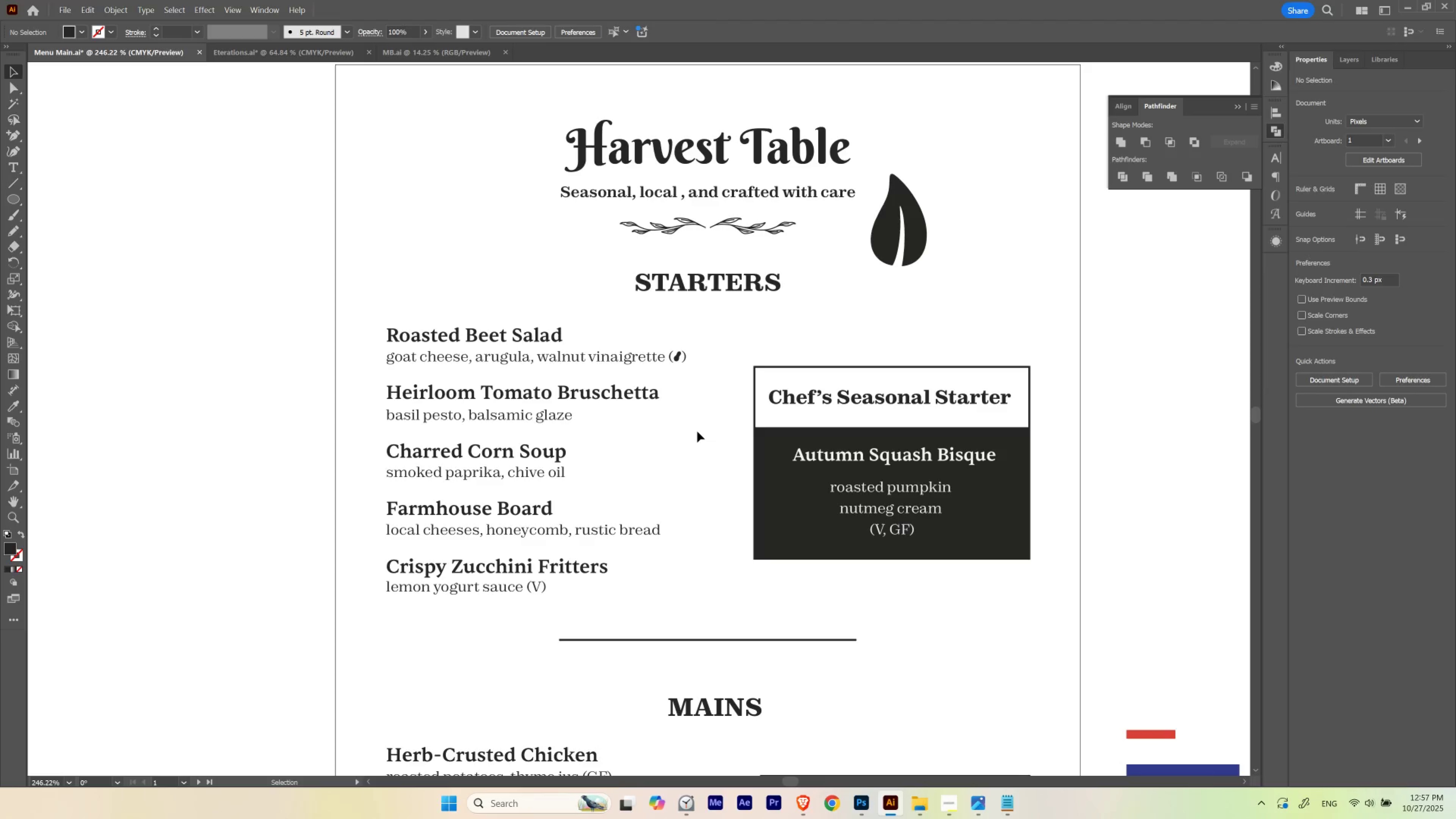 
left_click([697, 431])
 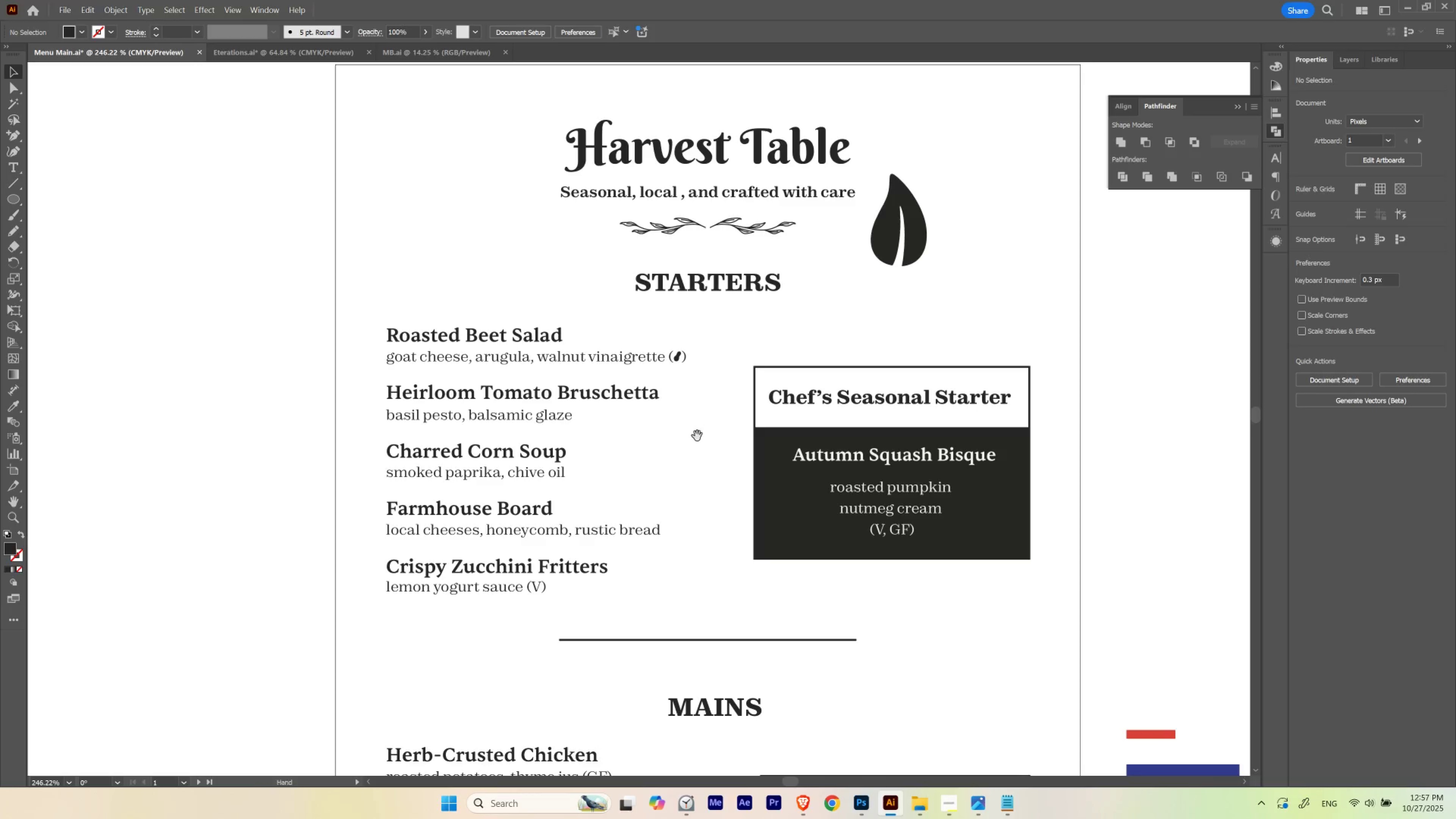 
hold_key(key=Space, duration=1.53)
 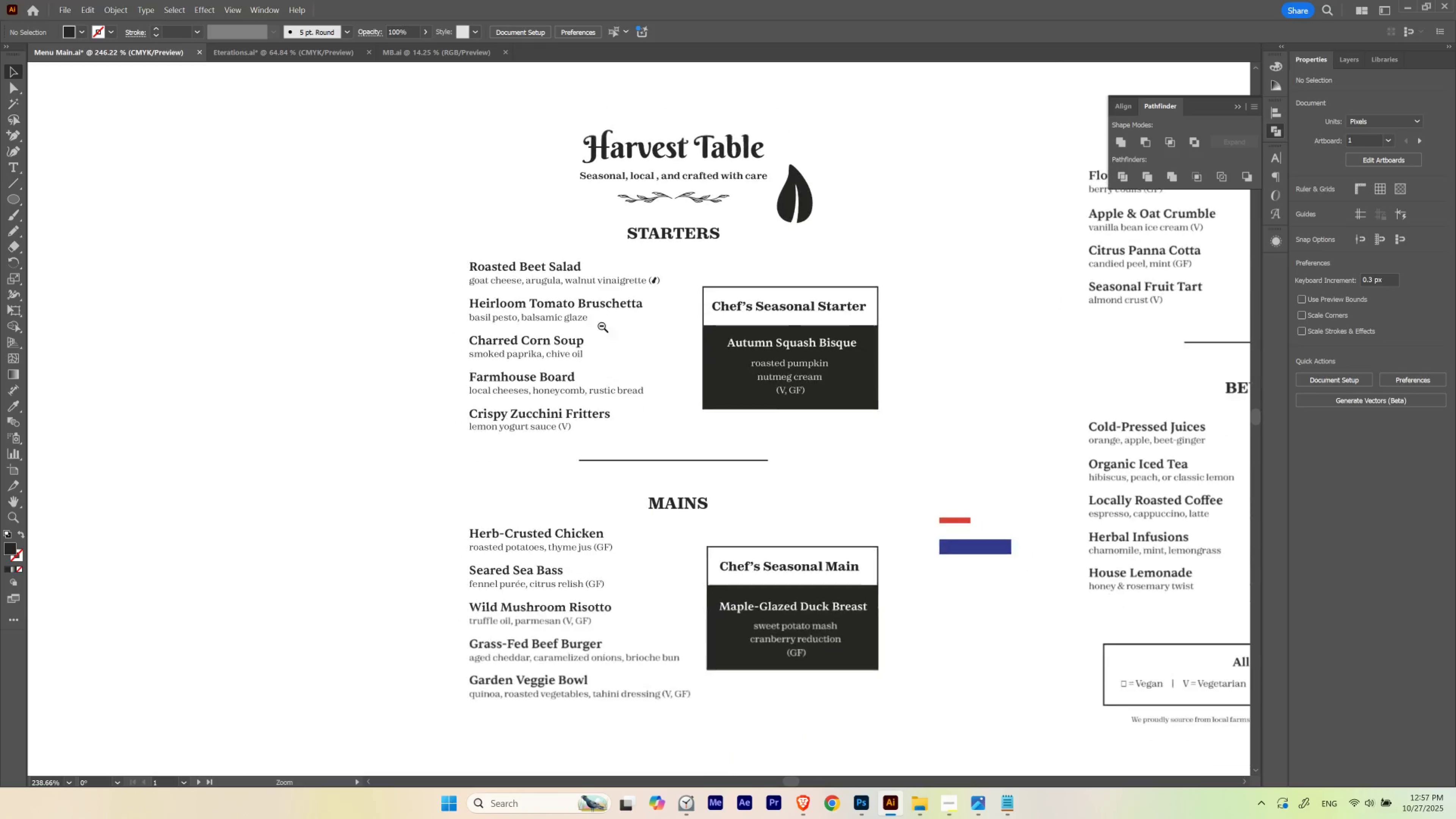 
hold_key(key=Space, duration=6.11)
 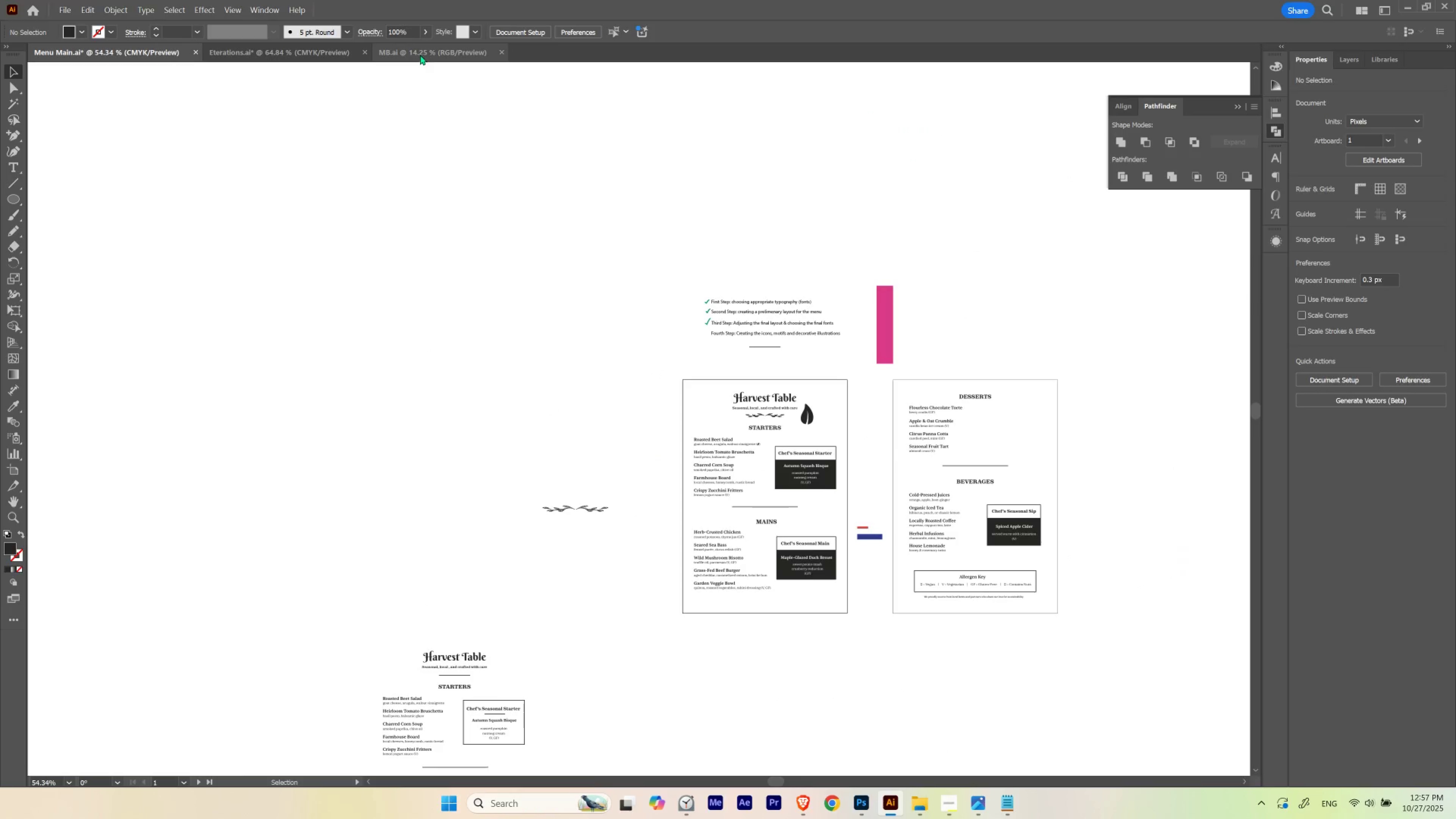 
hold_key(key=ControlLeft, duration=0.36)
 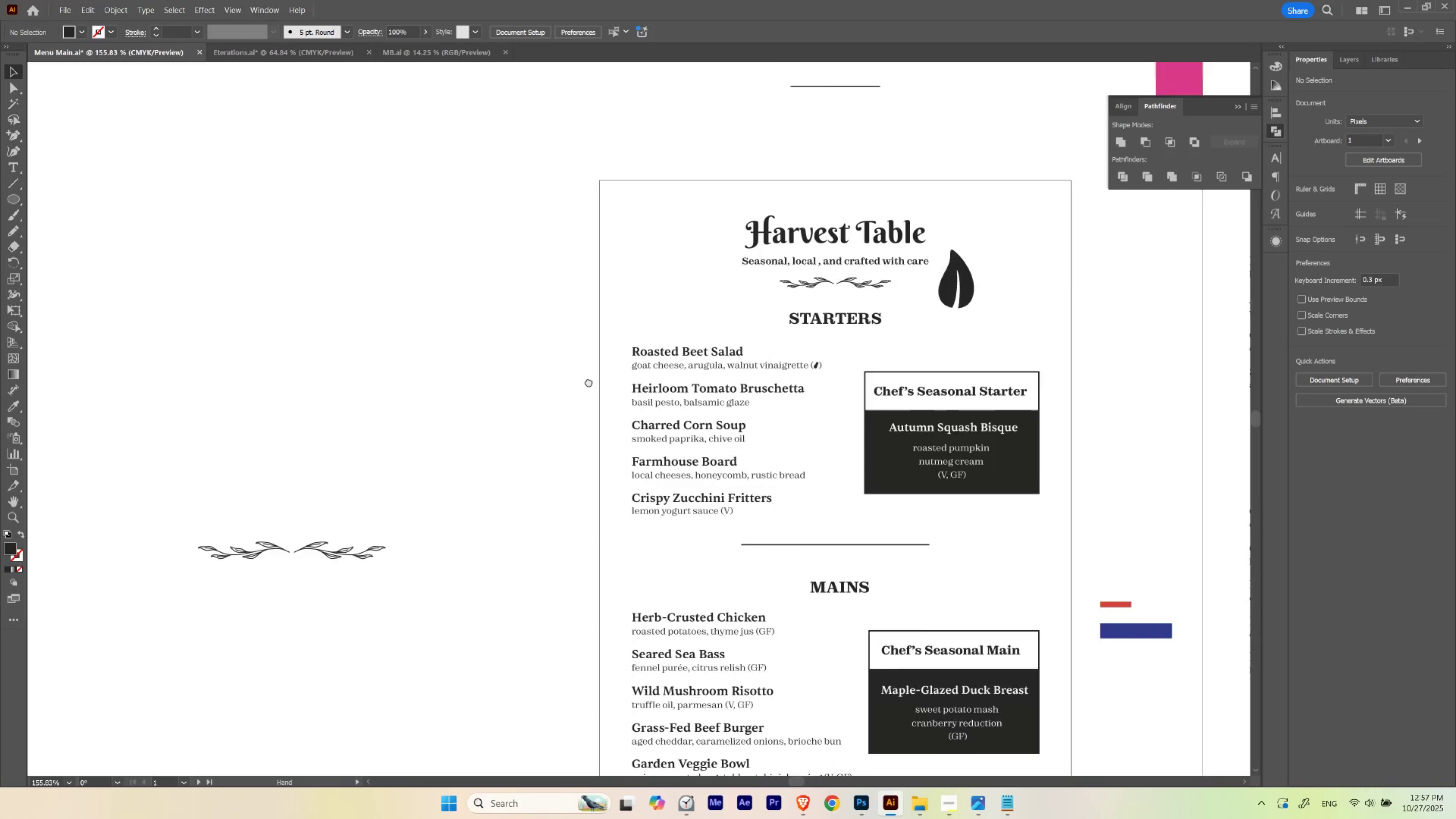 
hold_key(key=ControlLeft, duration=0.66)
 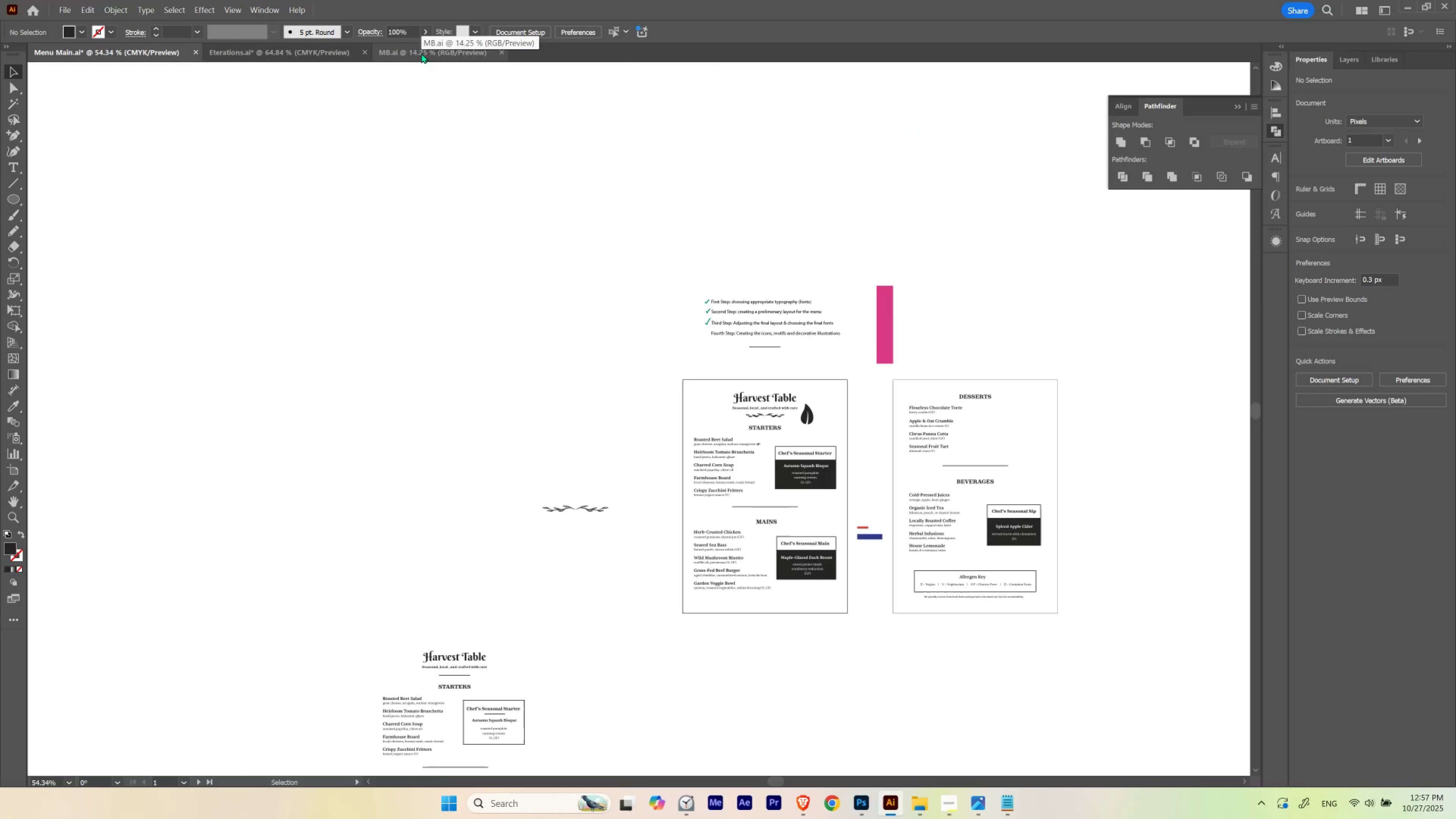 
left_click([421, 53])
 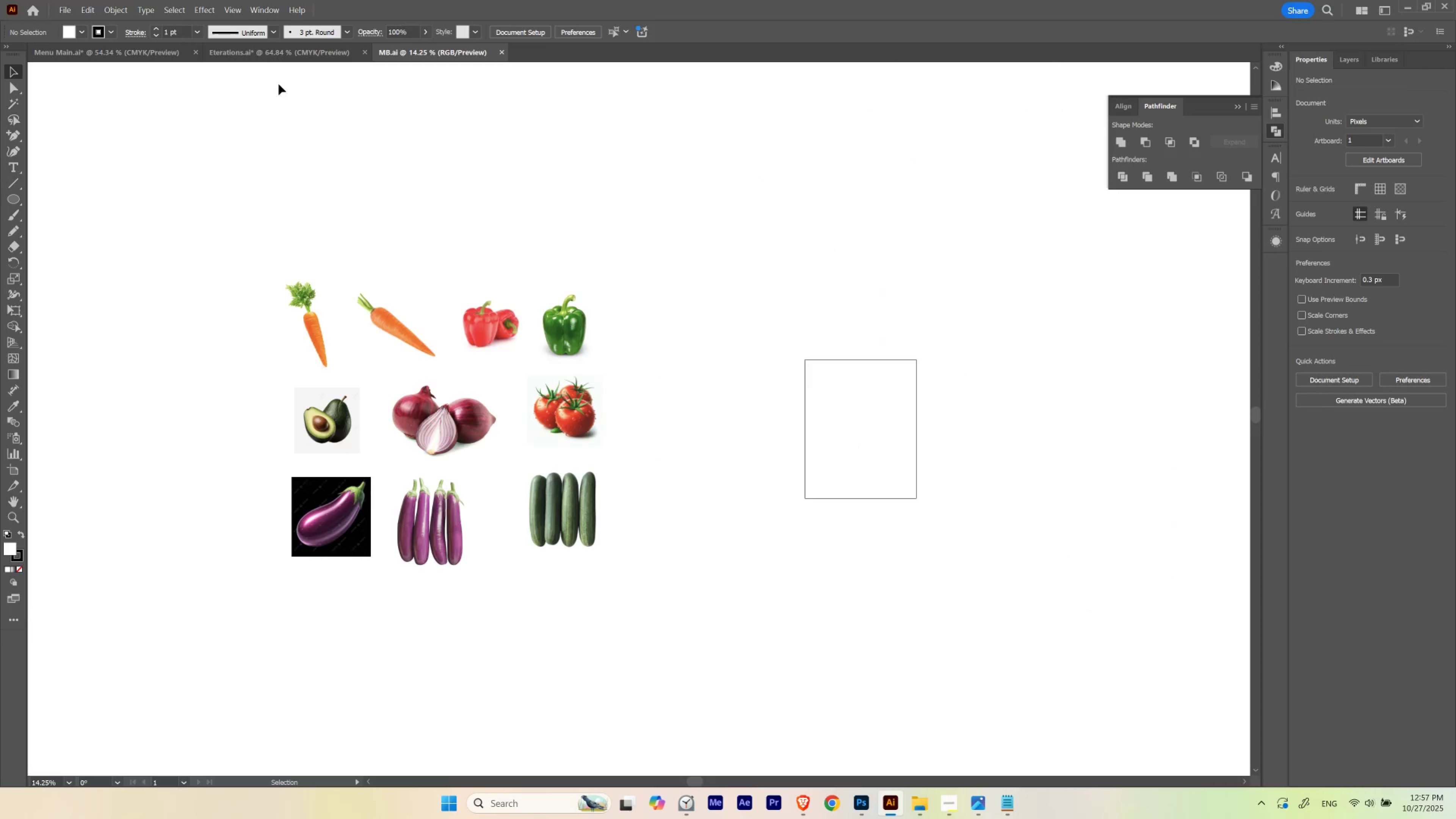 
left_click([270, 47])
 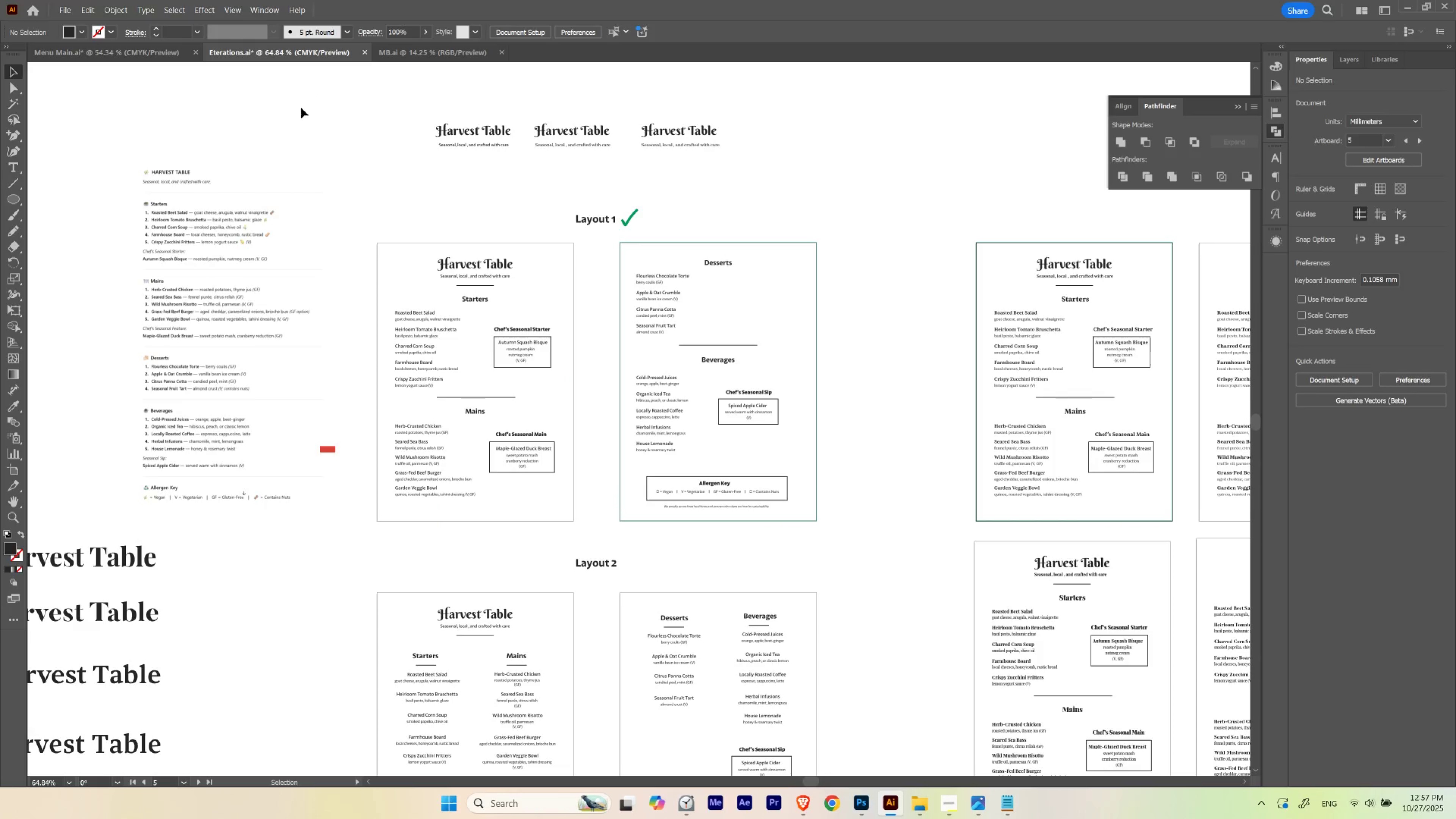 
left_click([197, 296])
 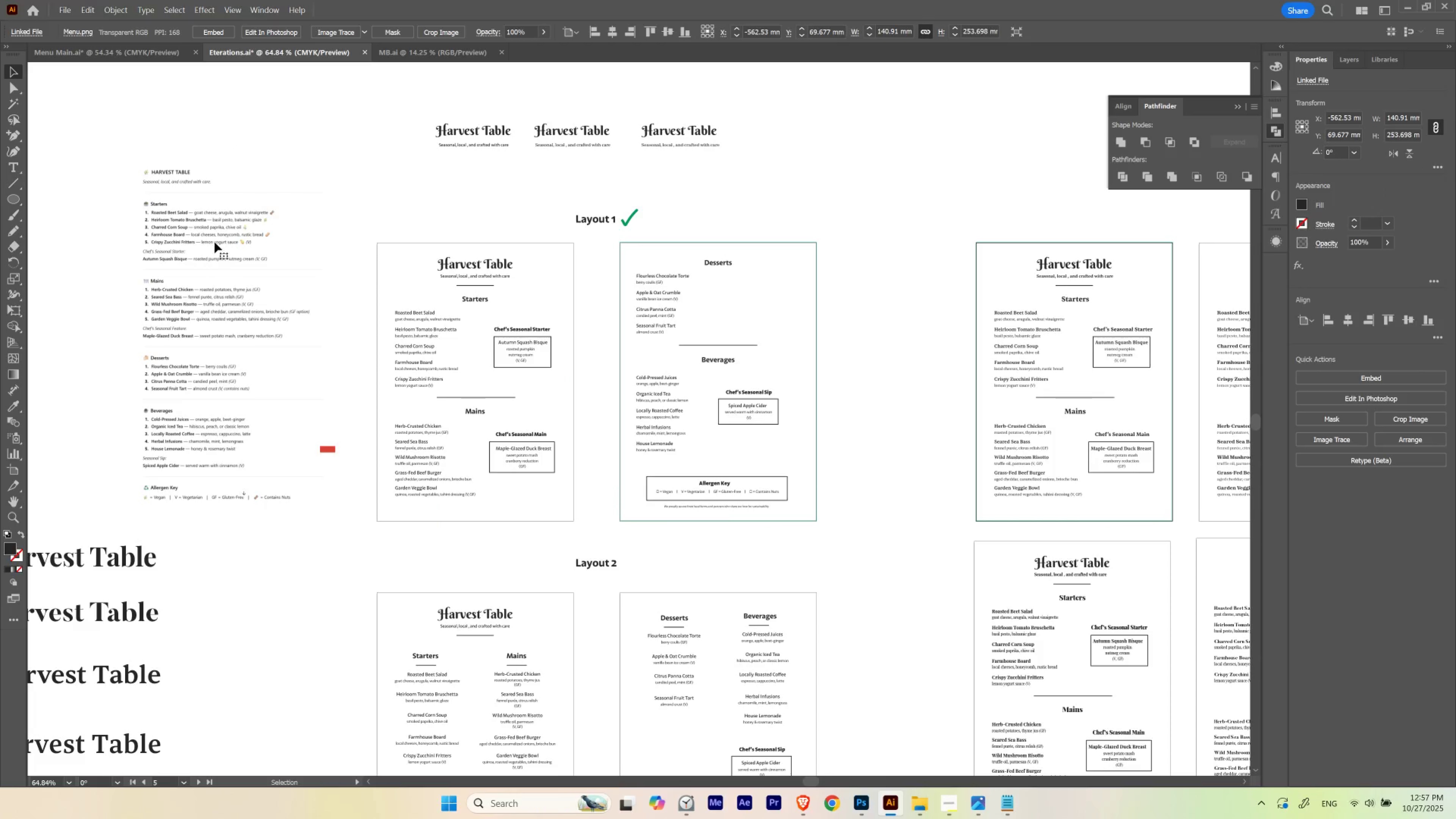 
hold_key(key=ControlLeft, duration=0.86)
 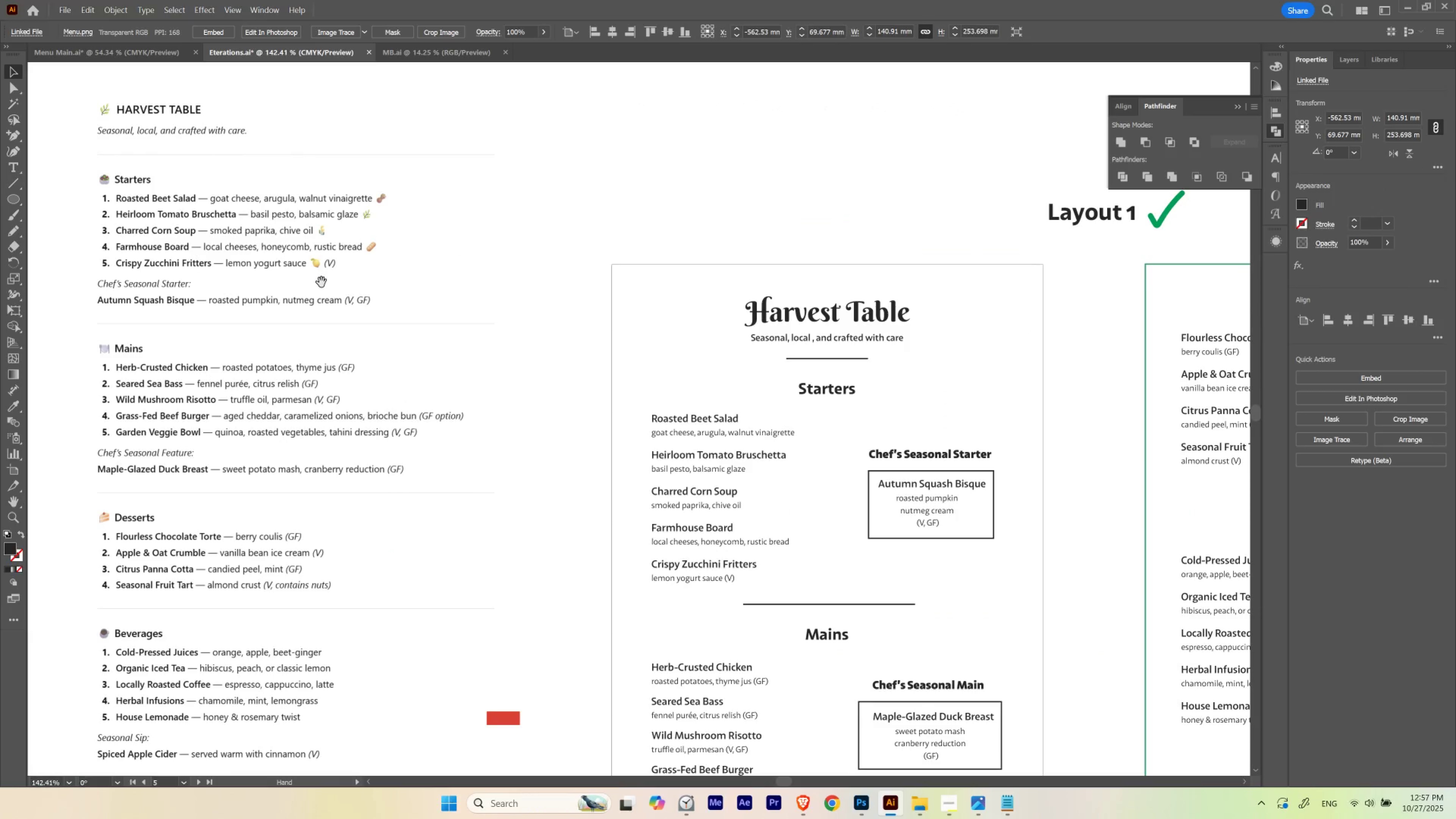 
hold_key(key=Space, duration=1.5)
 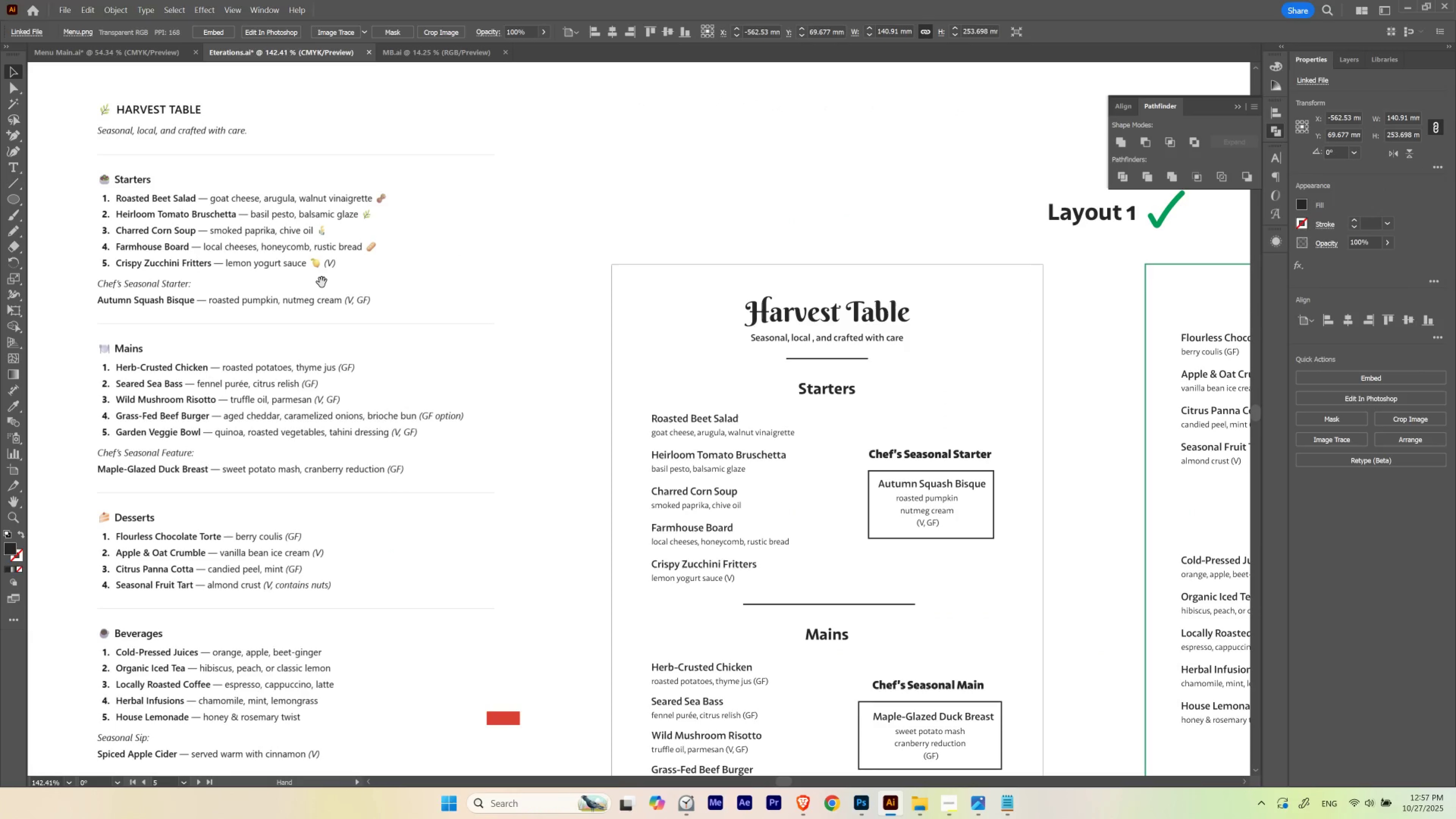 
hold_key(key=Space, duration=0.84)
 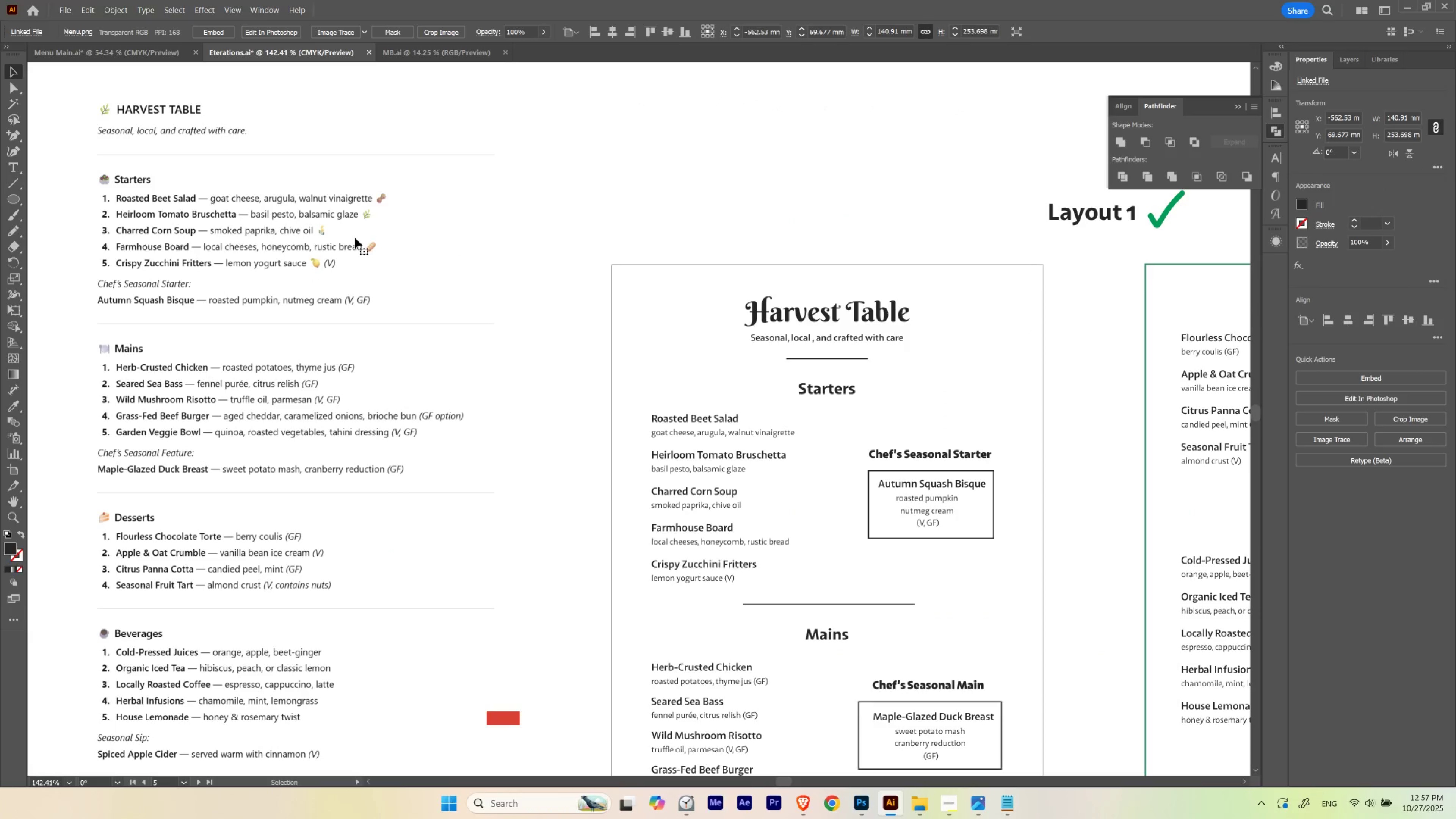 
hold_key(key=Space, duration=5.72)
 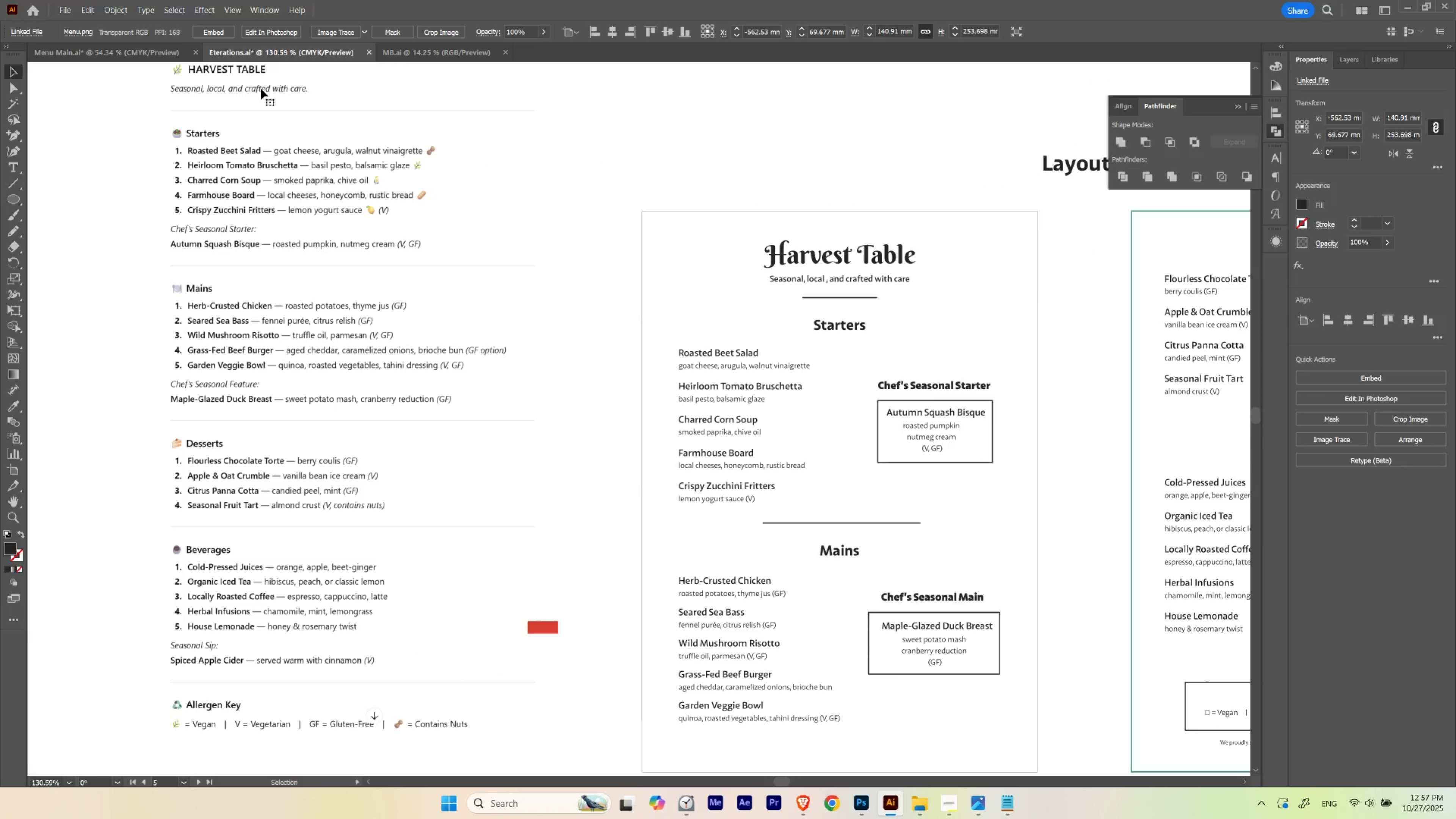 
hold_key(key=ControlLeft, duration=0.7)
 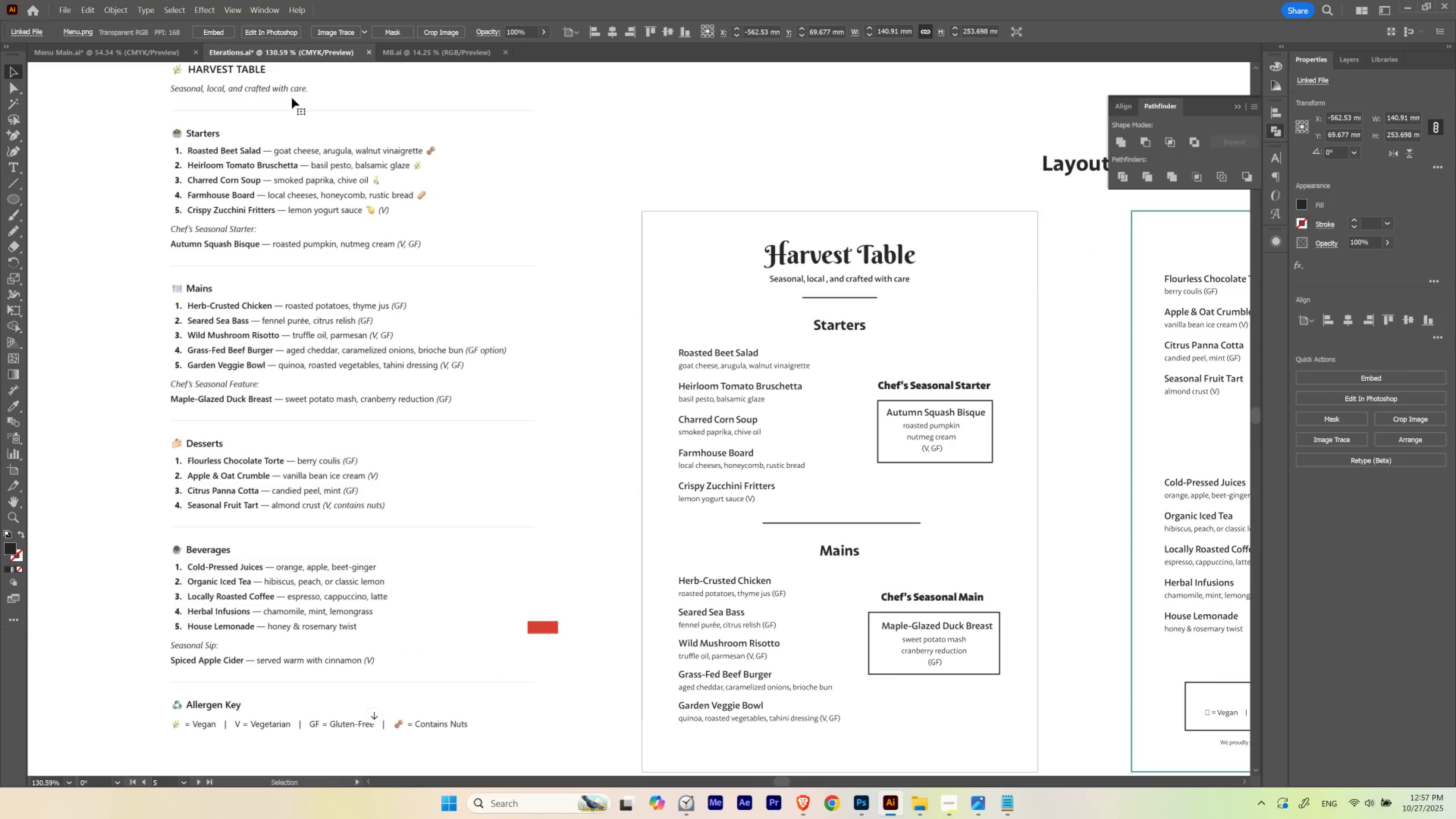 
left_click([160, 58])
 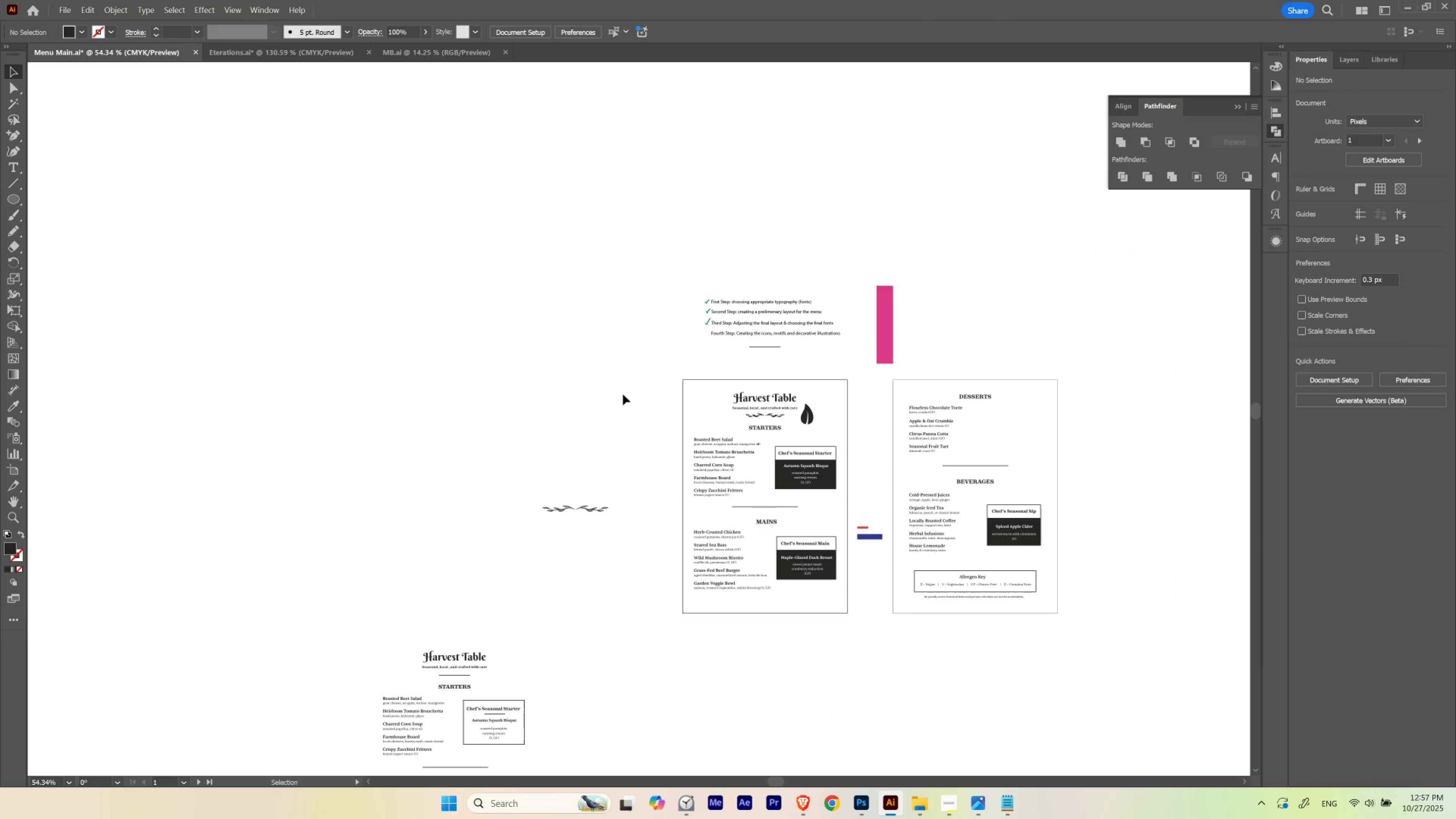 
hold_key(key=Space, duration=4.05)
 